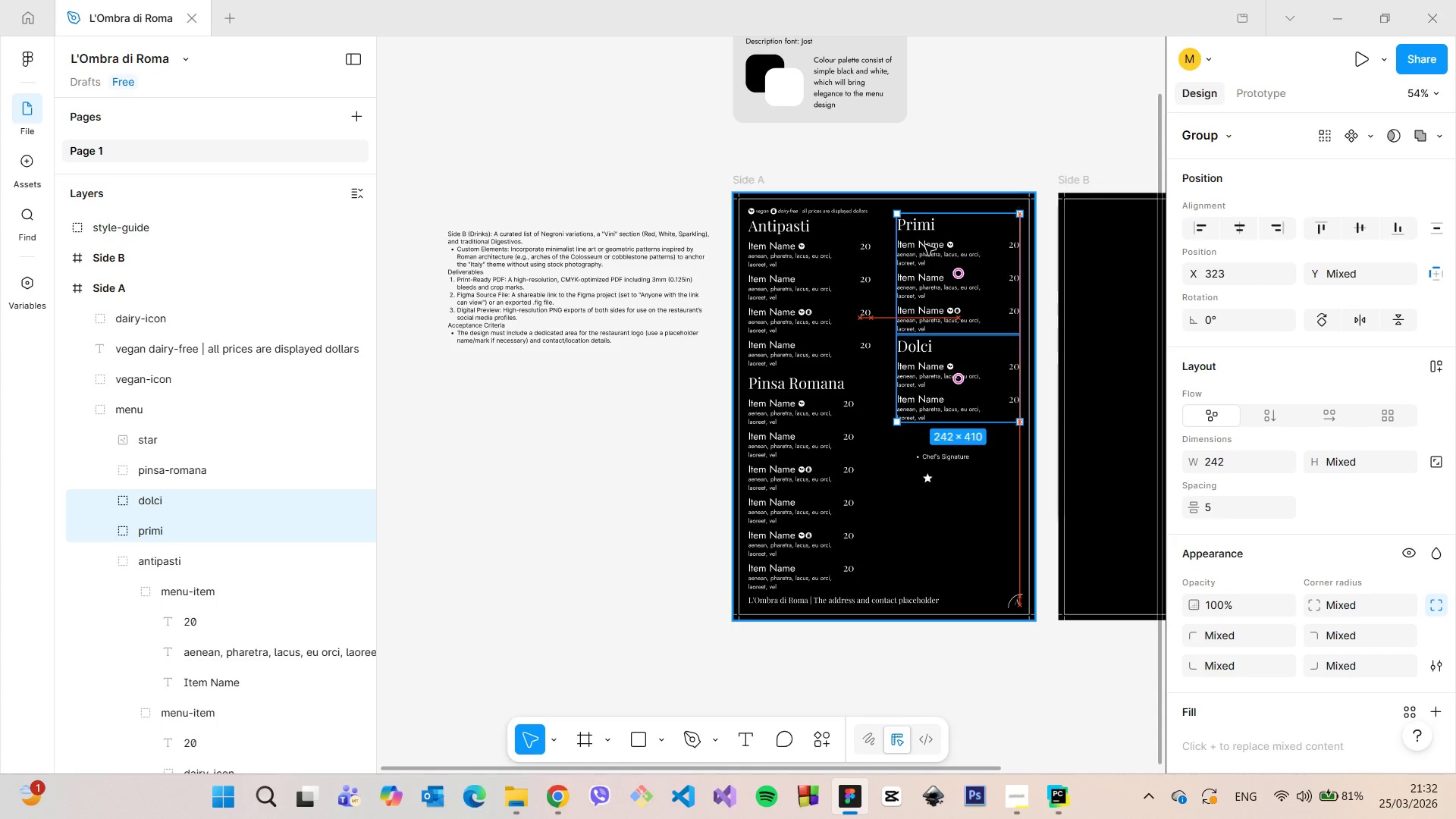 
wait(9.72)
 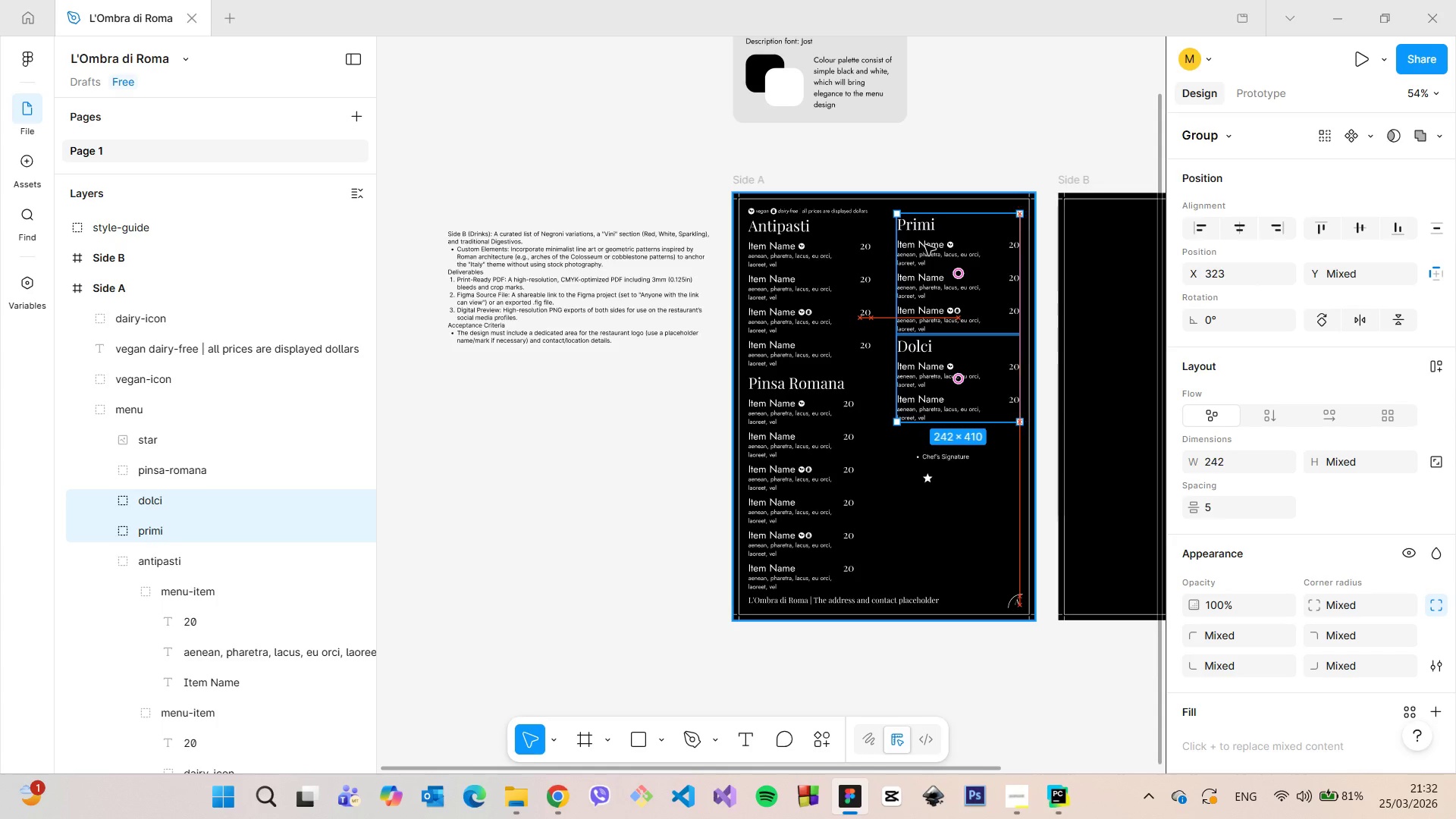 
left_click([798, 235])
 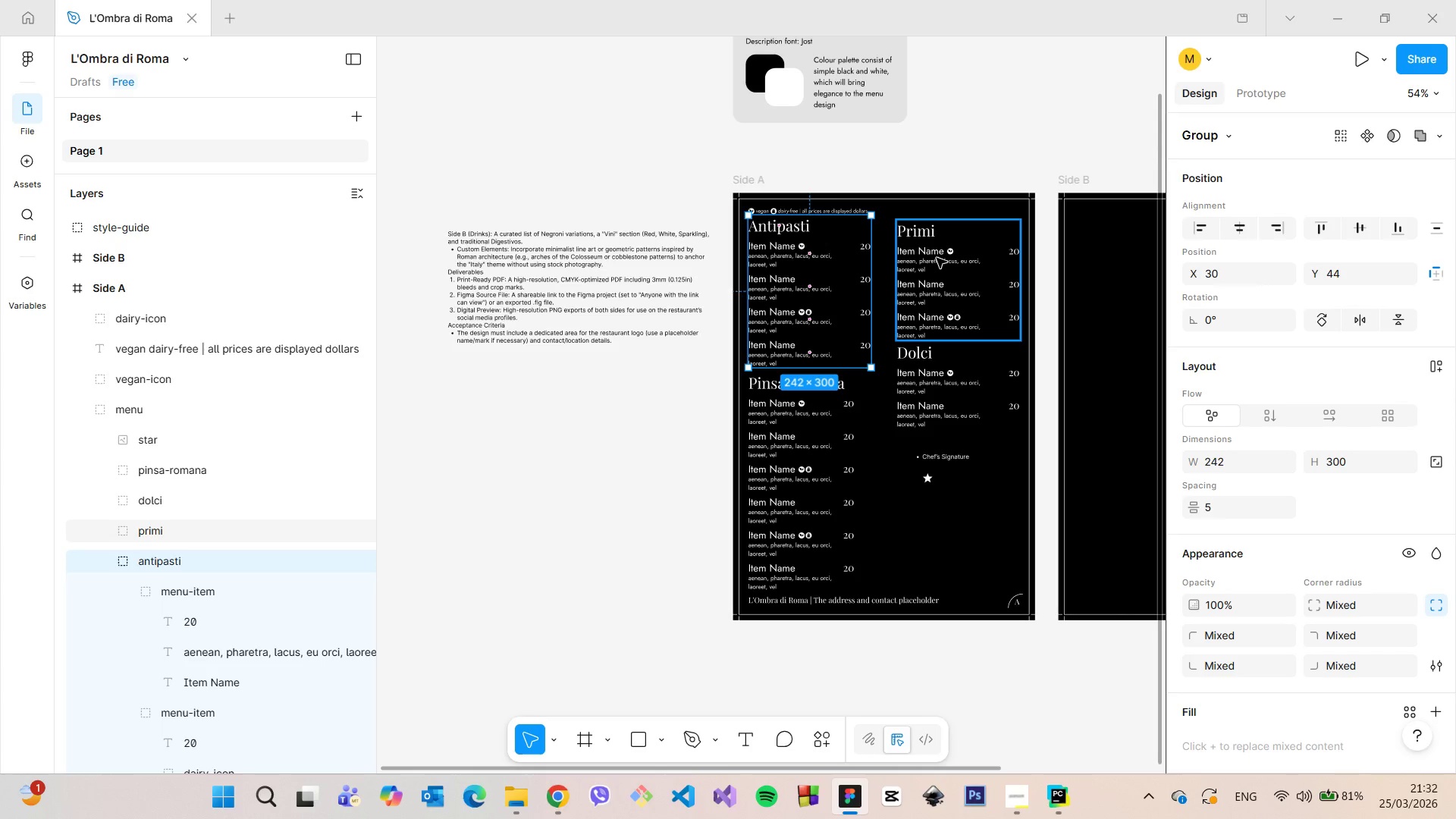 
left_click([937, 258])
 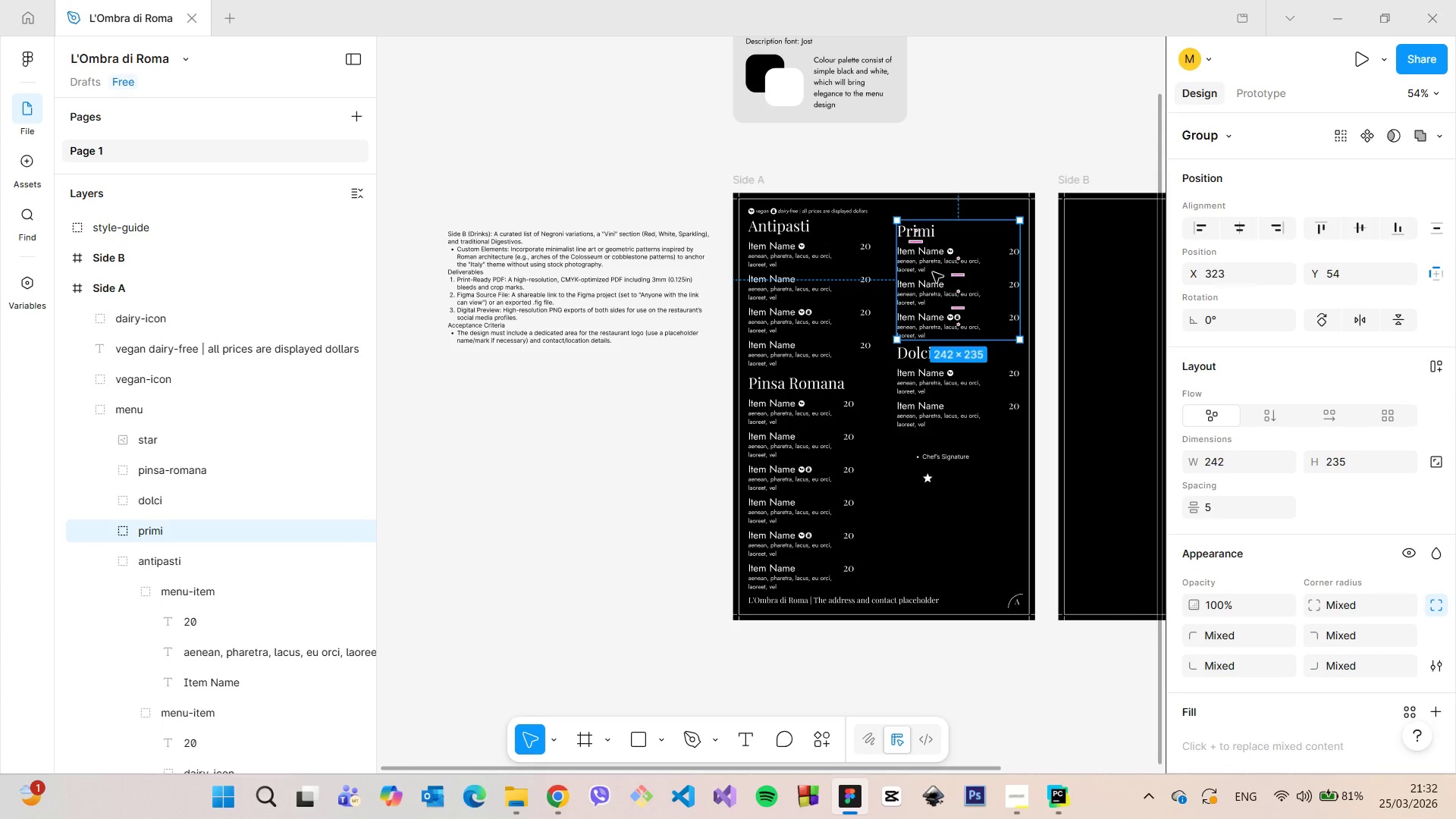 
left_click_drag(start_coordinate=[933, 272], to_coordinate=[933, 266])
 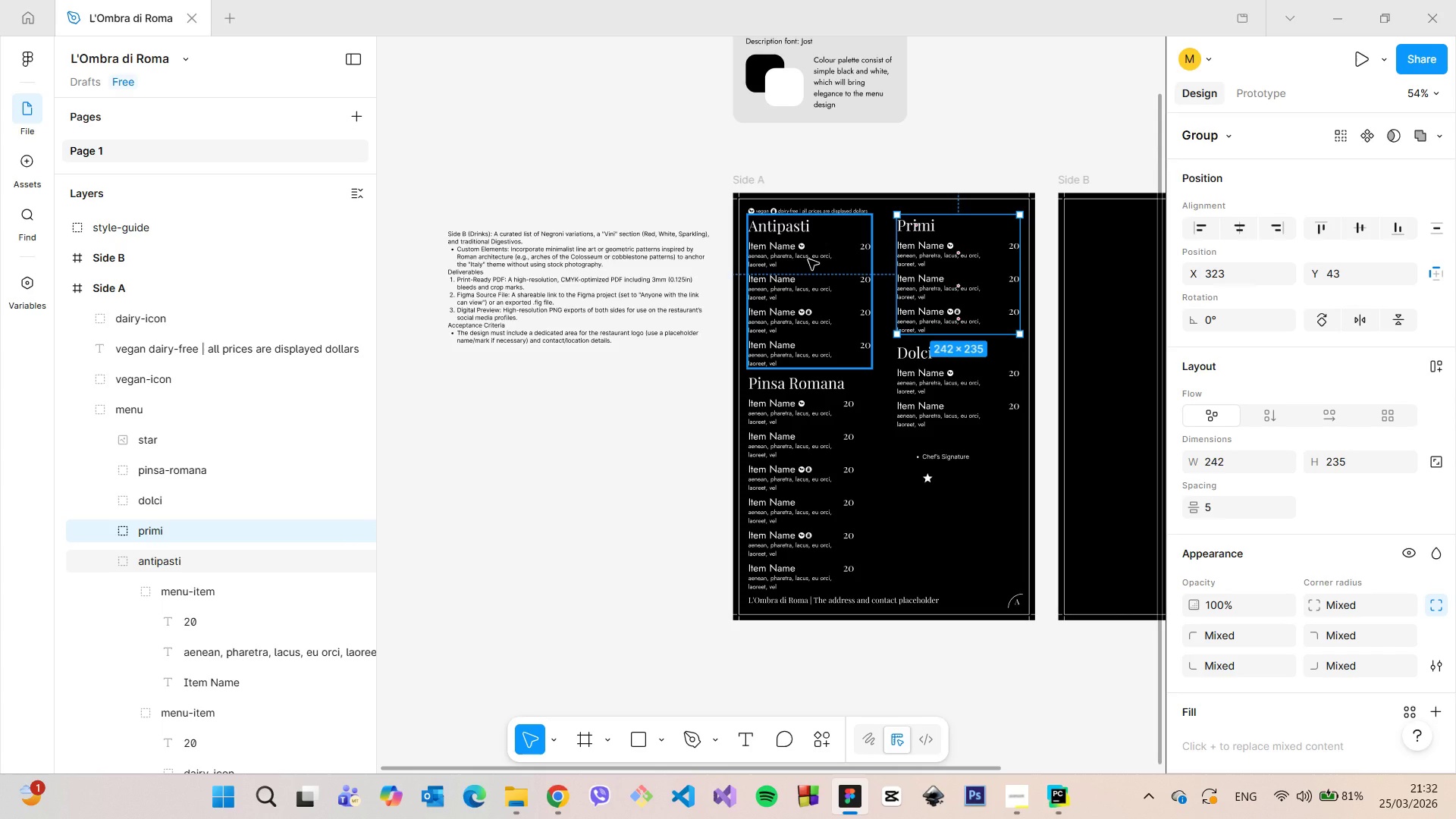 
left_click([808, 259])
 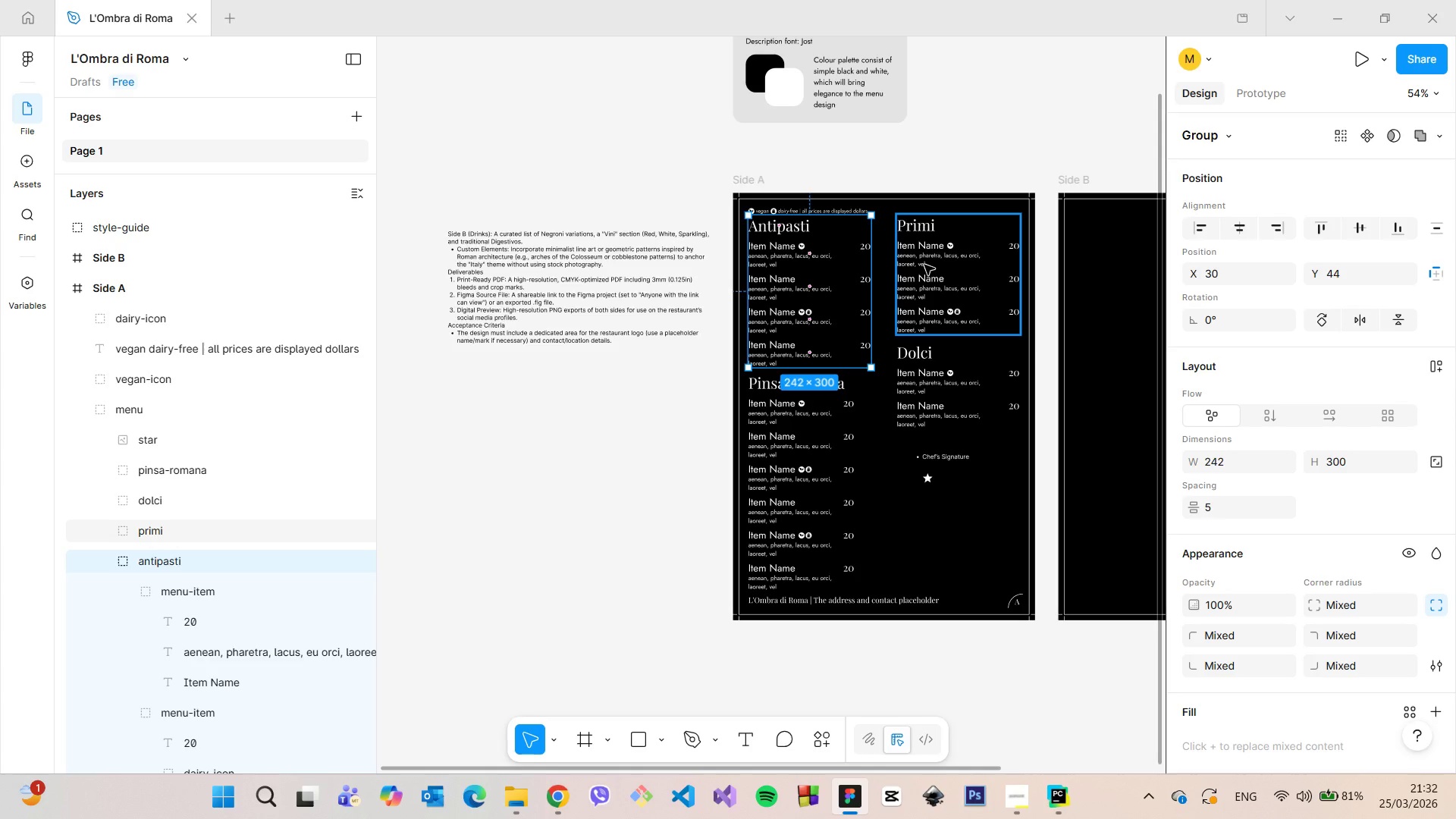 
left_click([924, 265])
 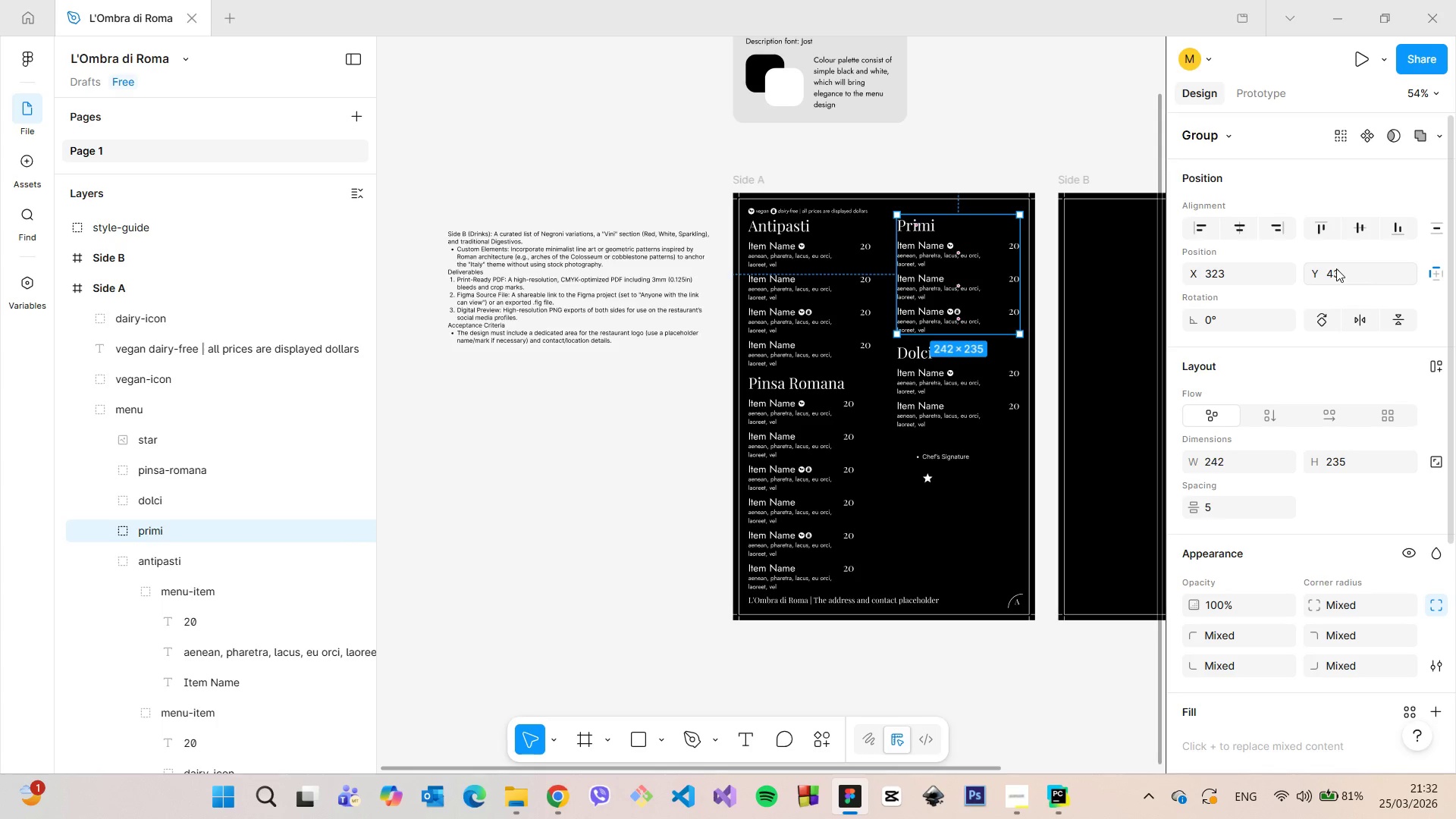 
left_click([1353, 271])
 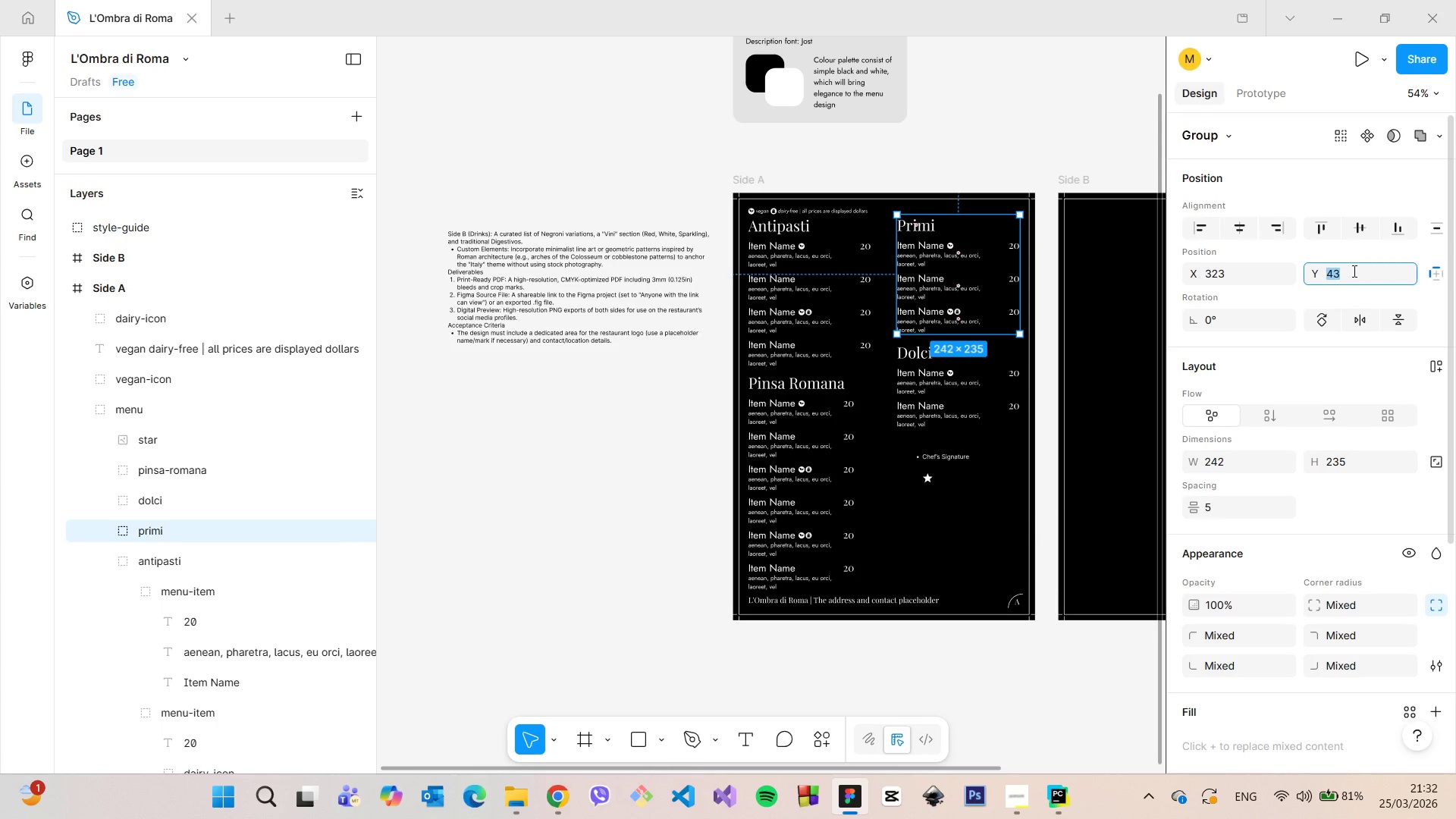 
key(ArrowUp)
 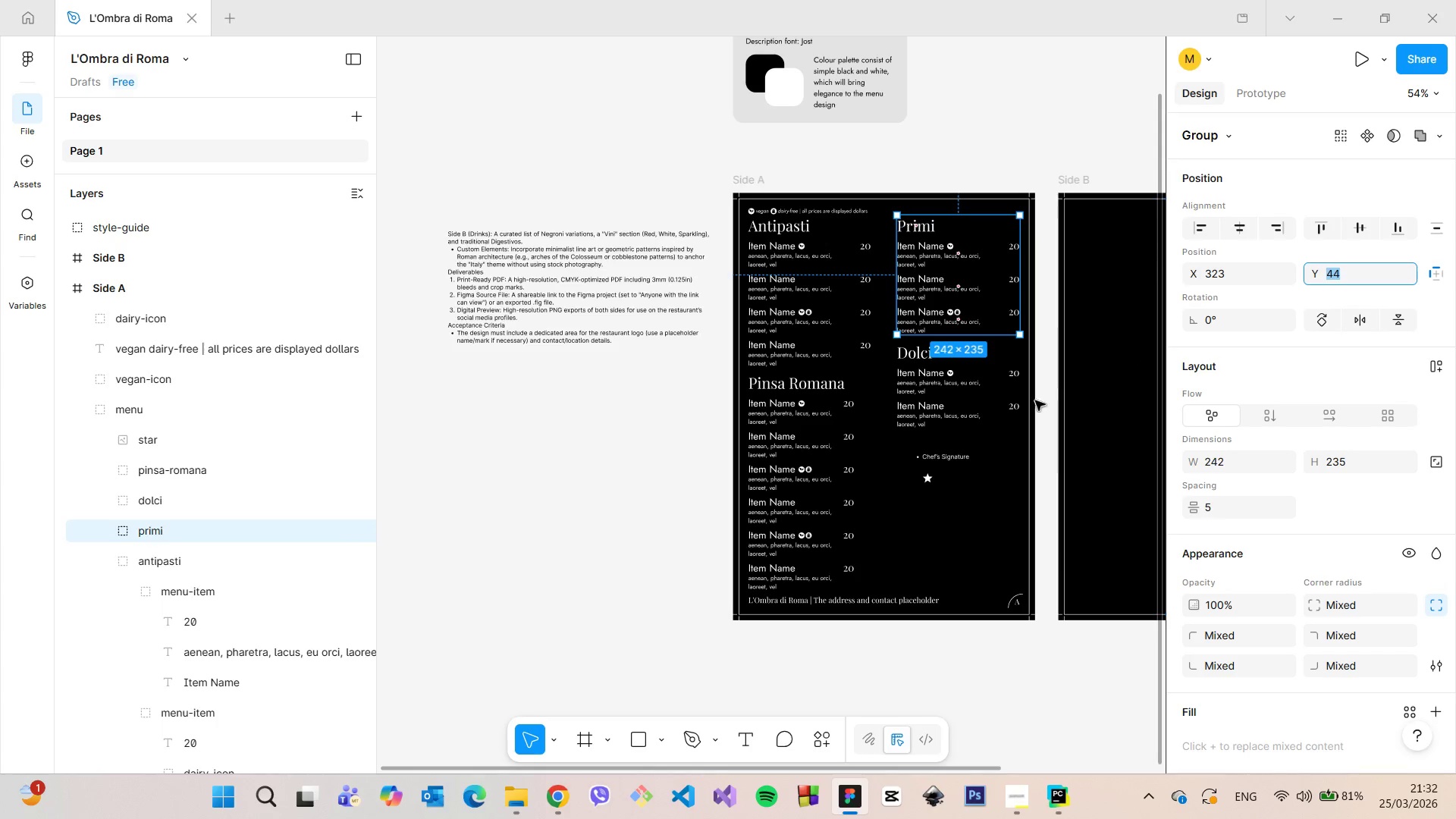 
left_click([968, 400])
 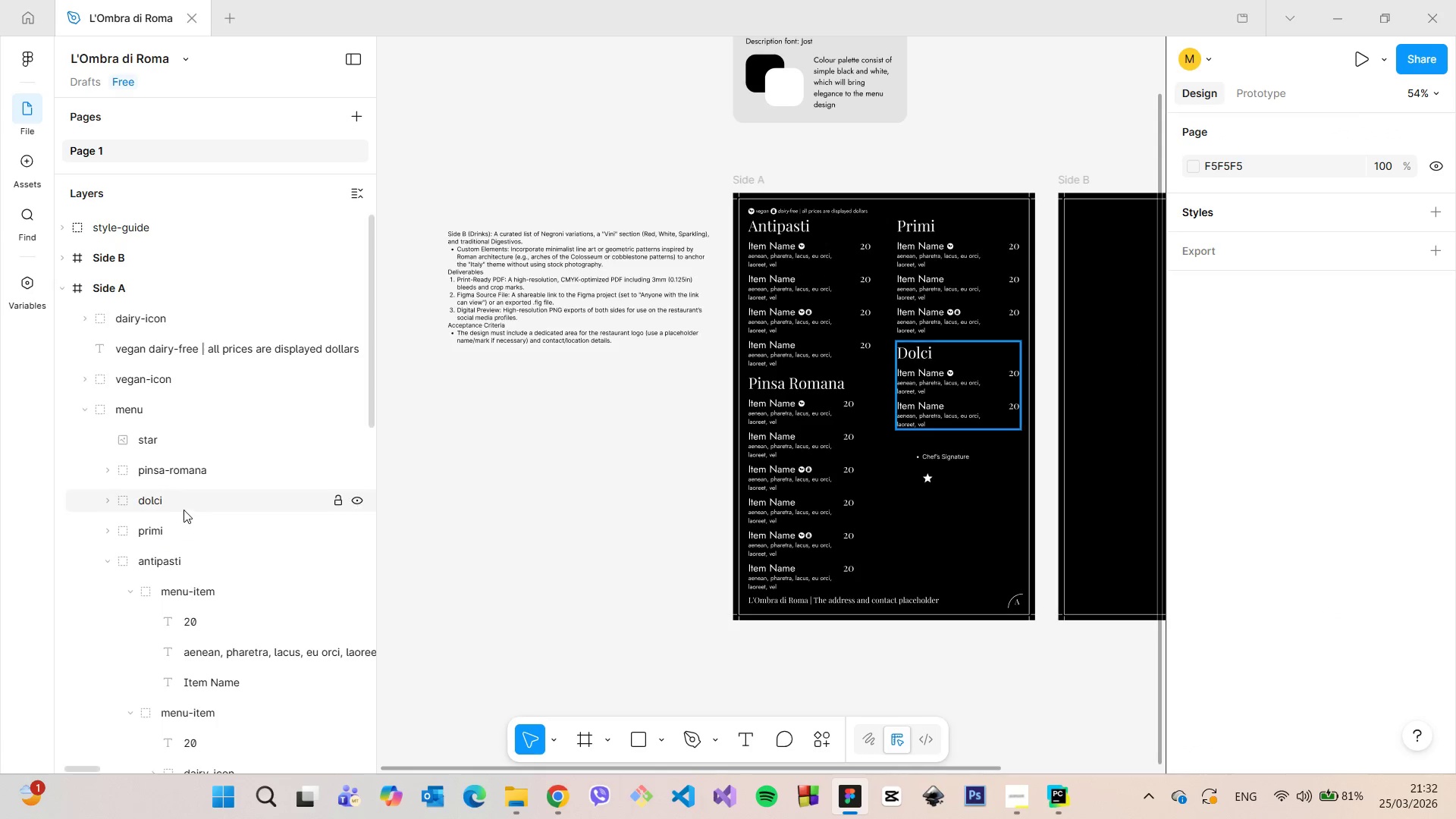 
left_click([179, 502])
 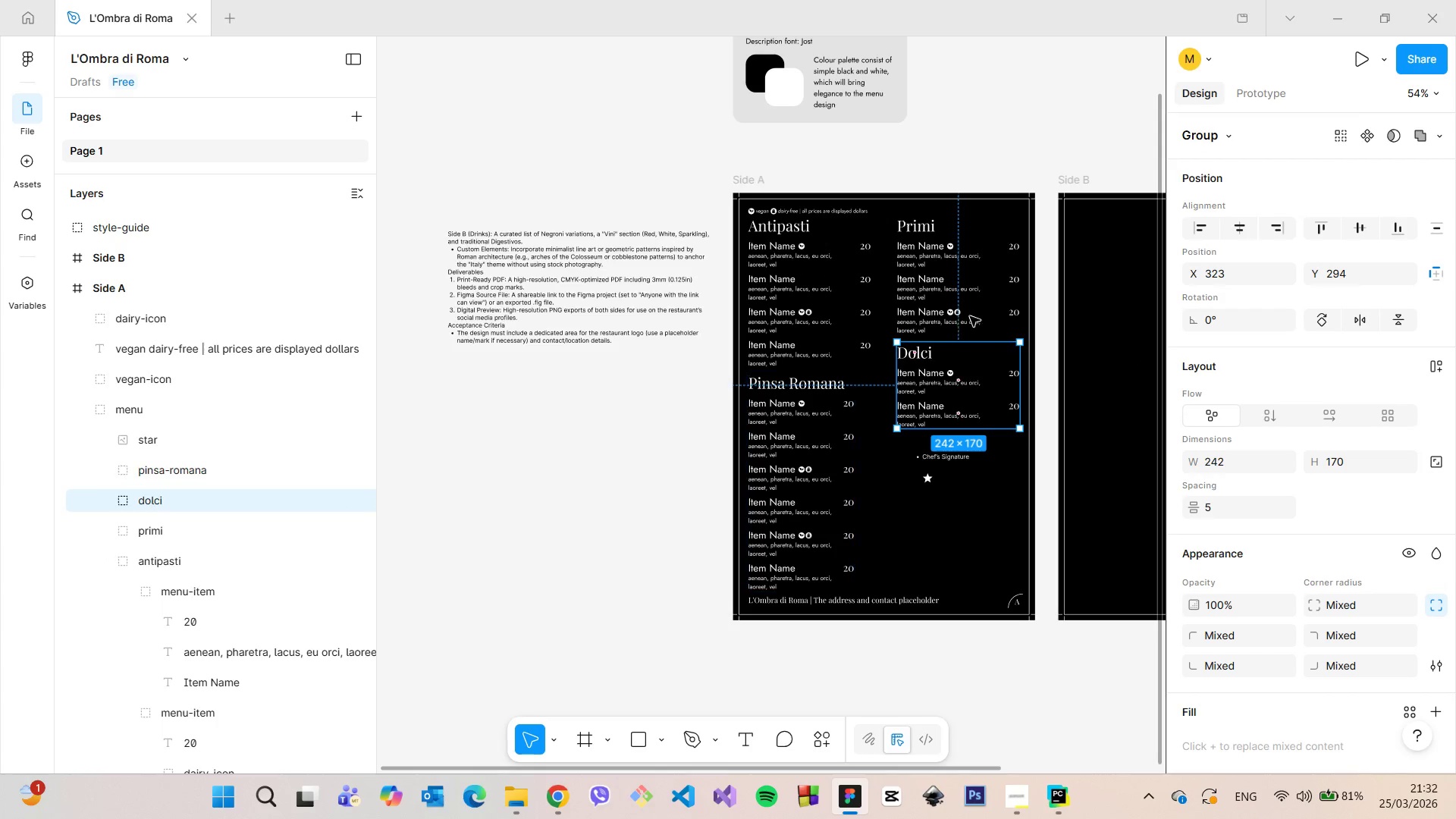 
hold_key(key=AltLeft, duration=1.19)
 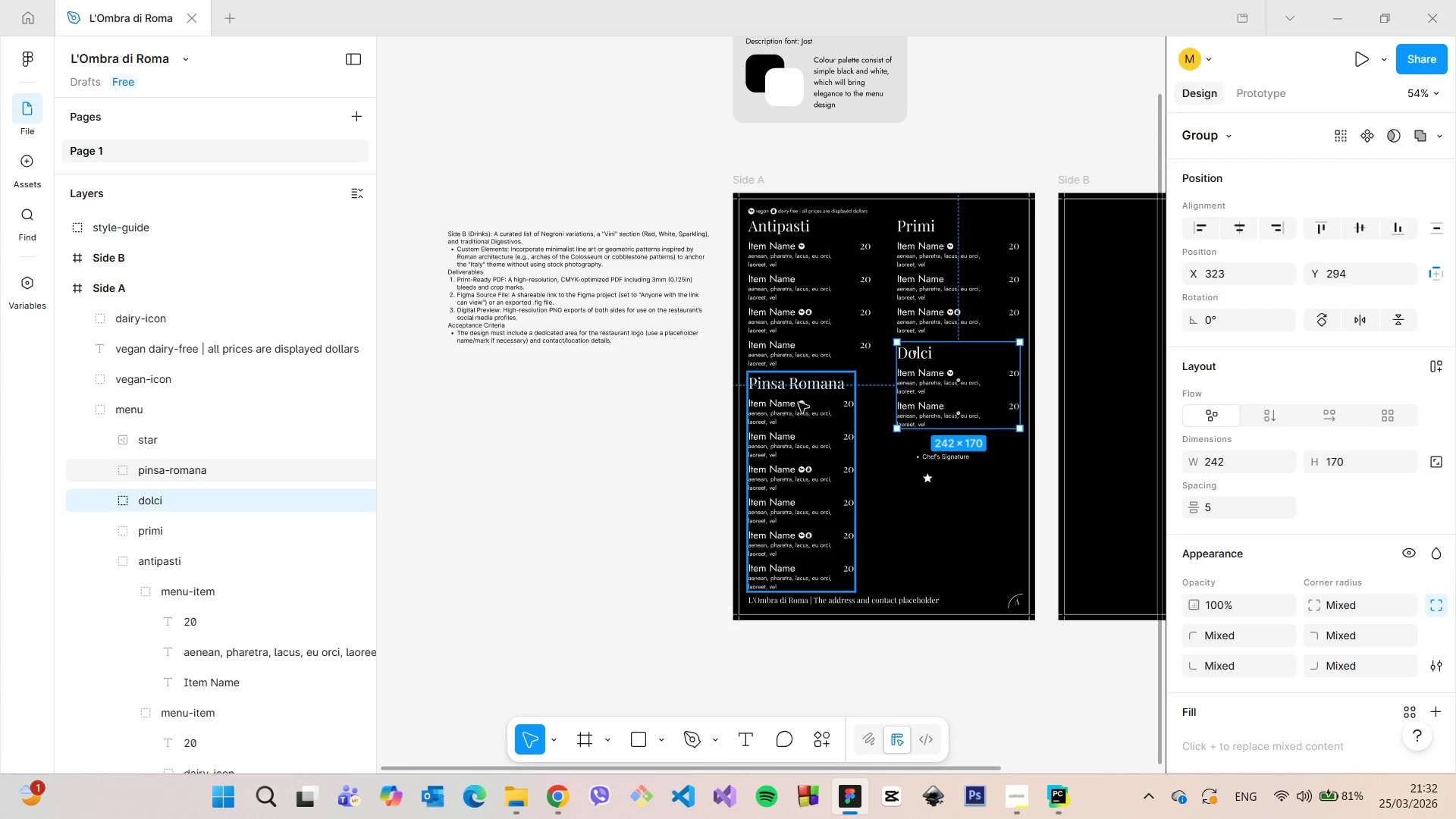 
left_click([797, 397])
 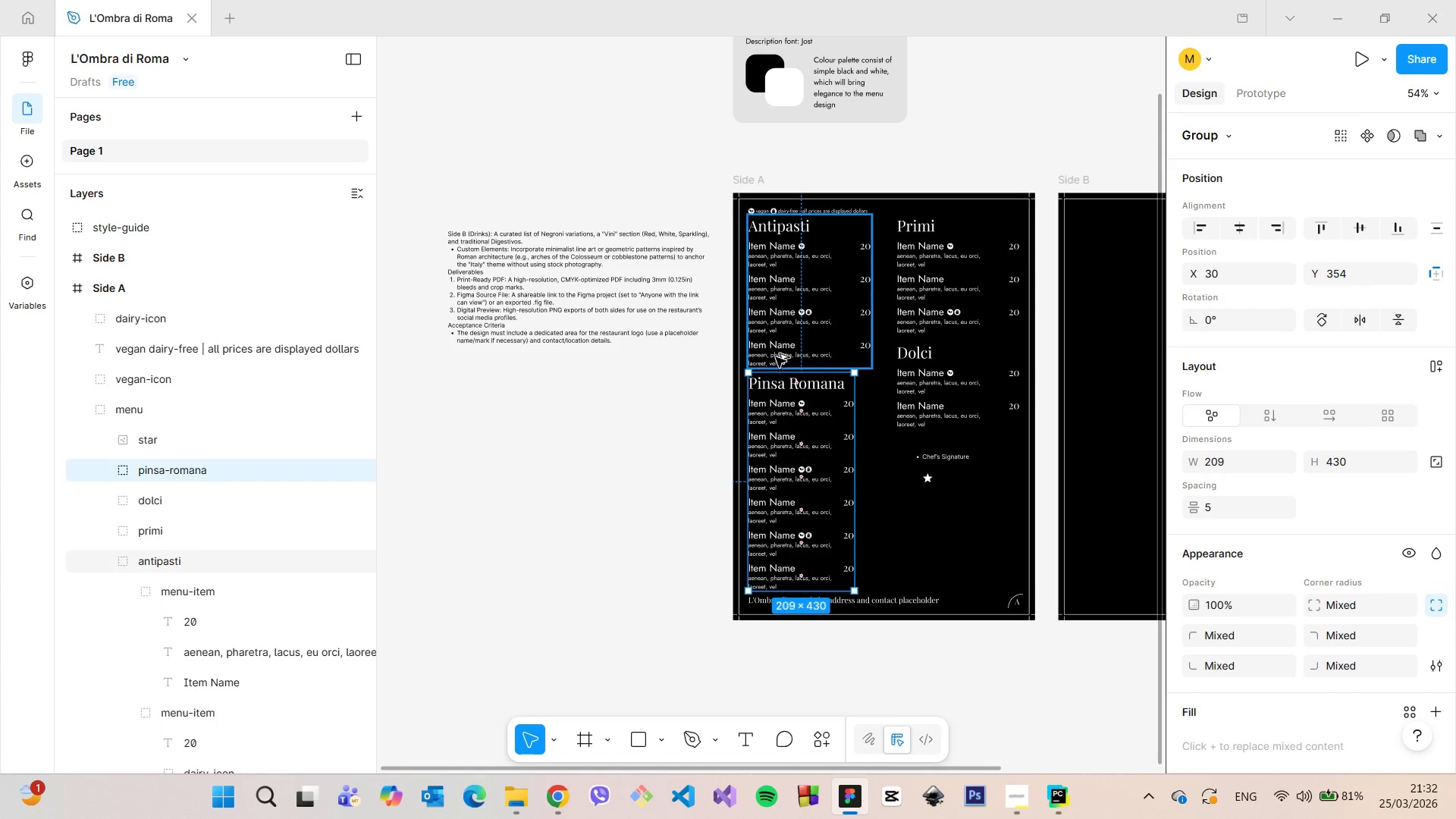 
hold_key(key=AltLeft, duration=0.47)
 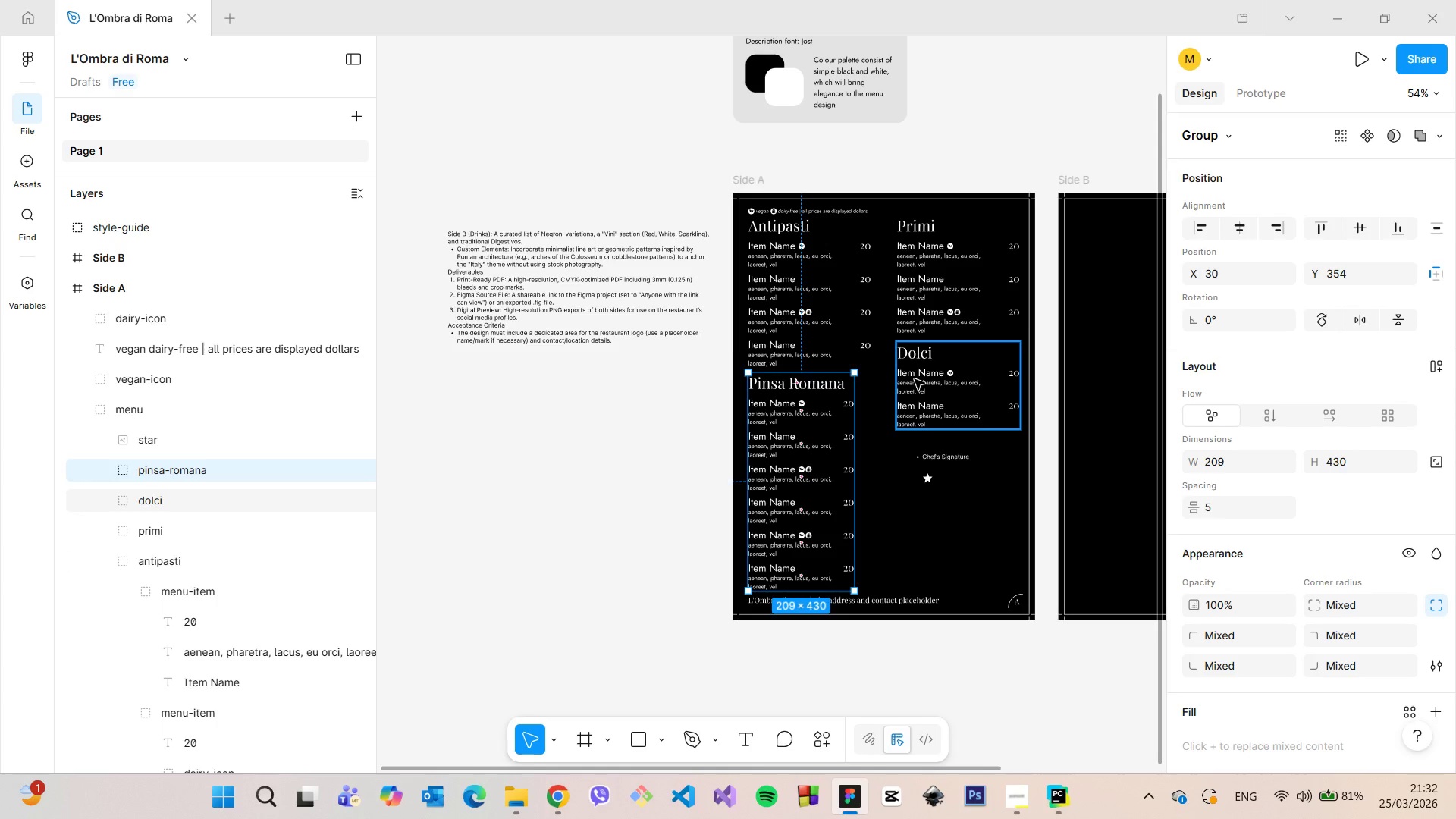 
left_click([915, 379])
 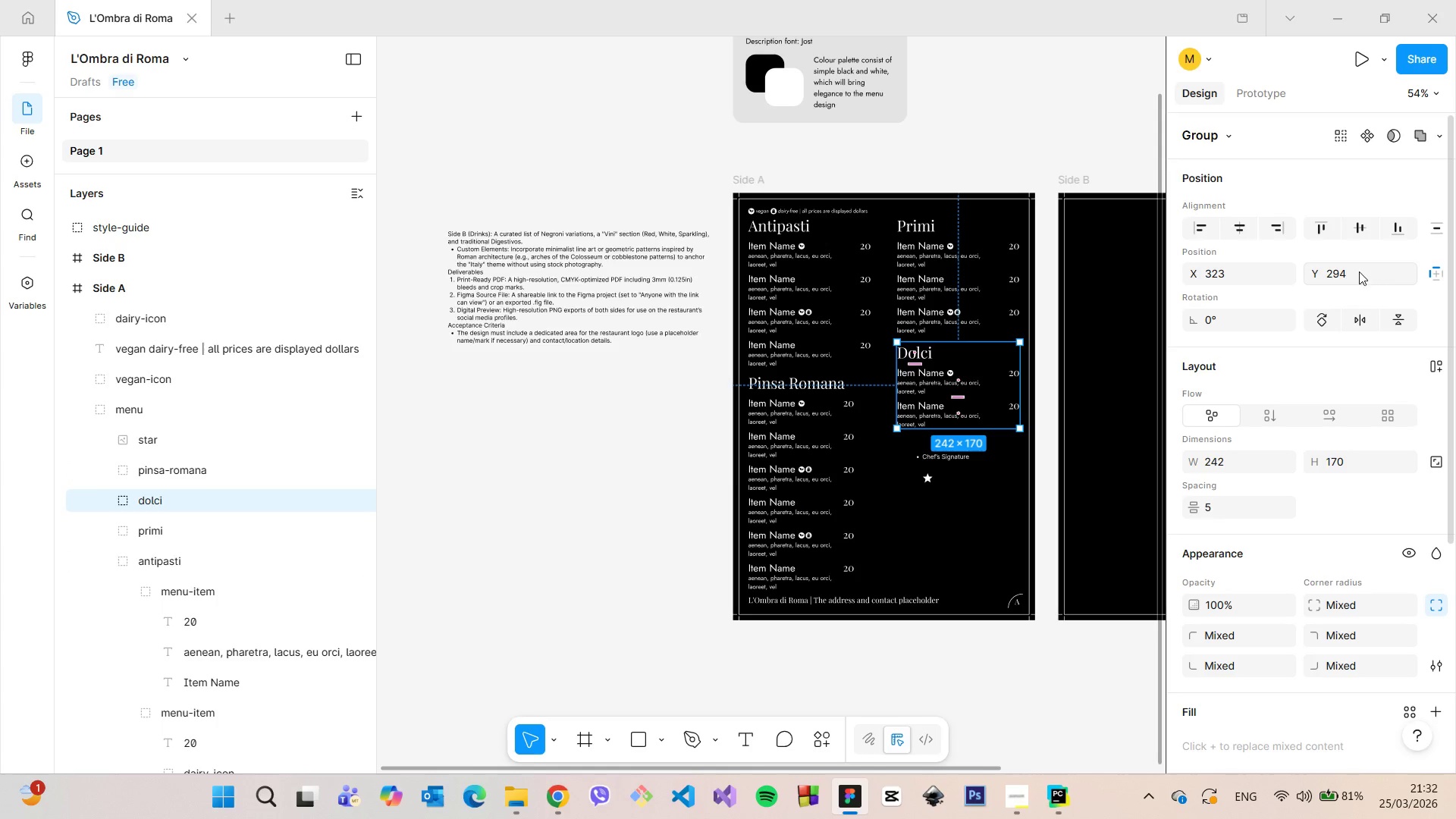 
left_click_drag(start_coordinate=[1359, 271], to_coordinate=[1333, 273])
 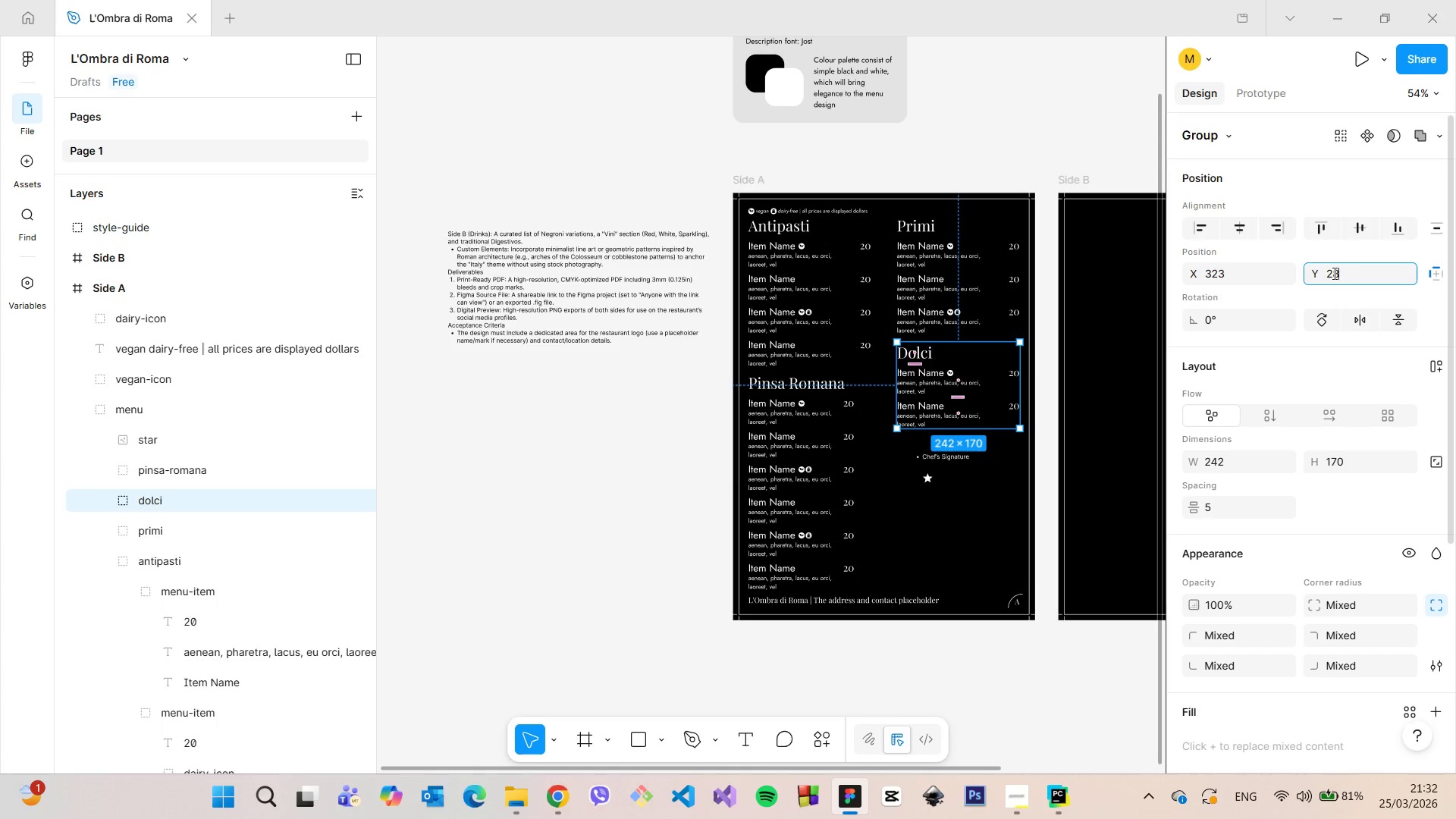 
type(89)
 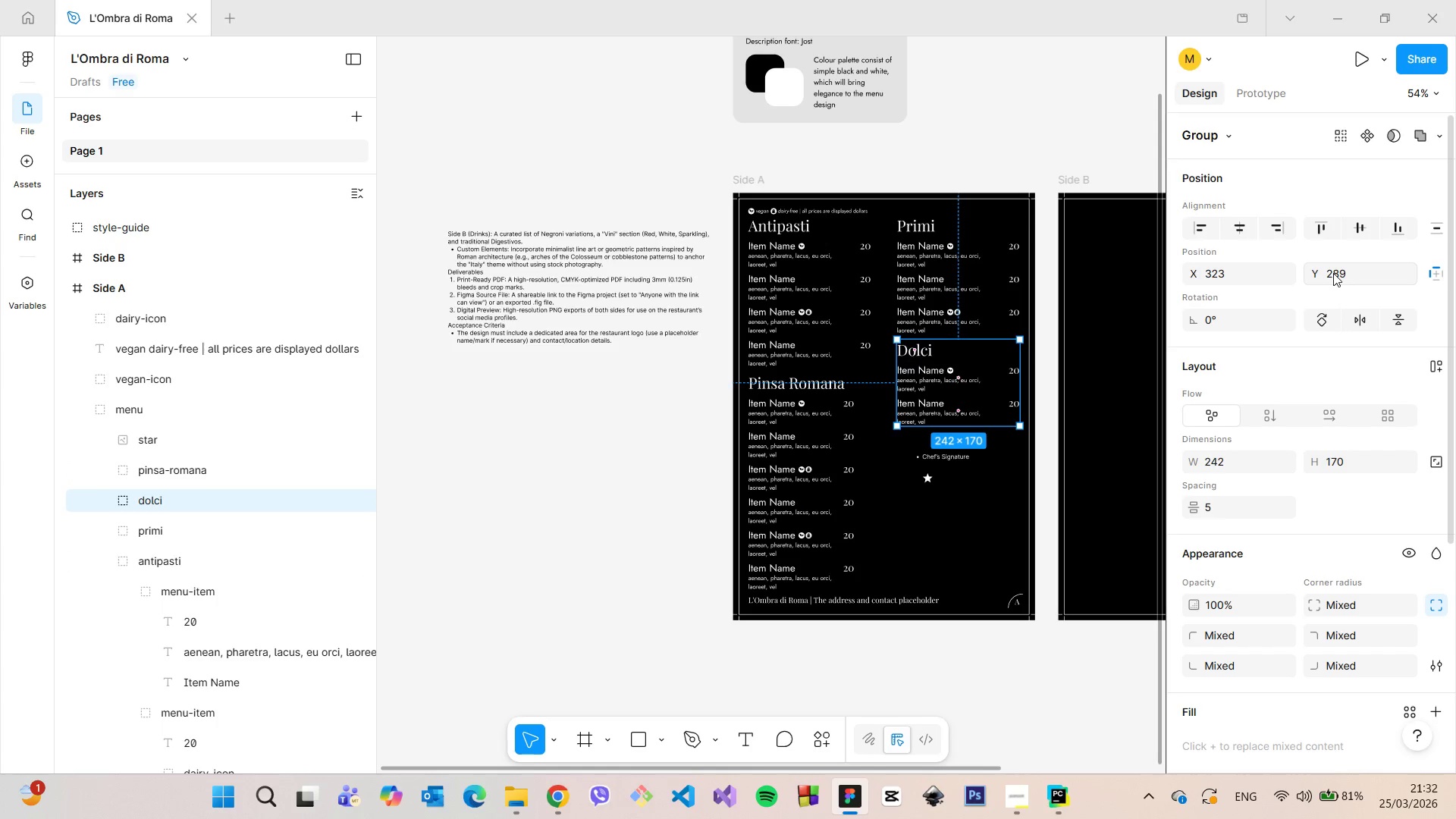 
key(Enter)
 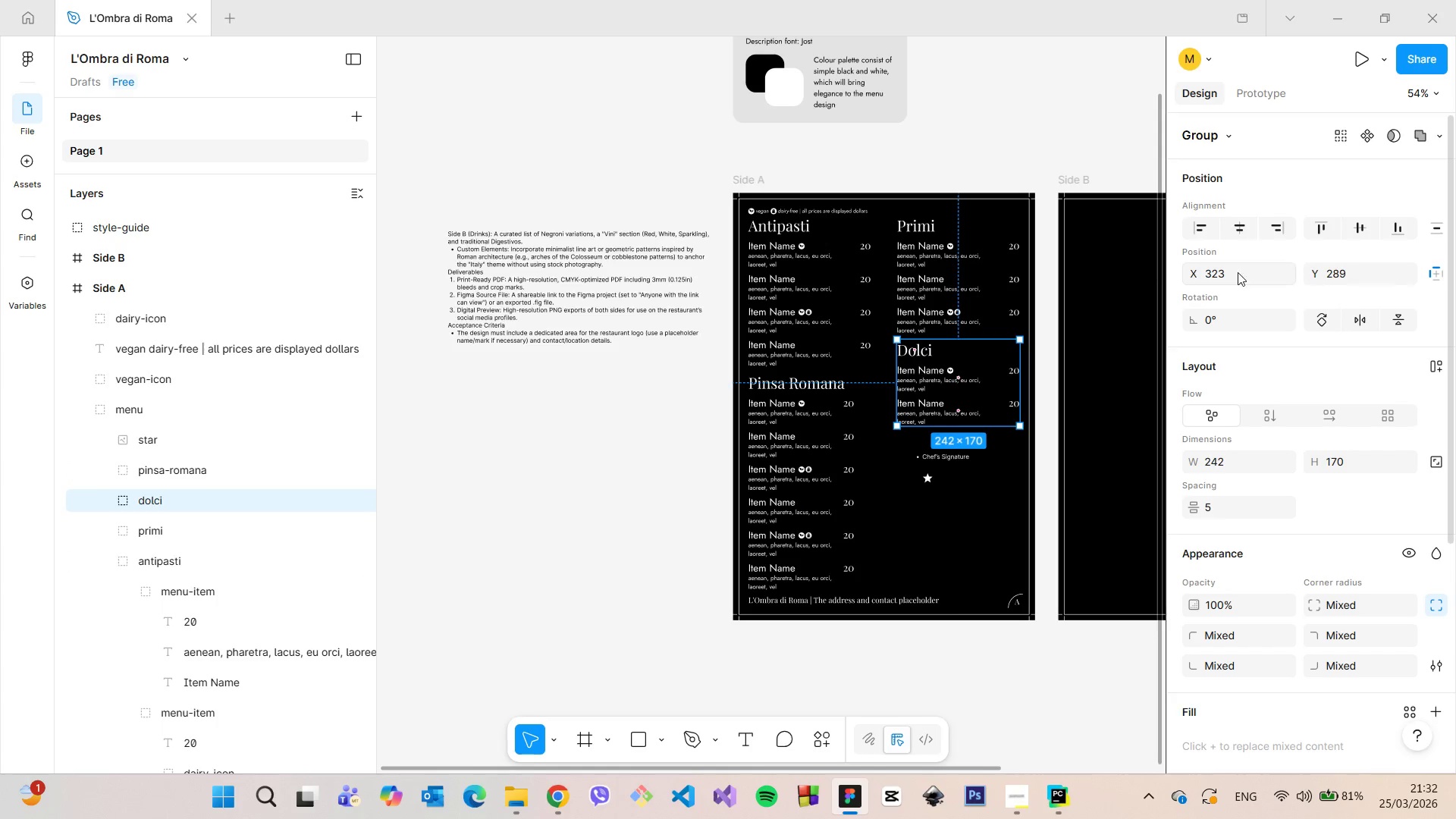 
hold_key(key=AltLeft, duration=0.83)
 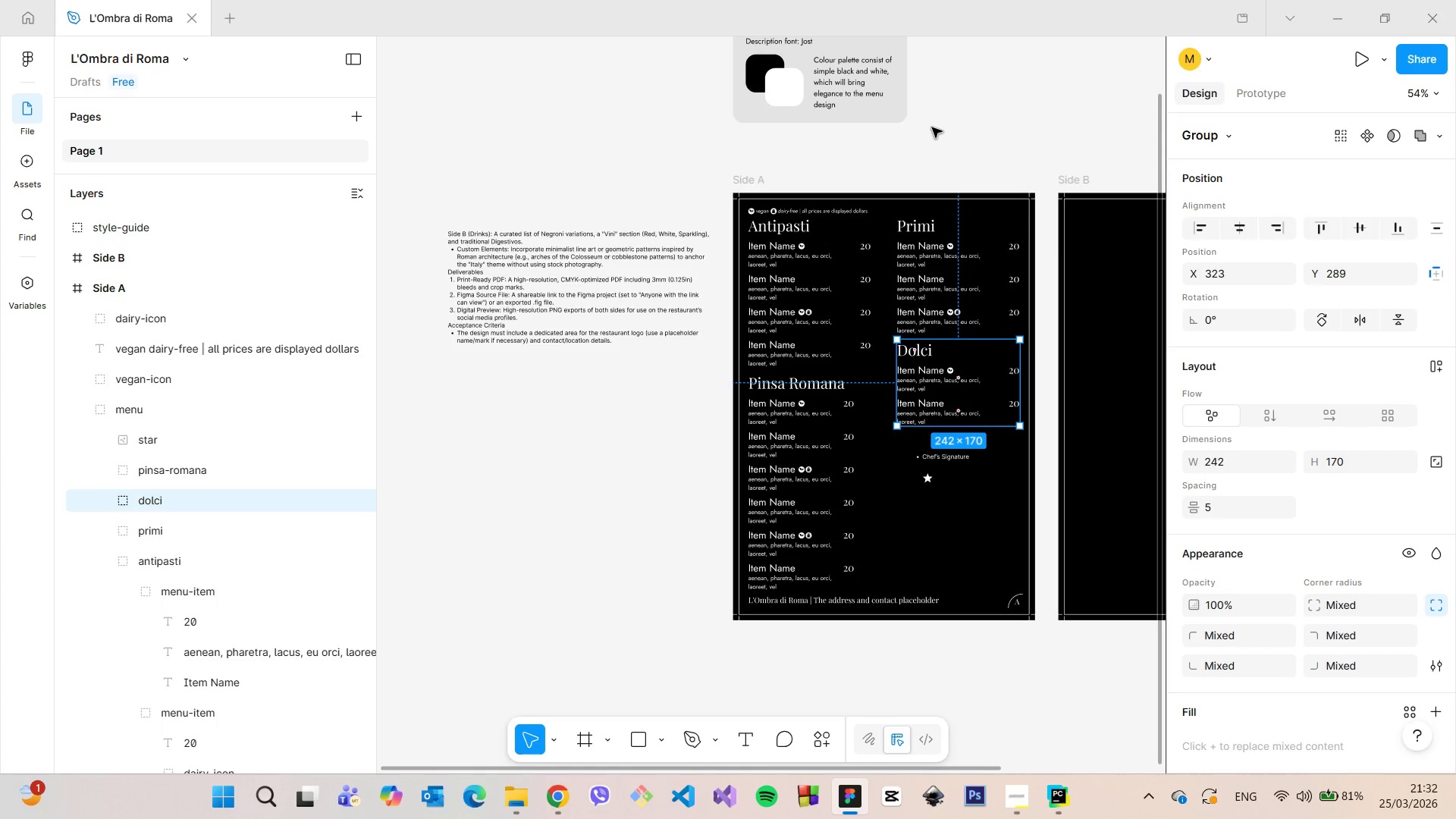 
left_click([932, 127])
 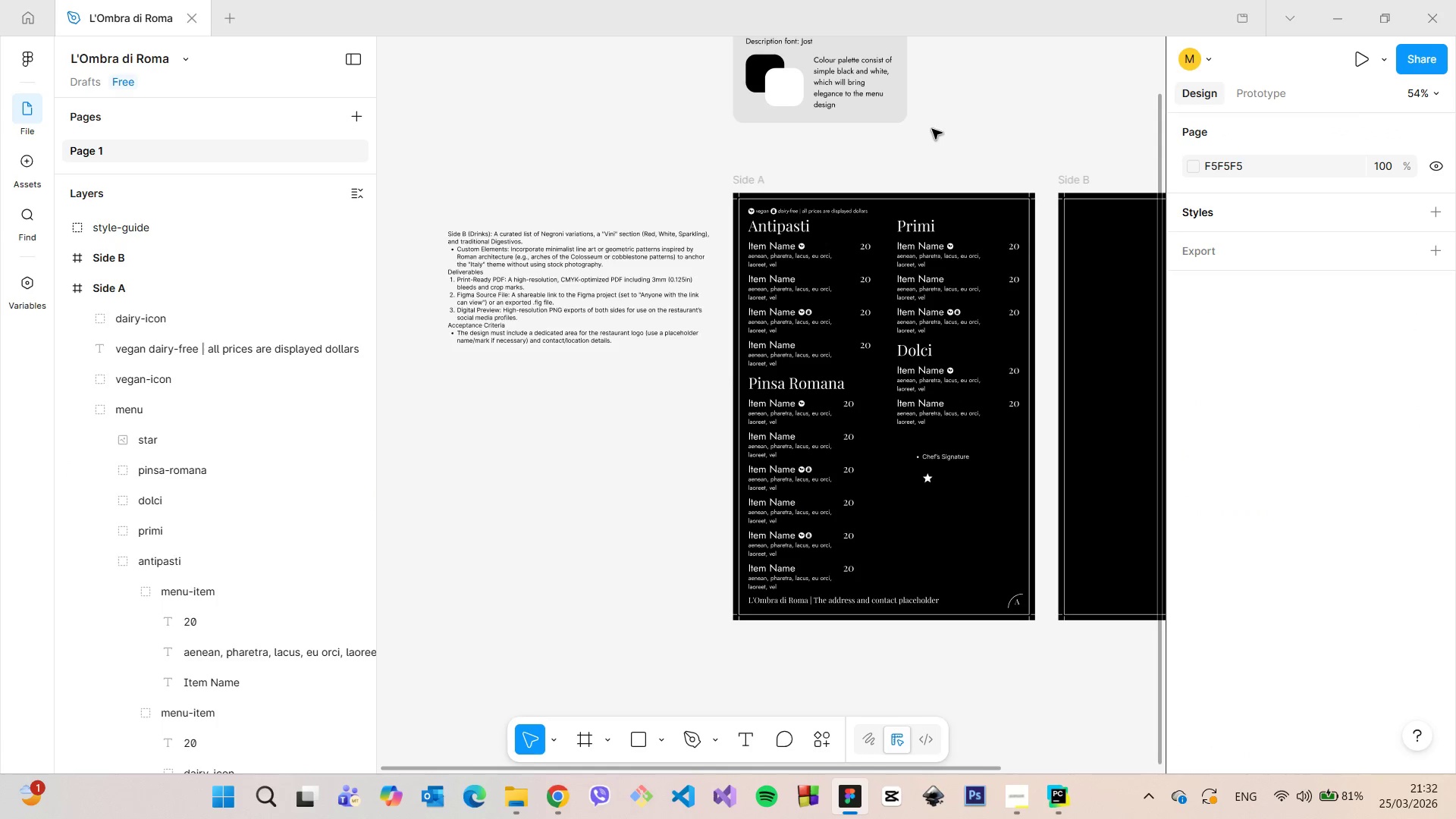 
scroll: coordinate [932, 134], scroll_direction: down, amount: 2.0
 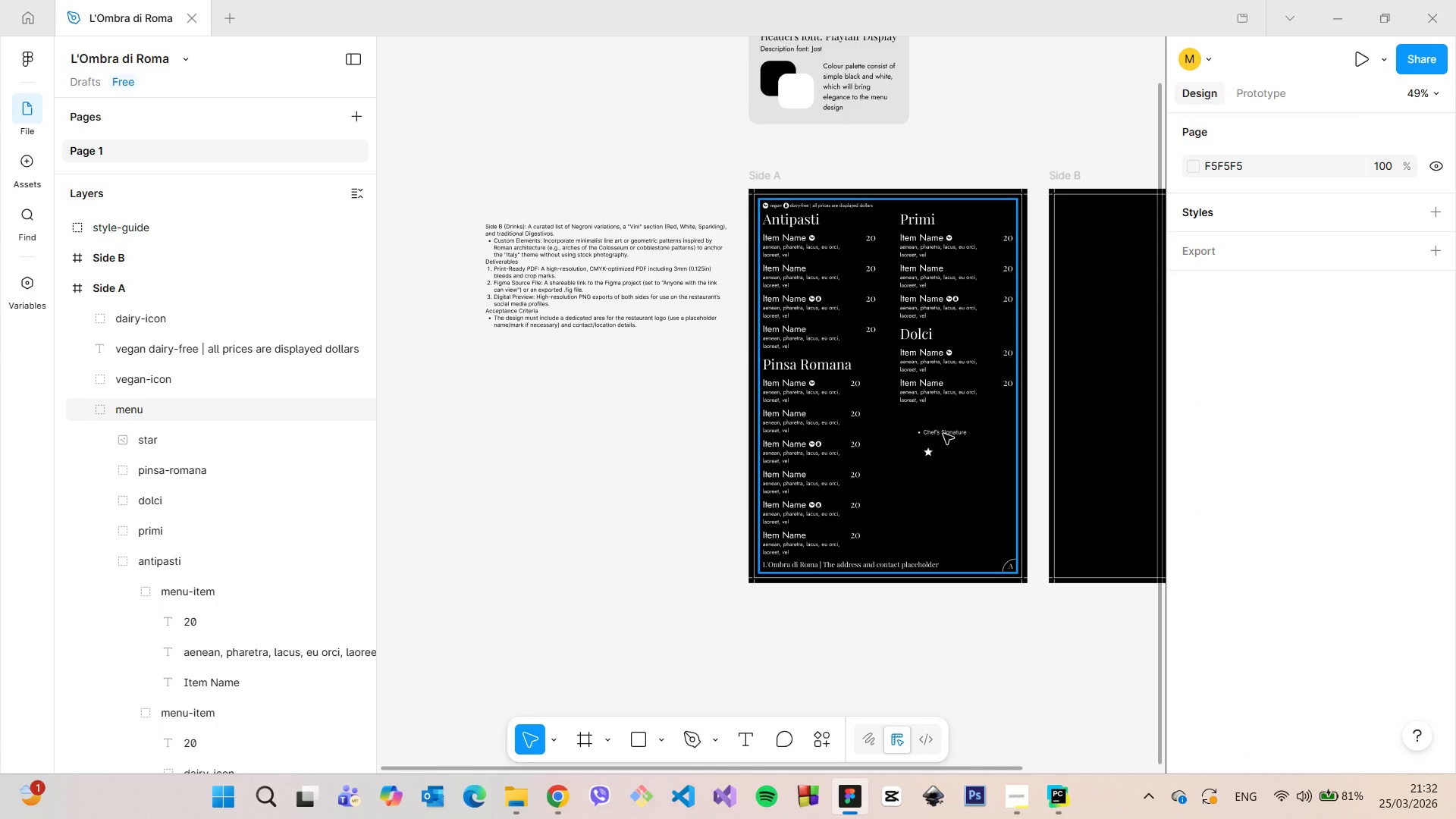 
scroll: coordinate [943, 435], scroll_direction: up, amount: 4.0
 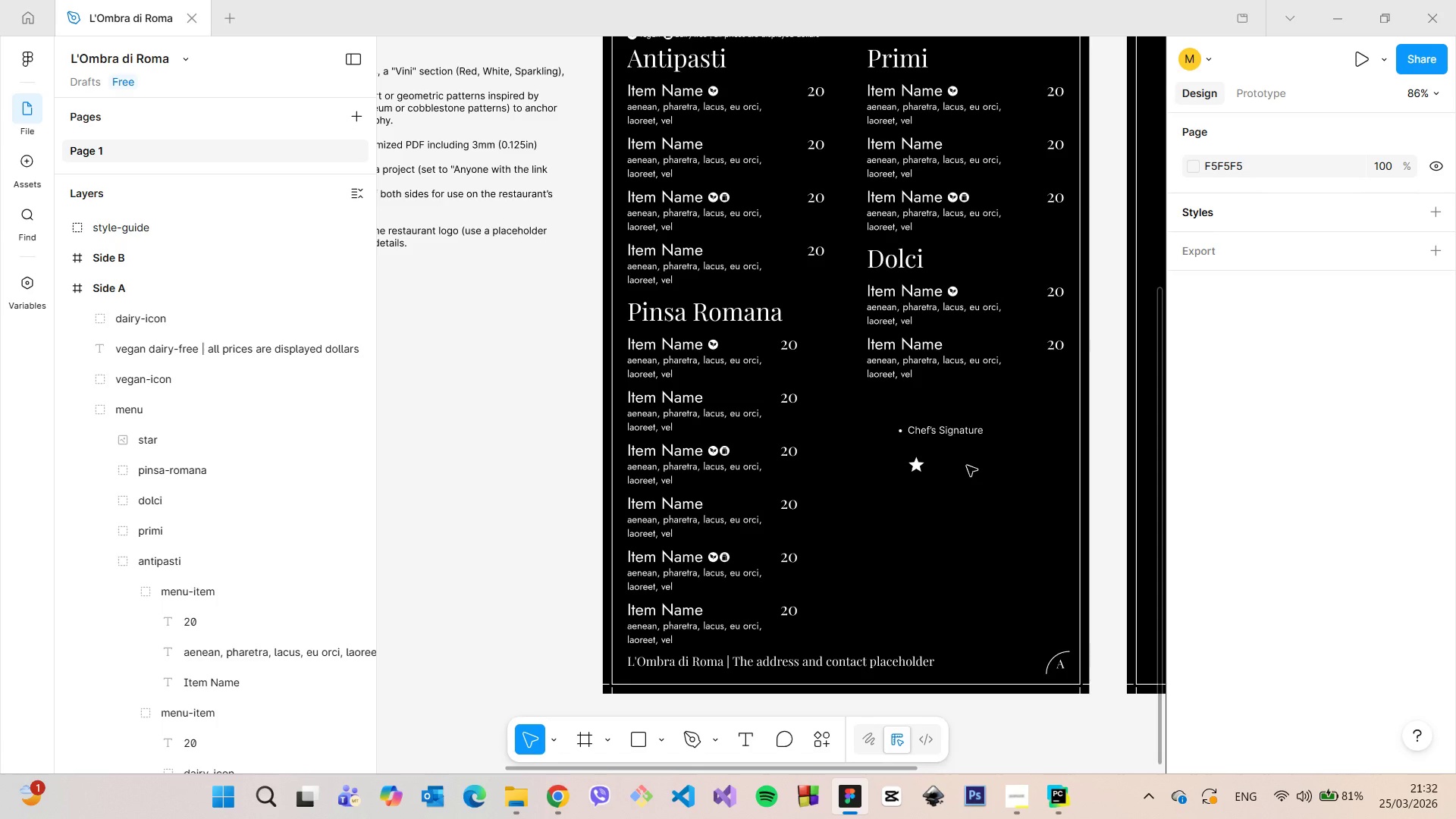 
scroll: coordinate [967, 466], scroll_direction: down, amount: 2.0
 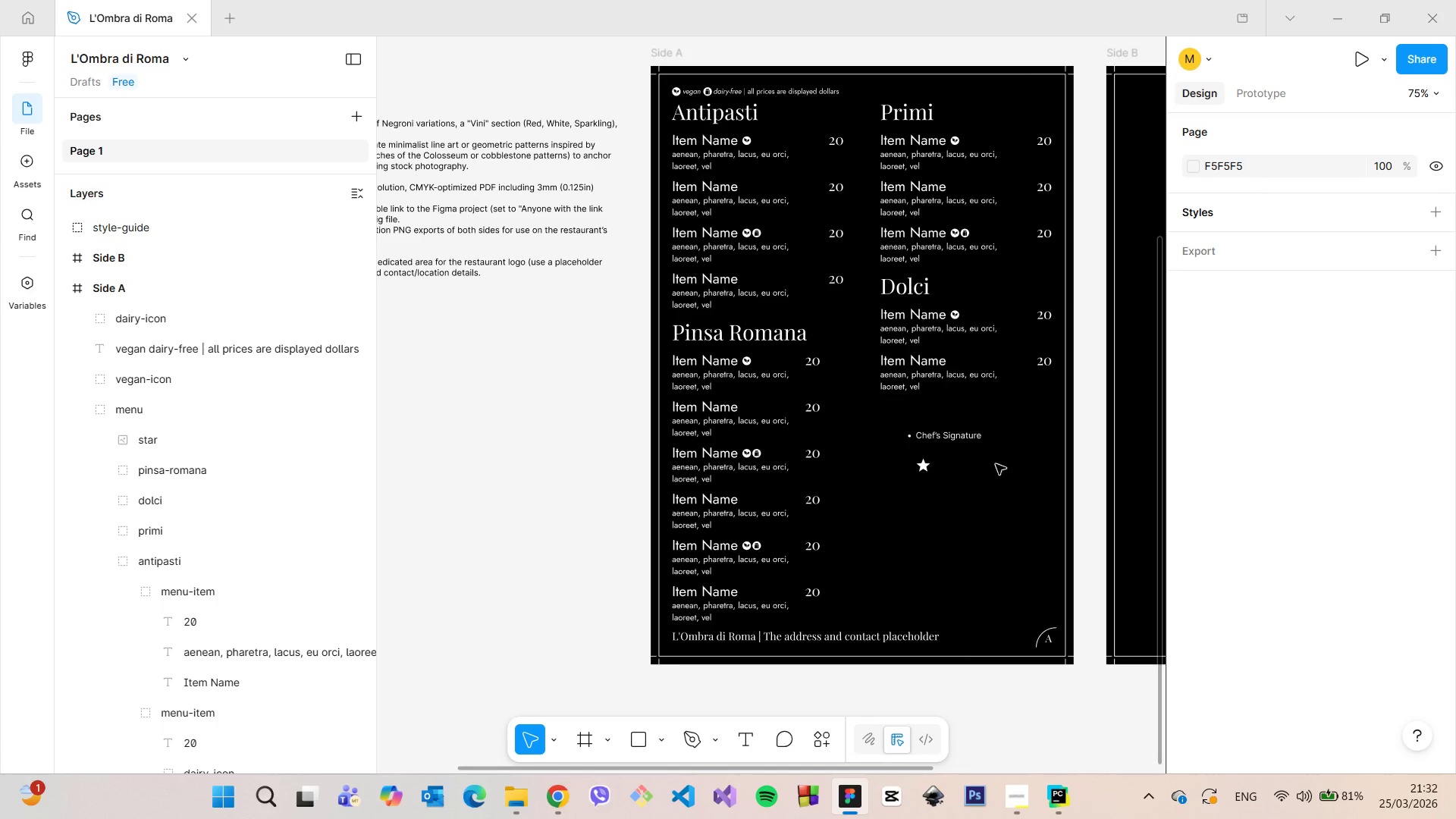 
scroll: coordinate [1008, 461], scroll_direction: up, amount: 6.0
 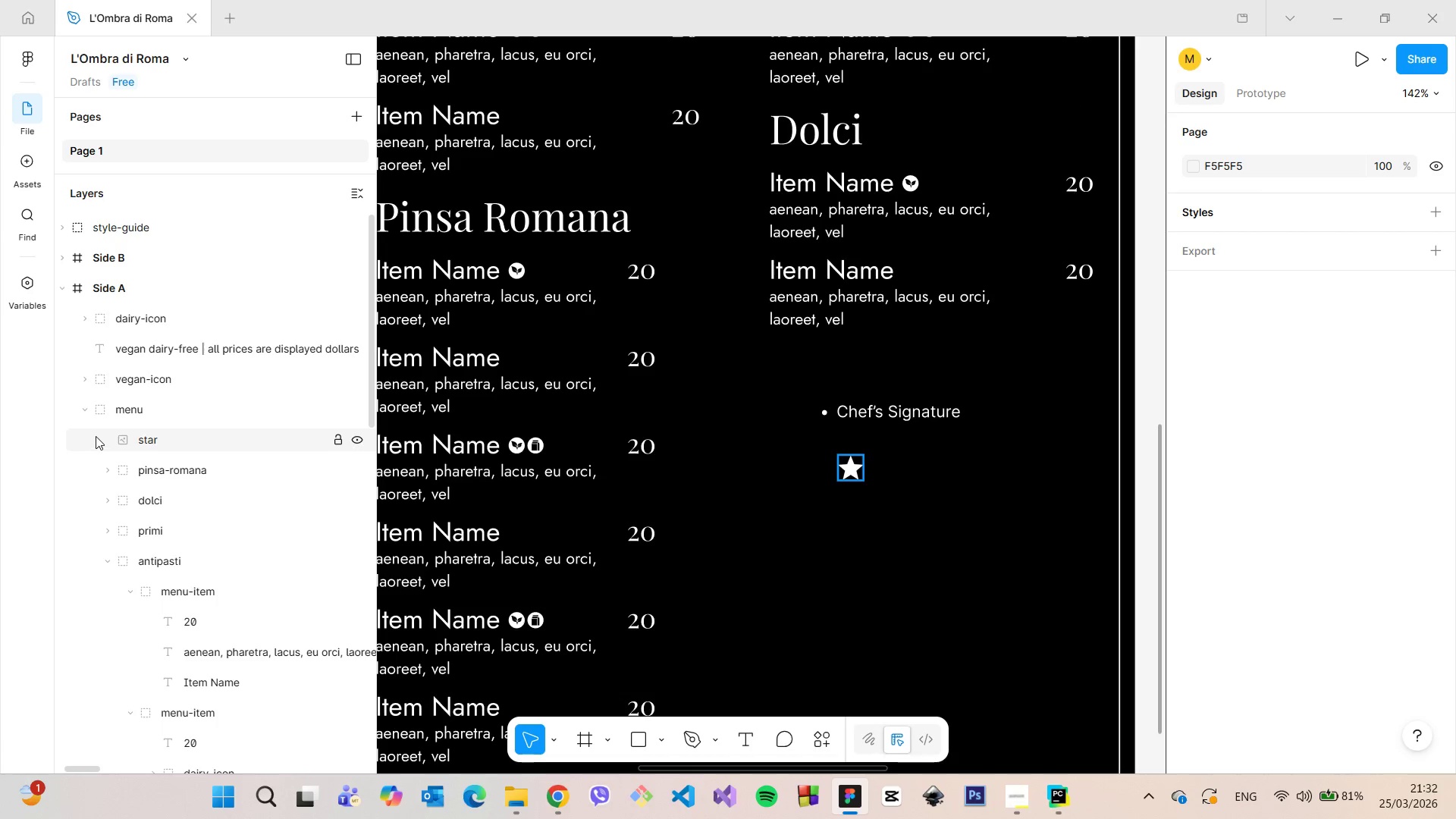 
left_click([80, 404])
 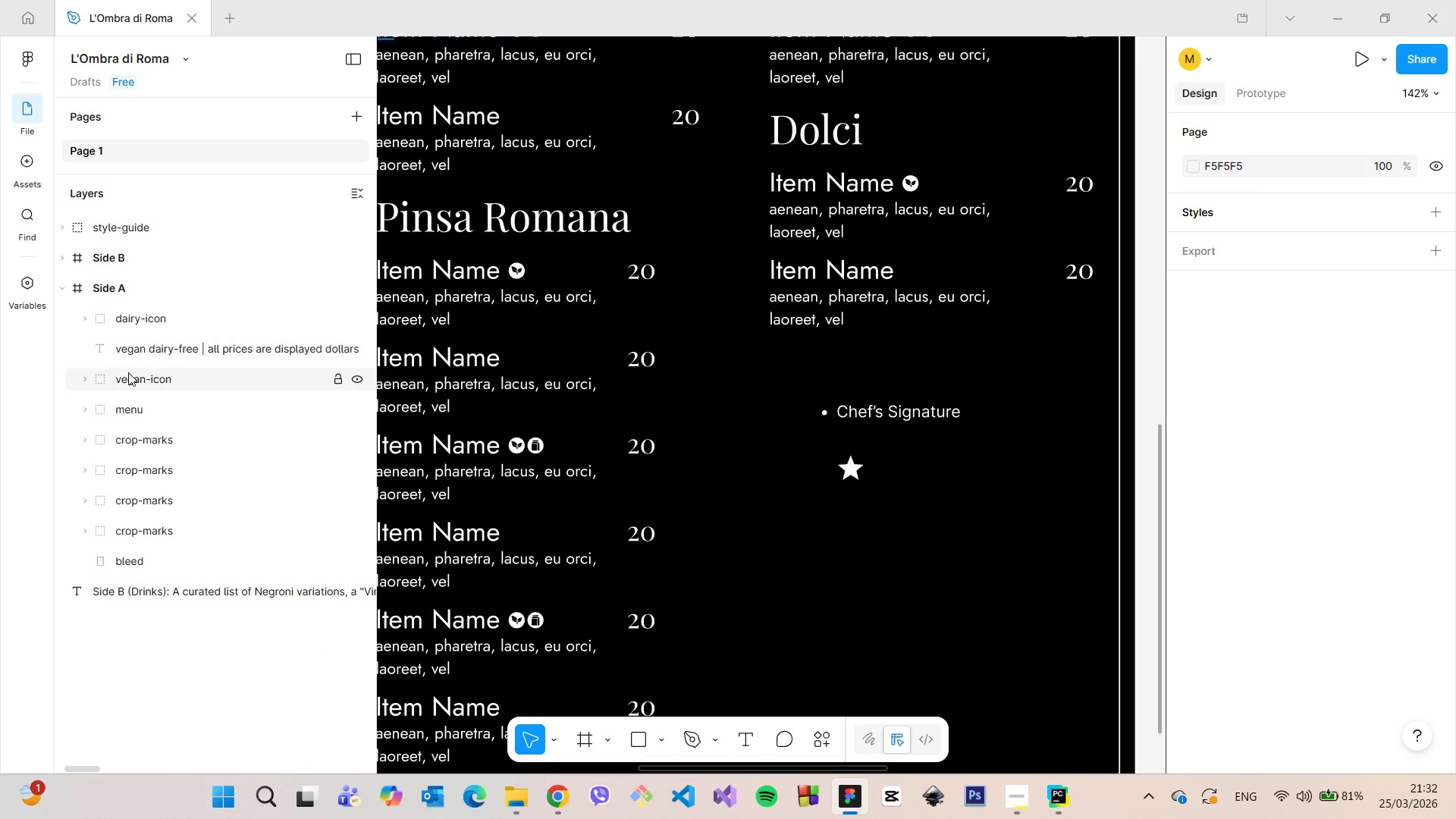 
left_click([128, 372])
 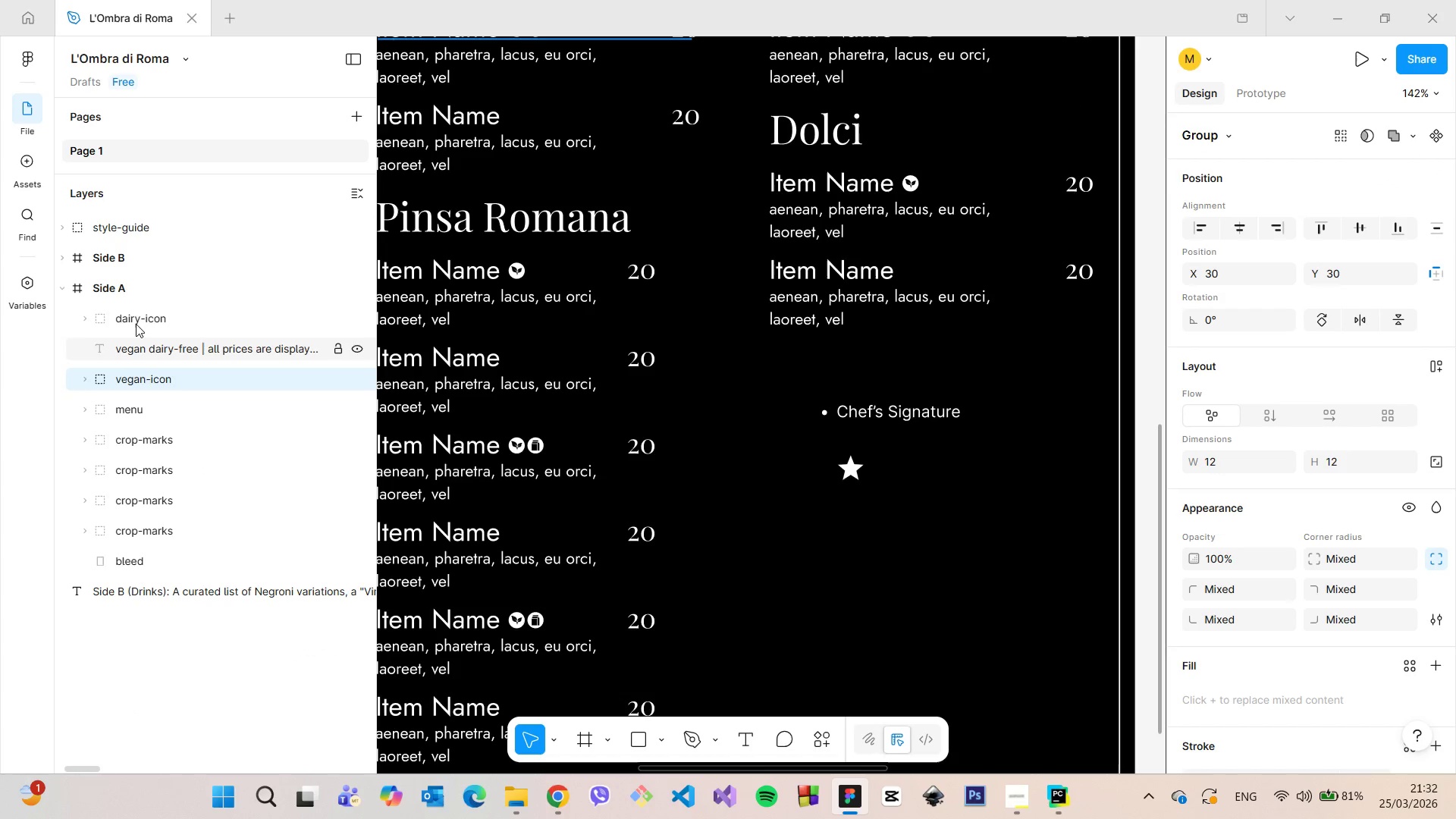 
hold_key(key=ShiftLeft, duration=0.69)
left_click([136, 320])
 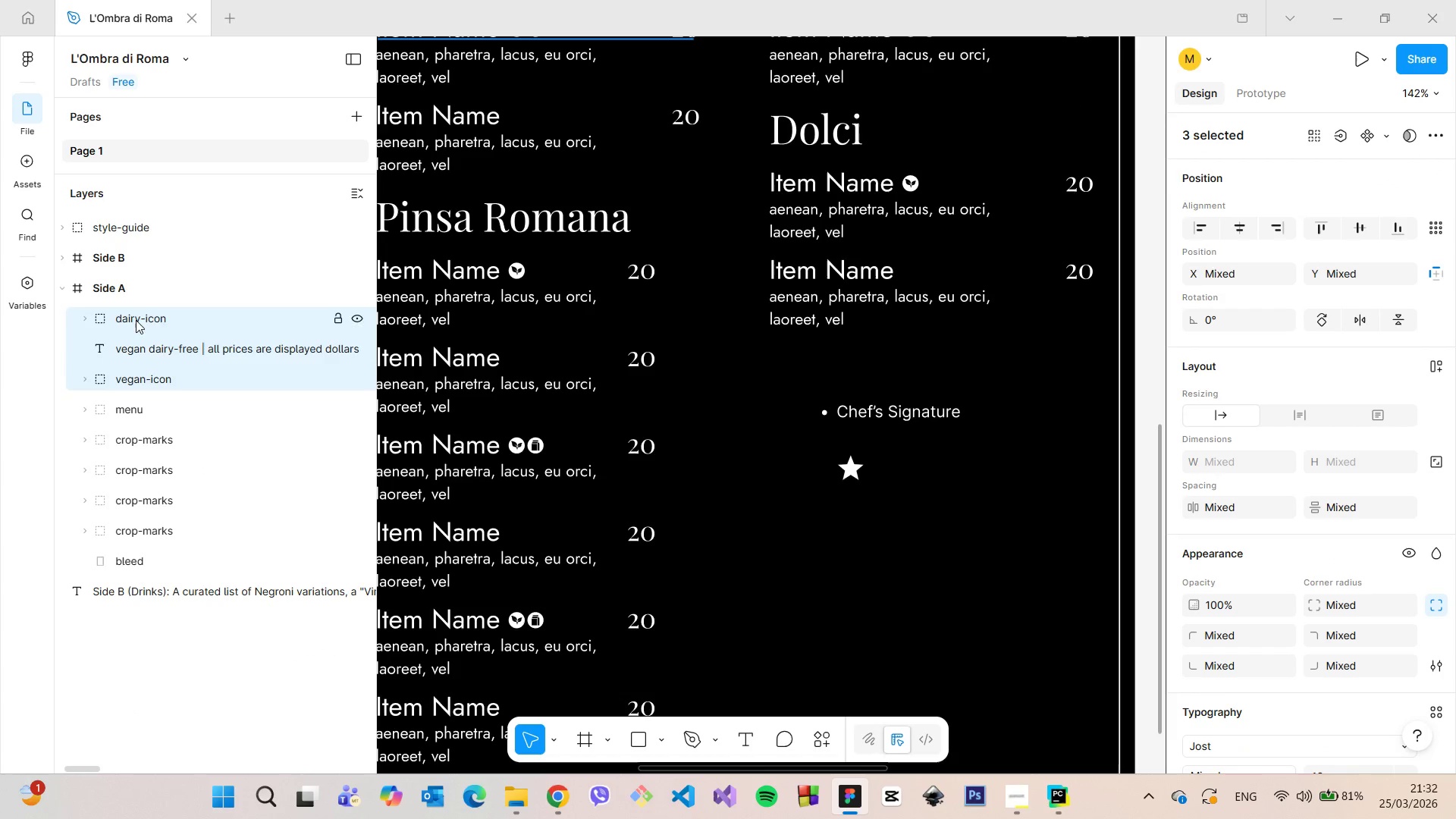 
right_click([136, 320])
 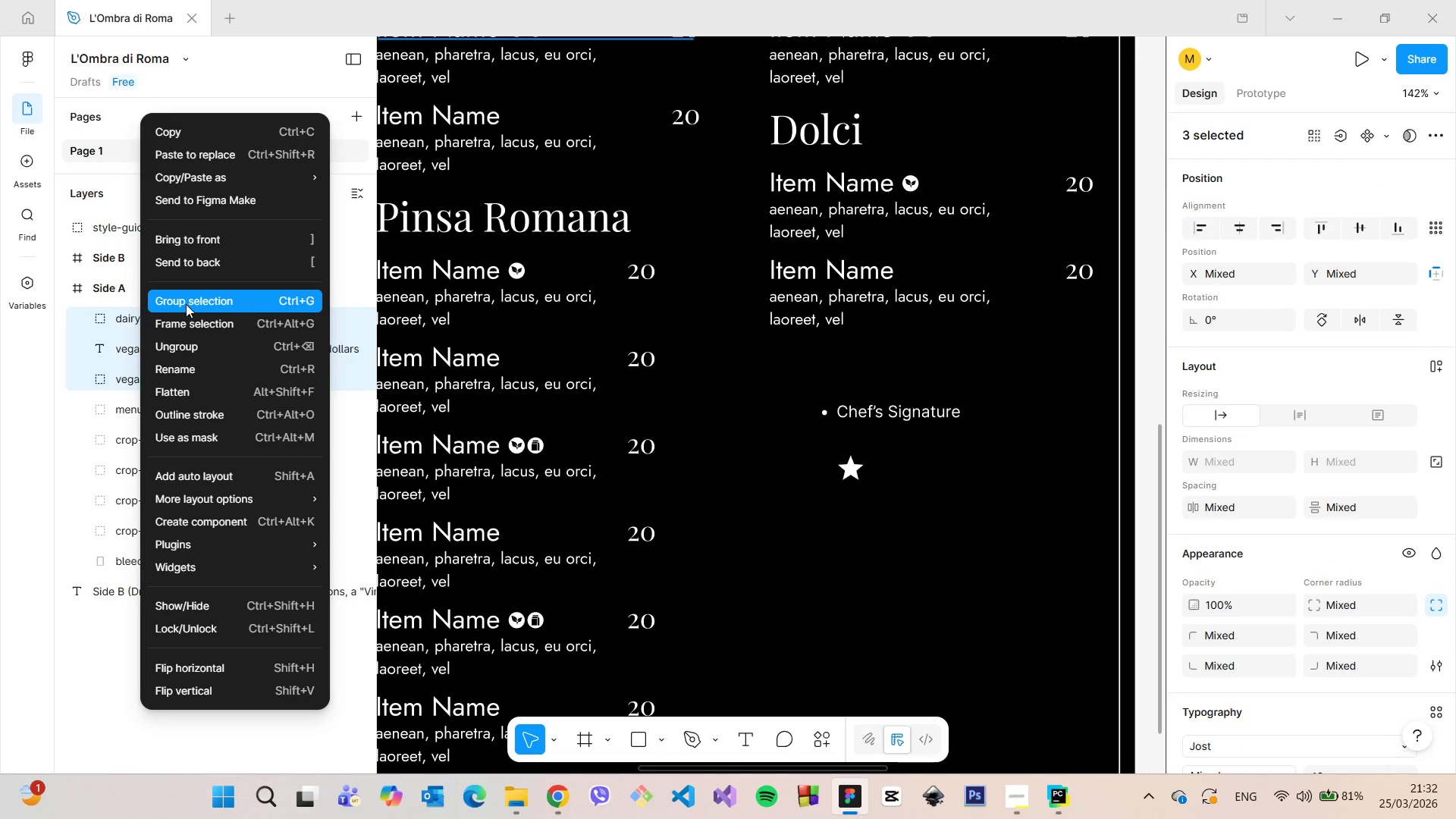 
left_click([186, 304])
 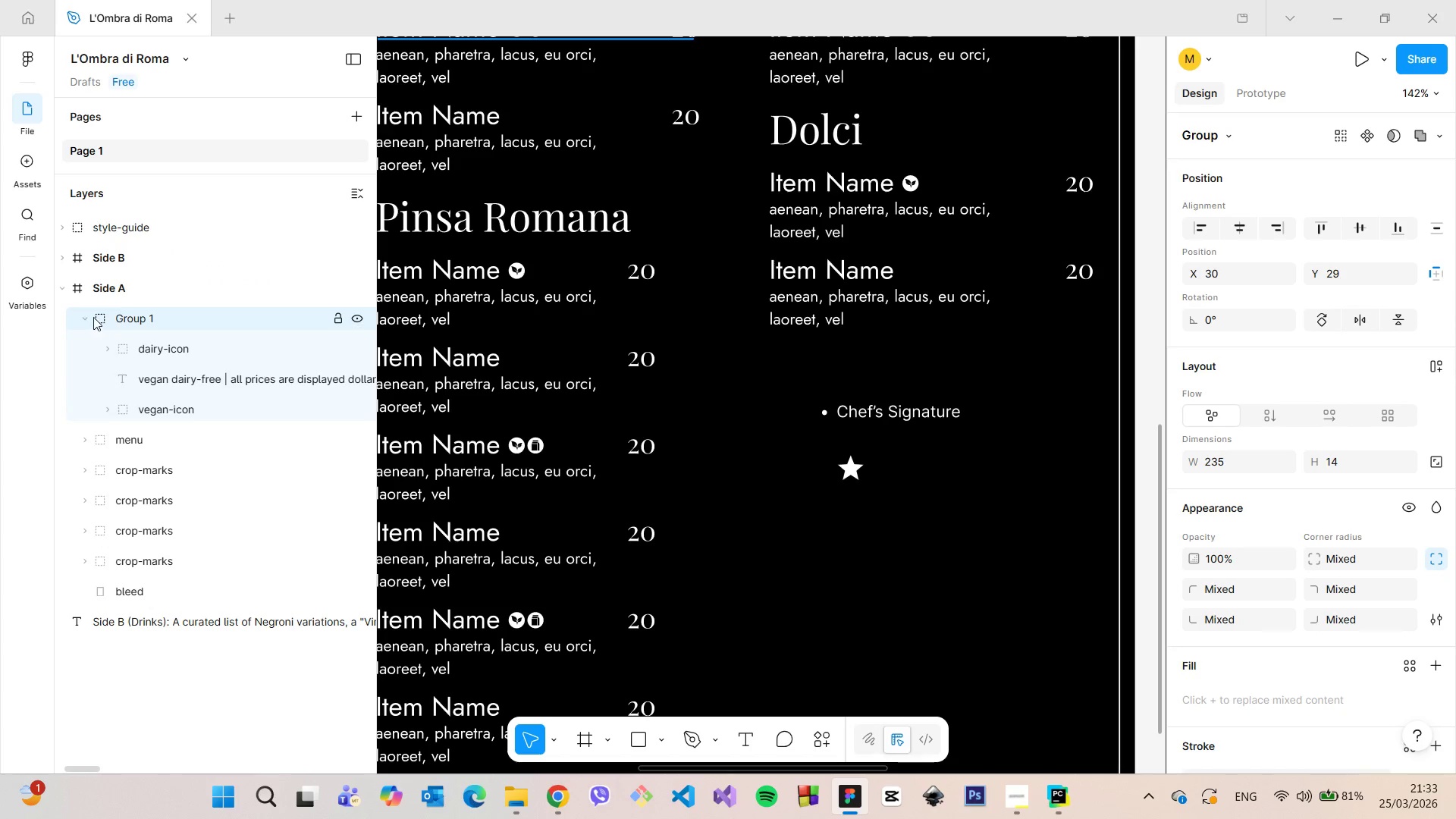 
left_click([81, 313])
 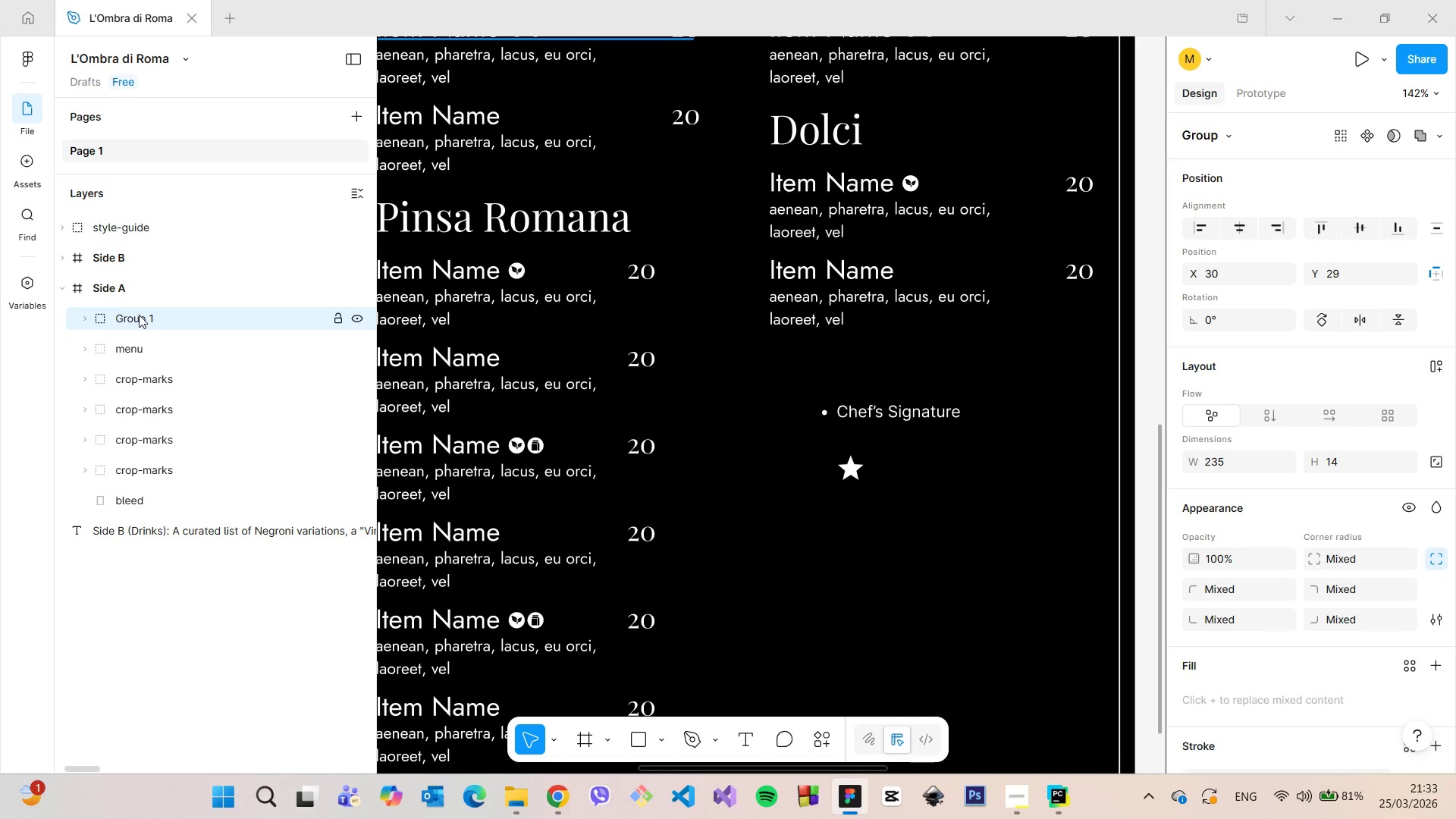 
double_click([139, 315])
 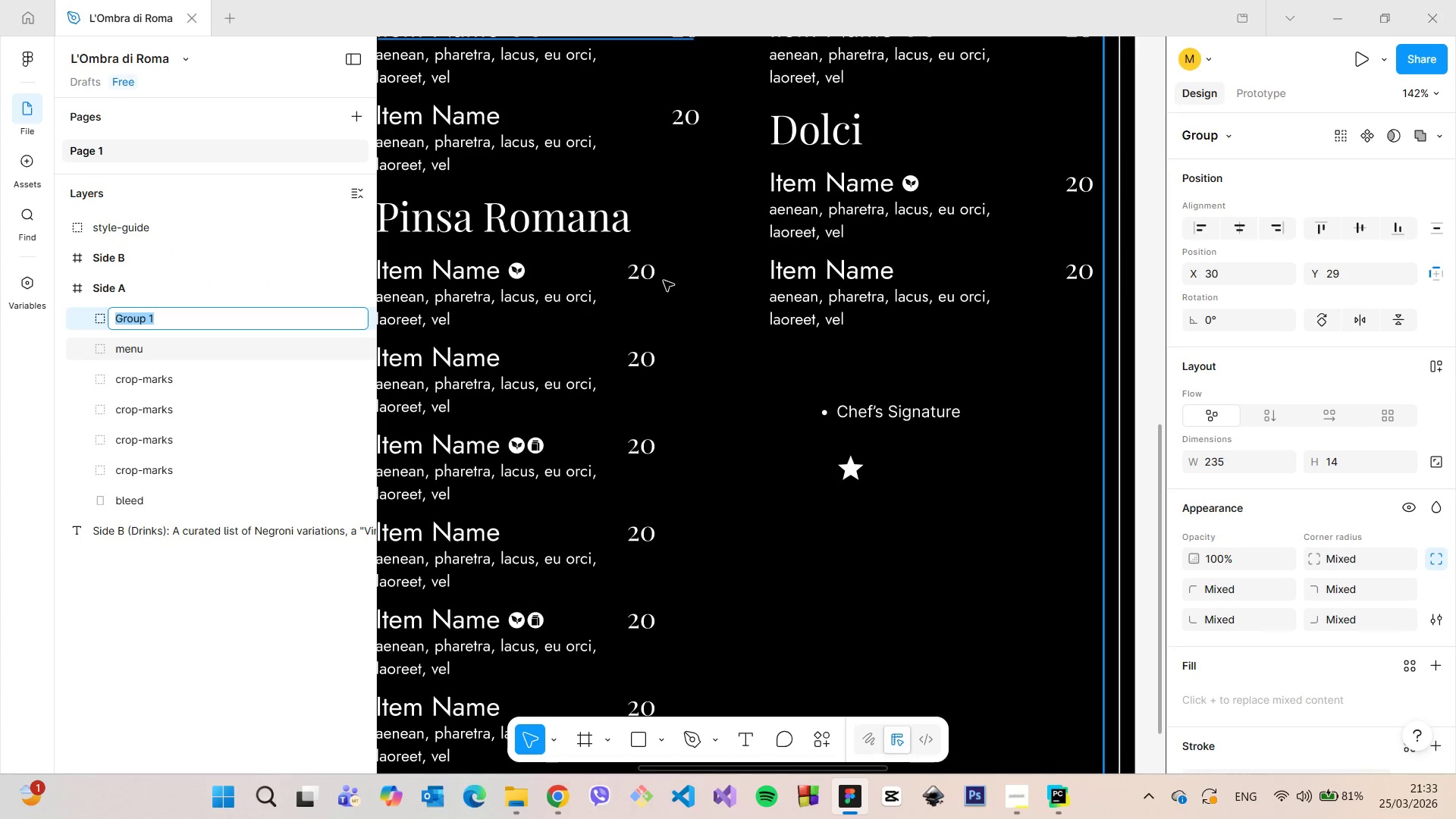 
scroll: coordinate [665, 281], scroll_direction: down, amount: 12.0
 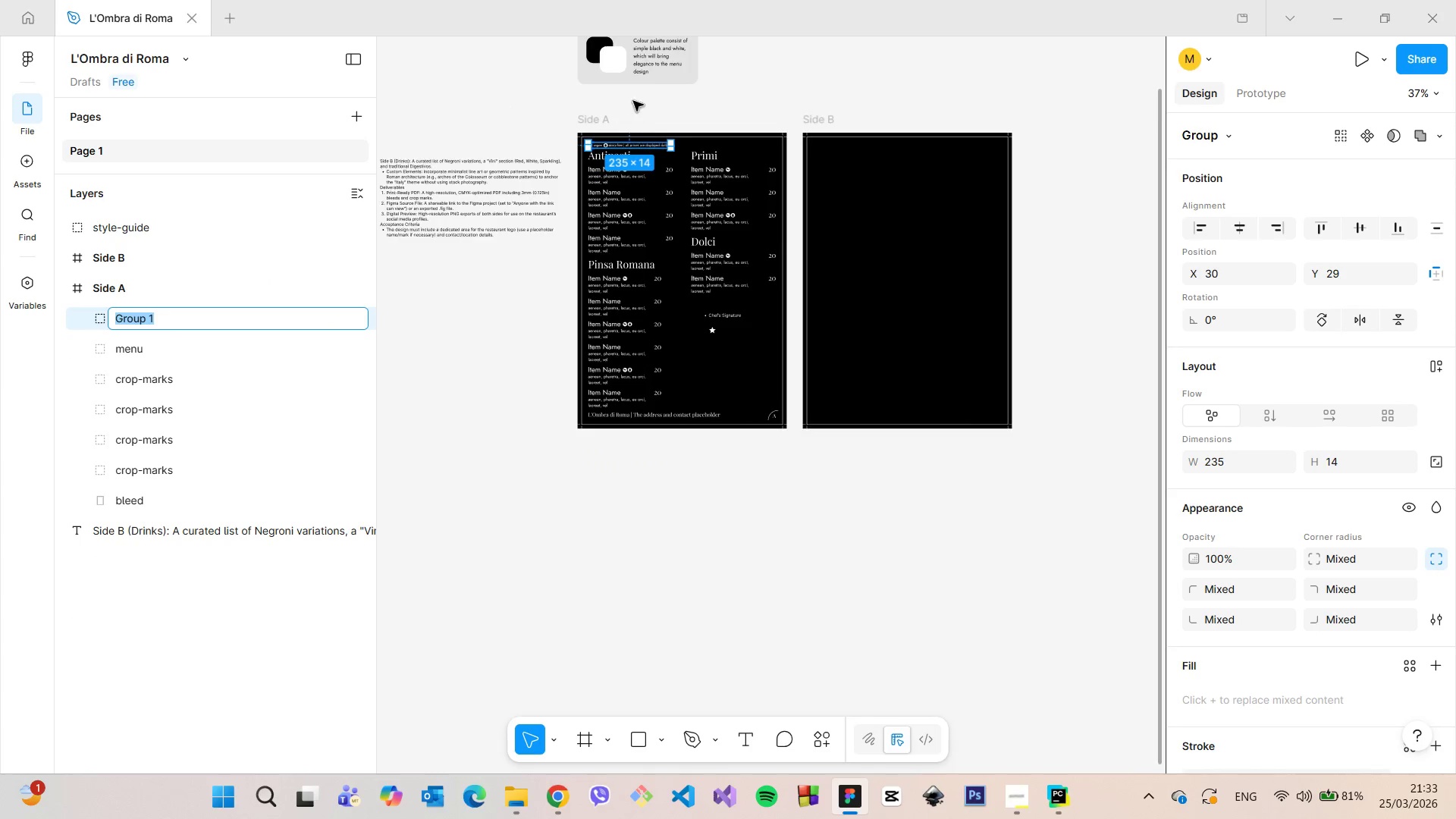 
scroll: coordinate [634, 100], scroll_direction: up, amount: 5.0
 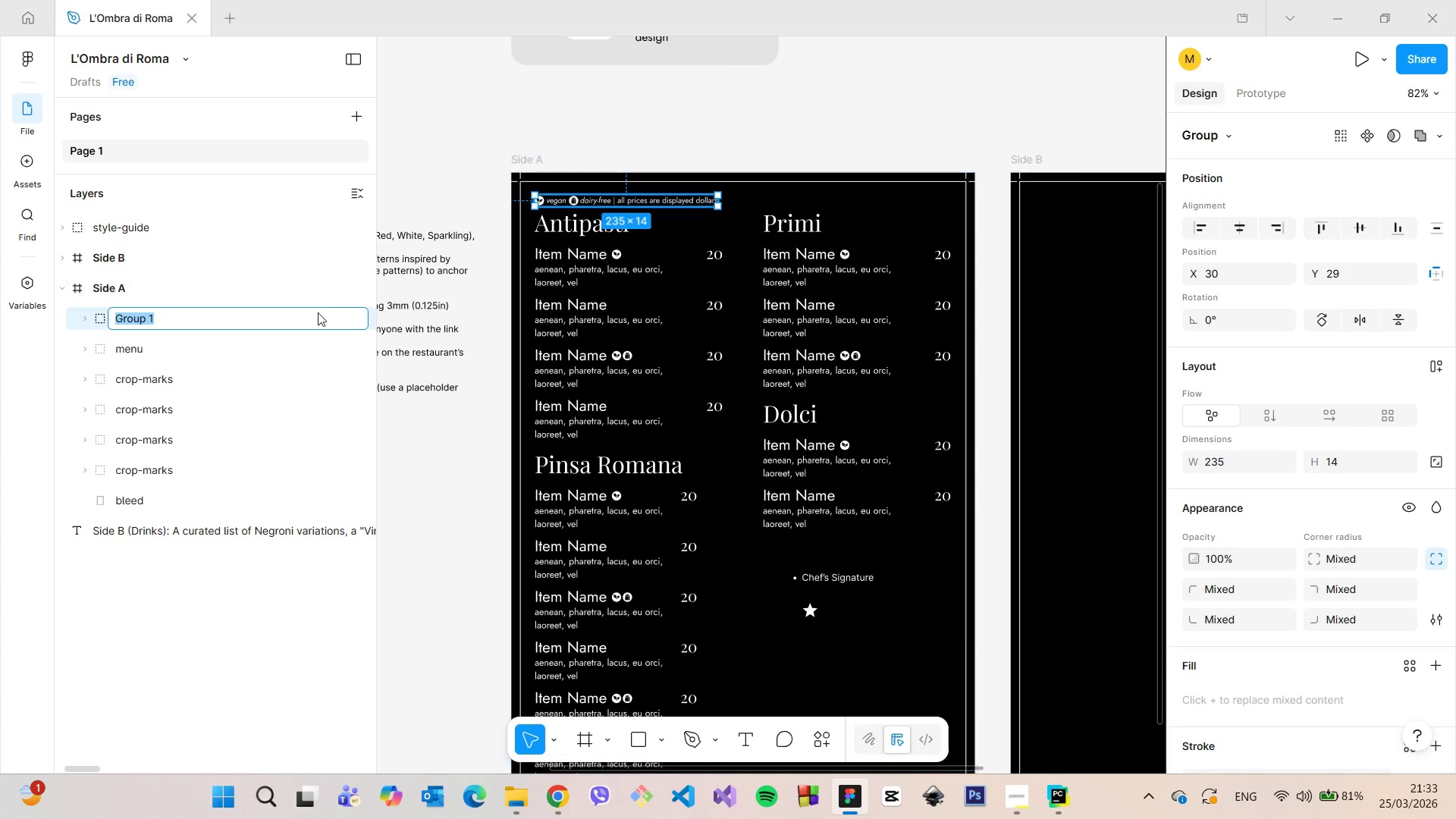 
type(descriptions)
 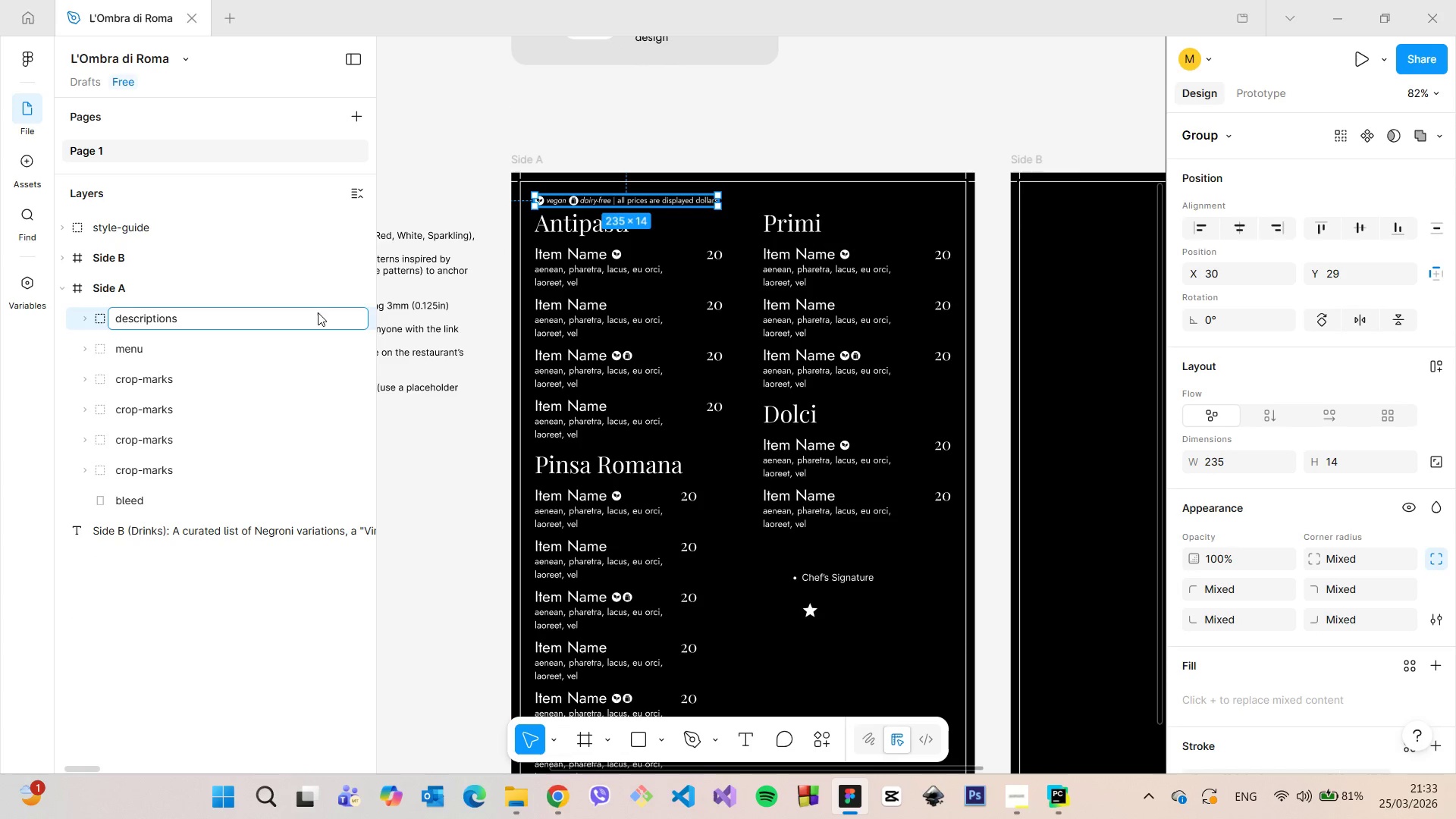 
key(Enter)
 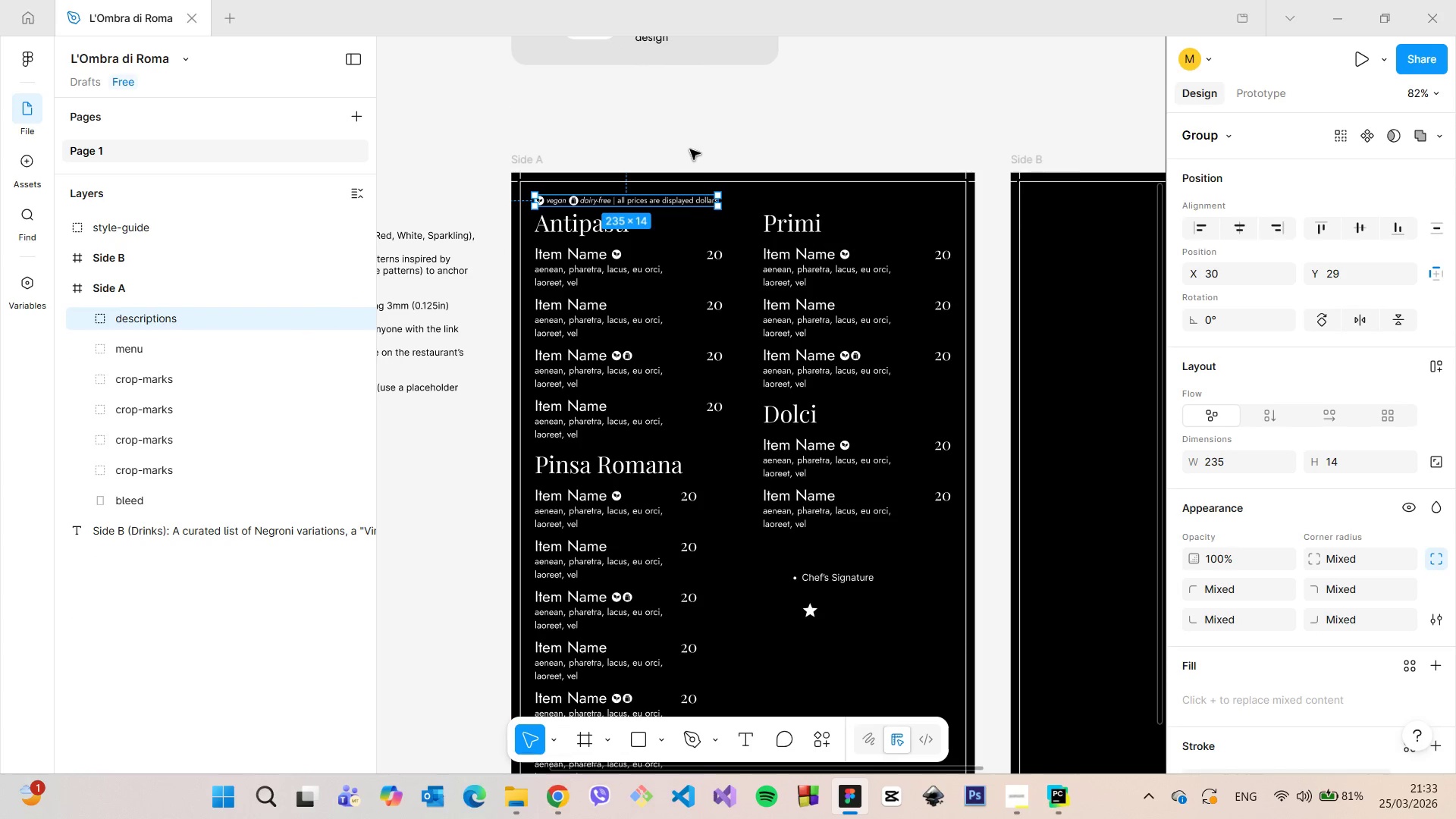 
left_click([690, 149])
 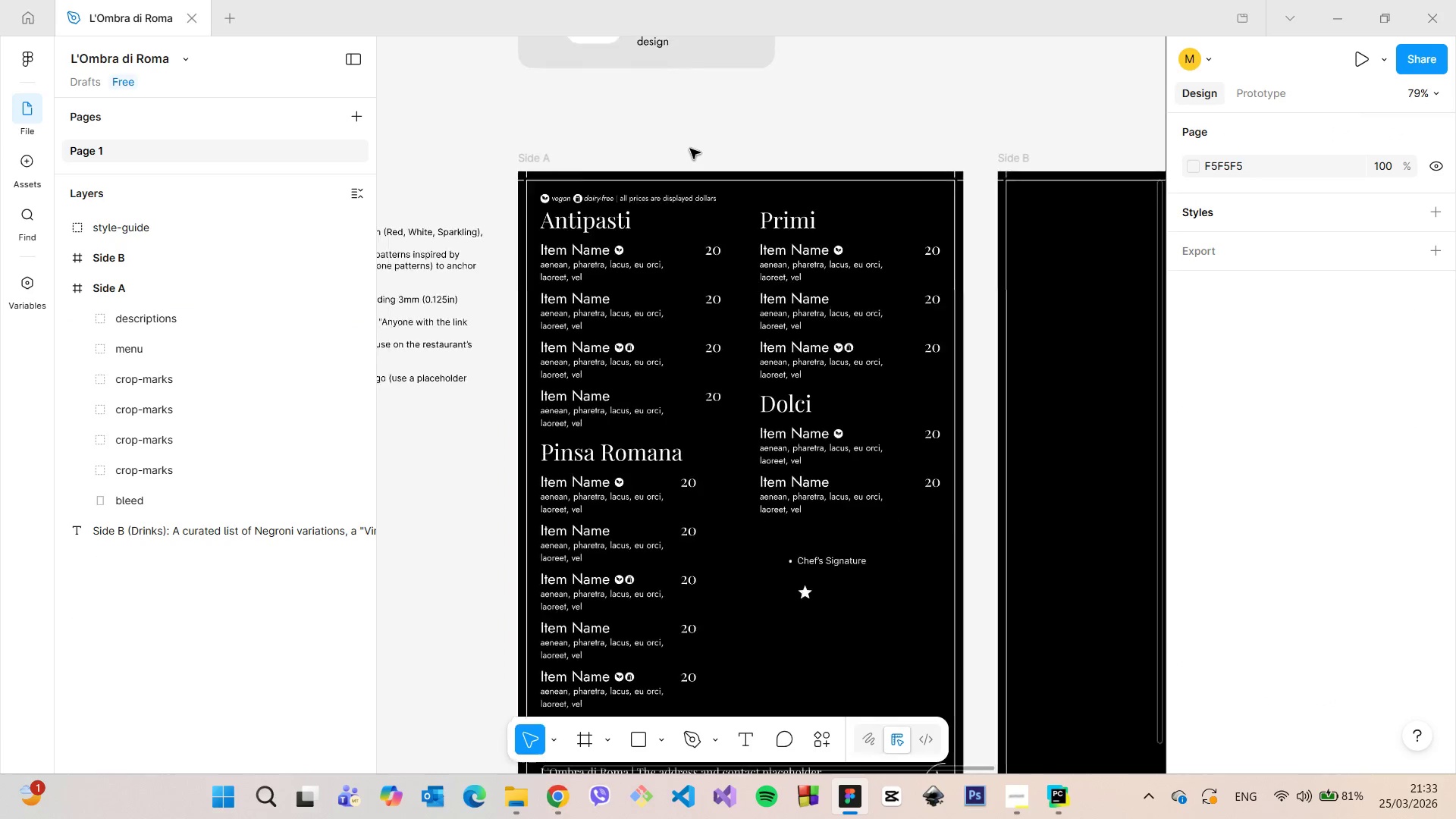 
scroll: coordinate [690, 149], scroll_direction: down, amount: 3.0
 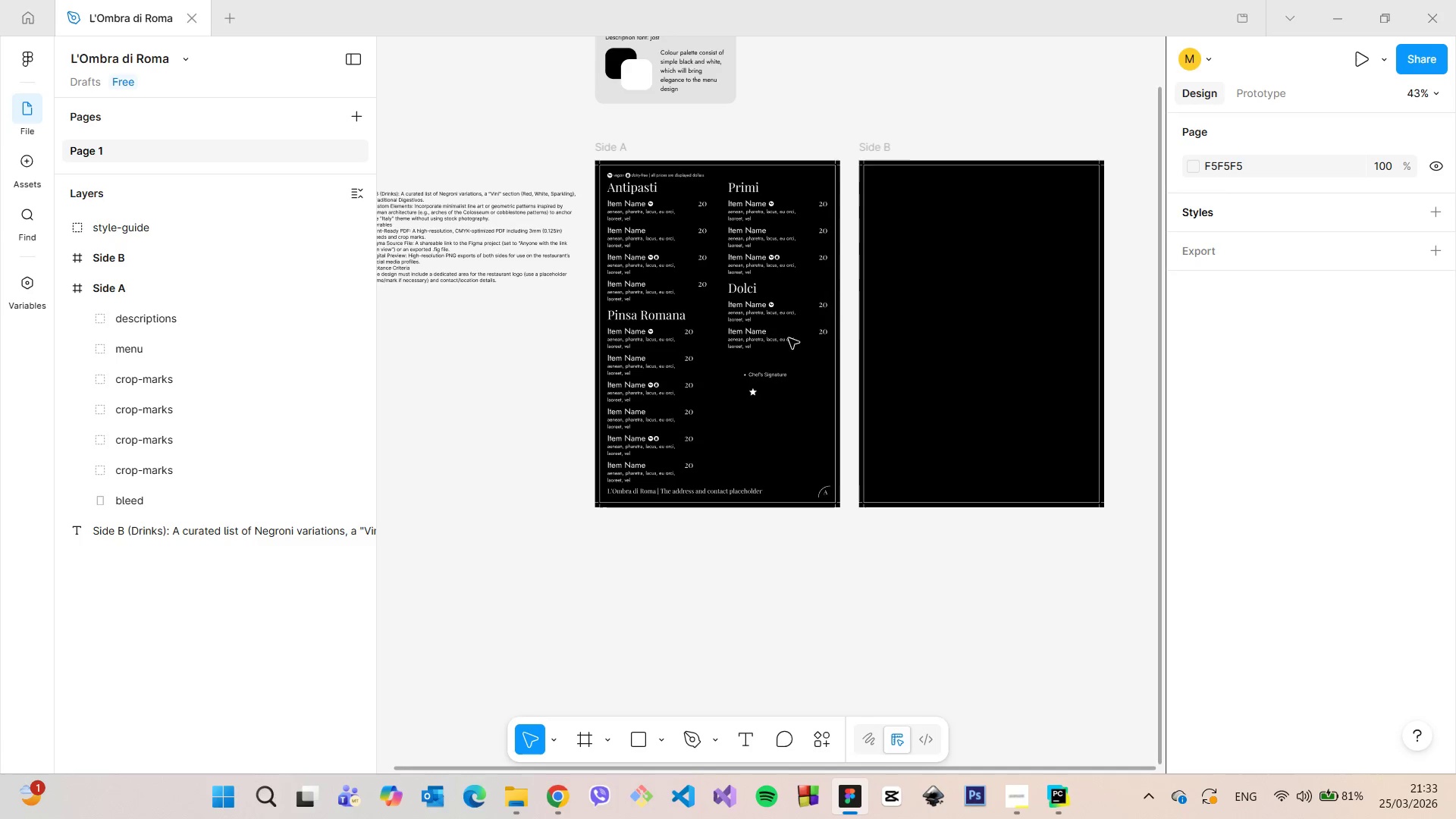 
scroll: coordinate [672, 119], scroll_direction: up, amount: 8.0
 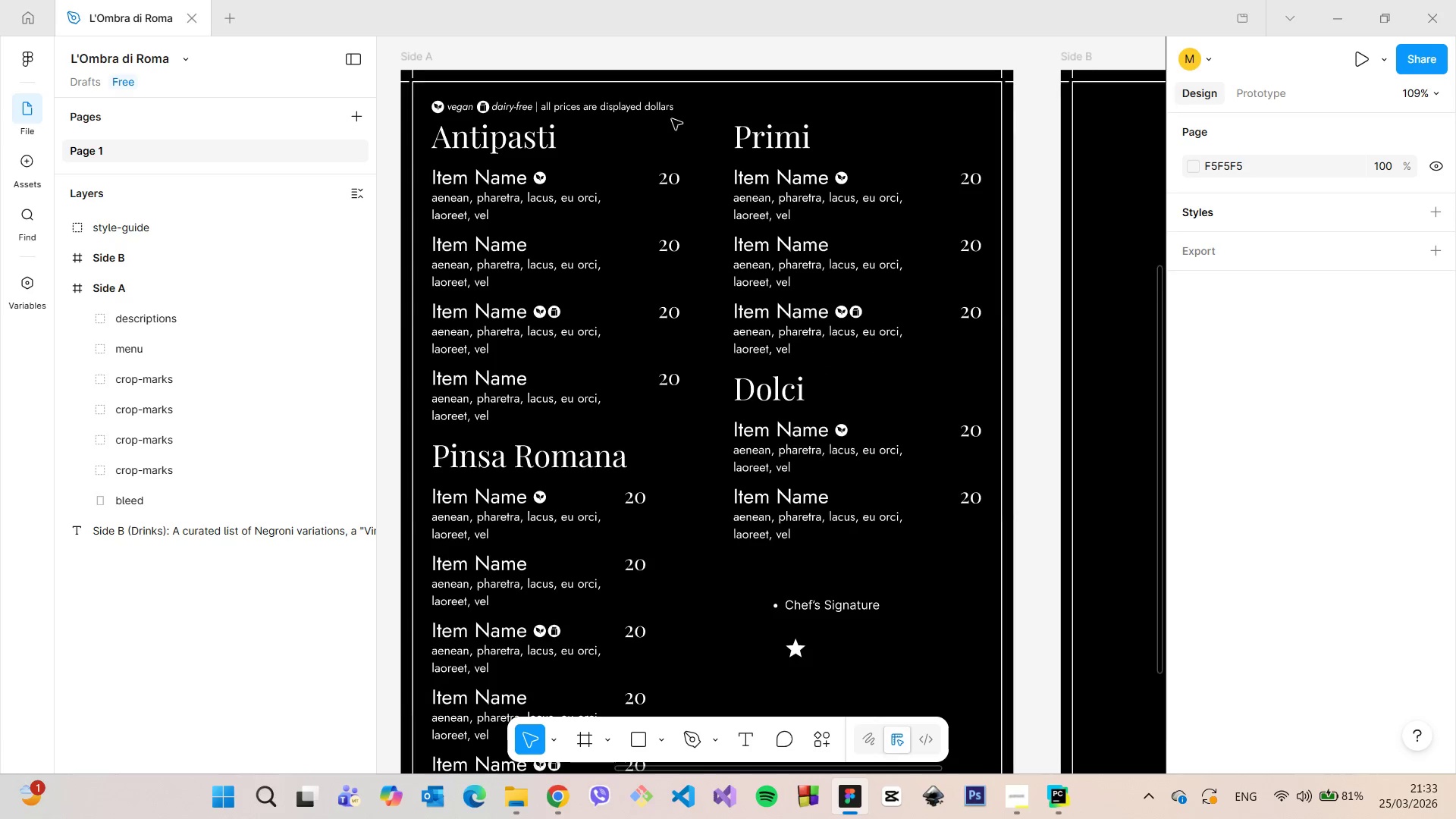 
scroll: coordinate [672, 119], scroll_direction: down, amount: 7.0
 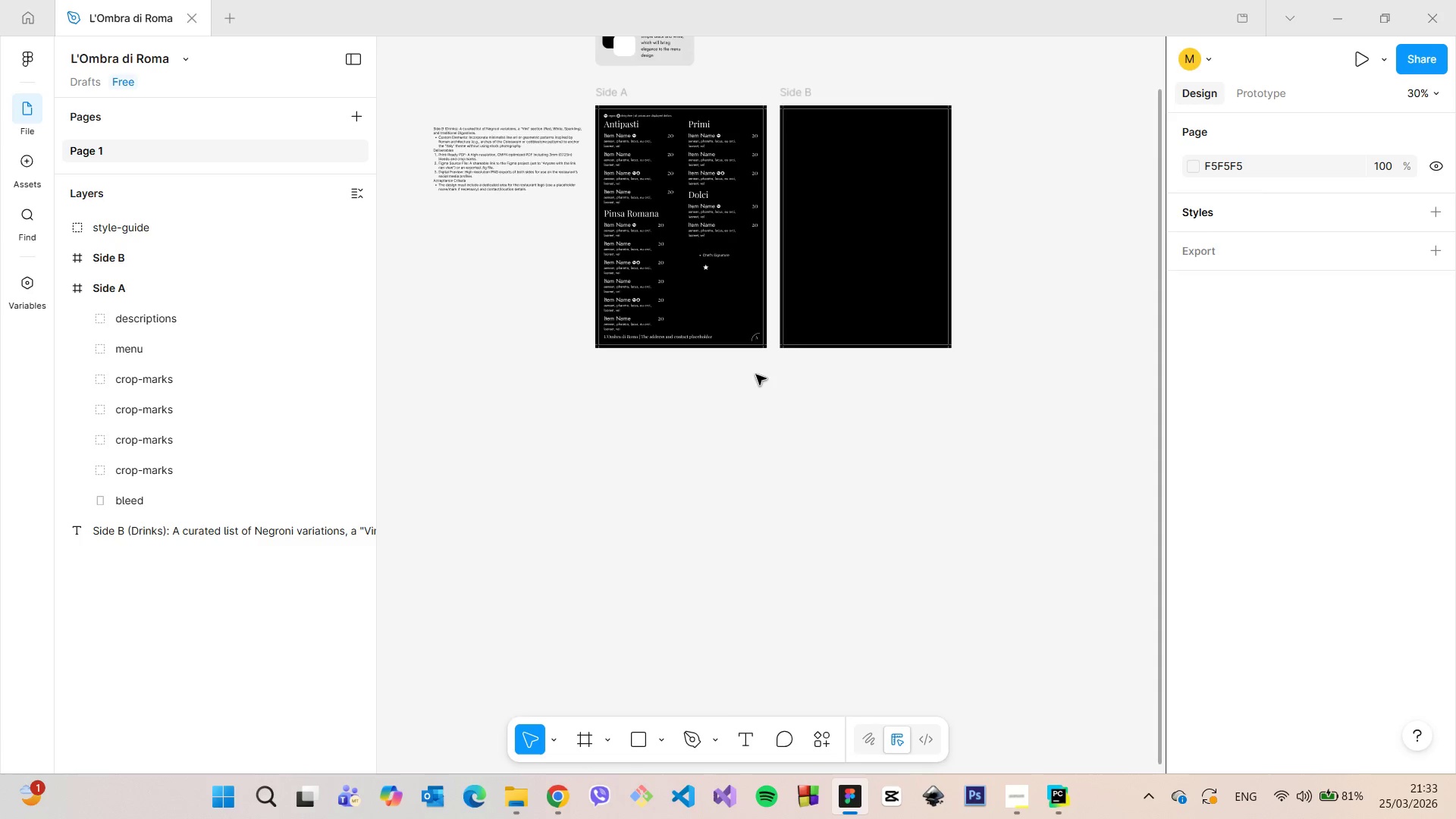 
scroll: coordinate [756, 375], scroll_direction: up, amount: 4.0
 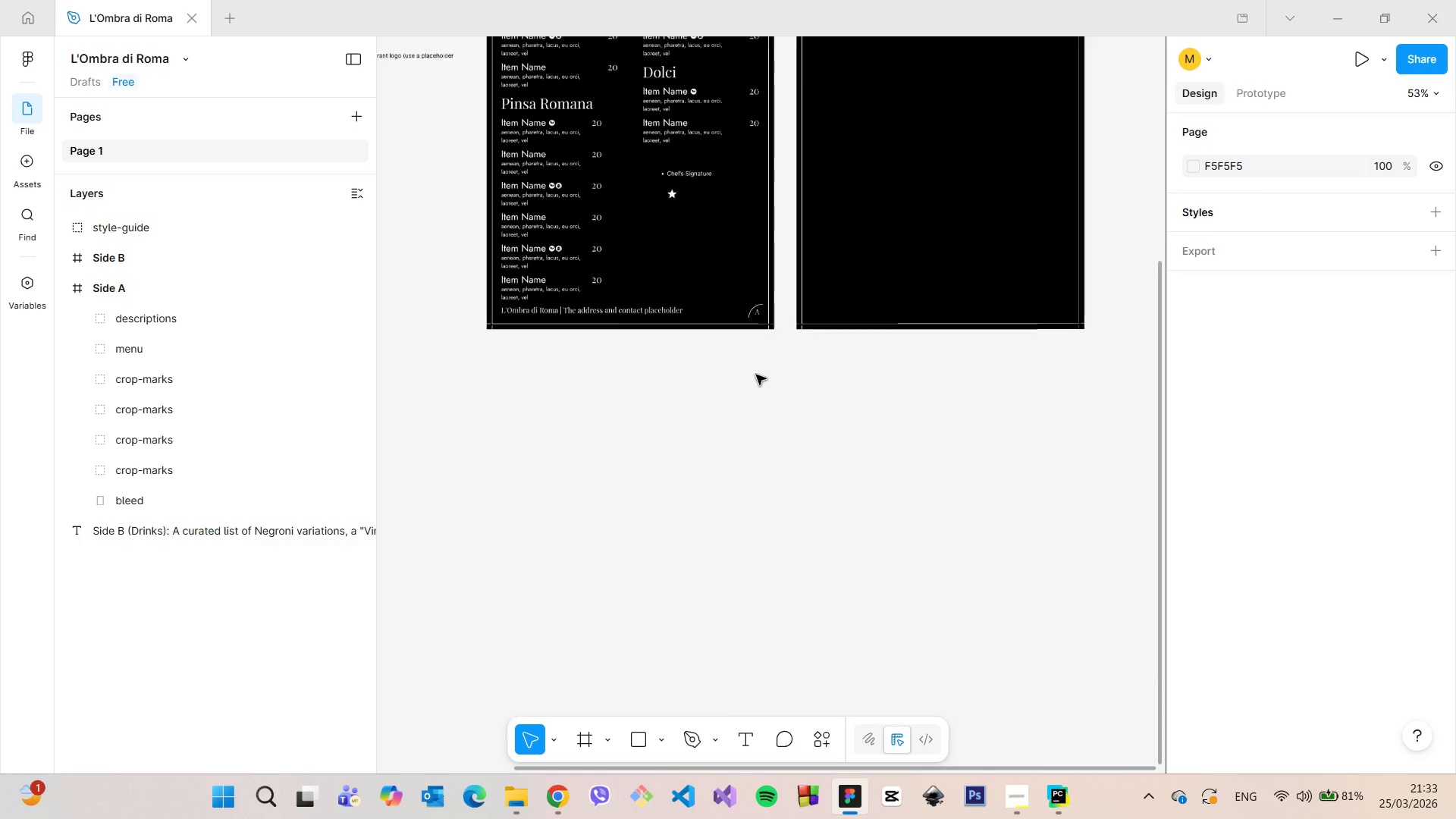 
scroll: coordinate [756, 375], scroll_direction: down, amount: 4.0
 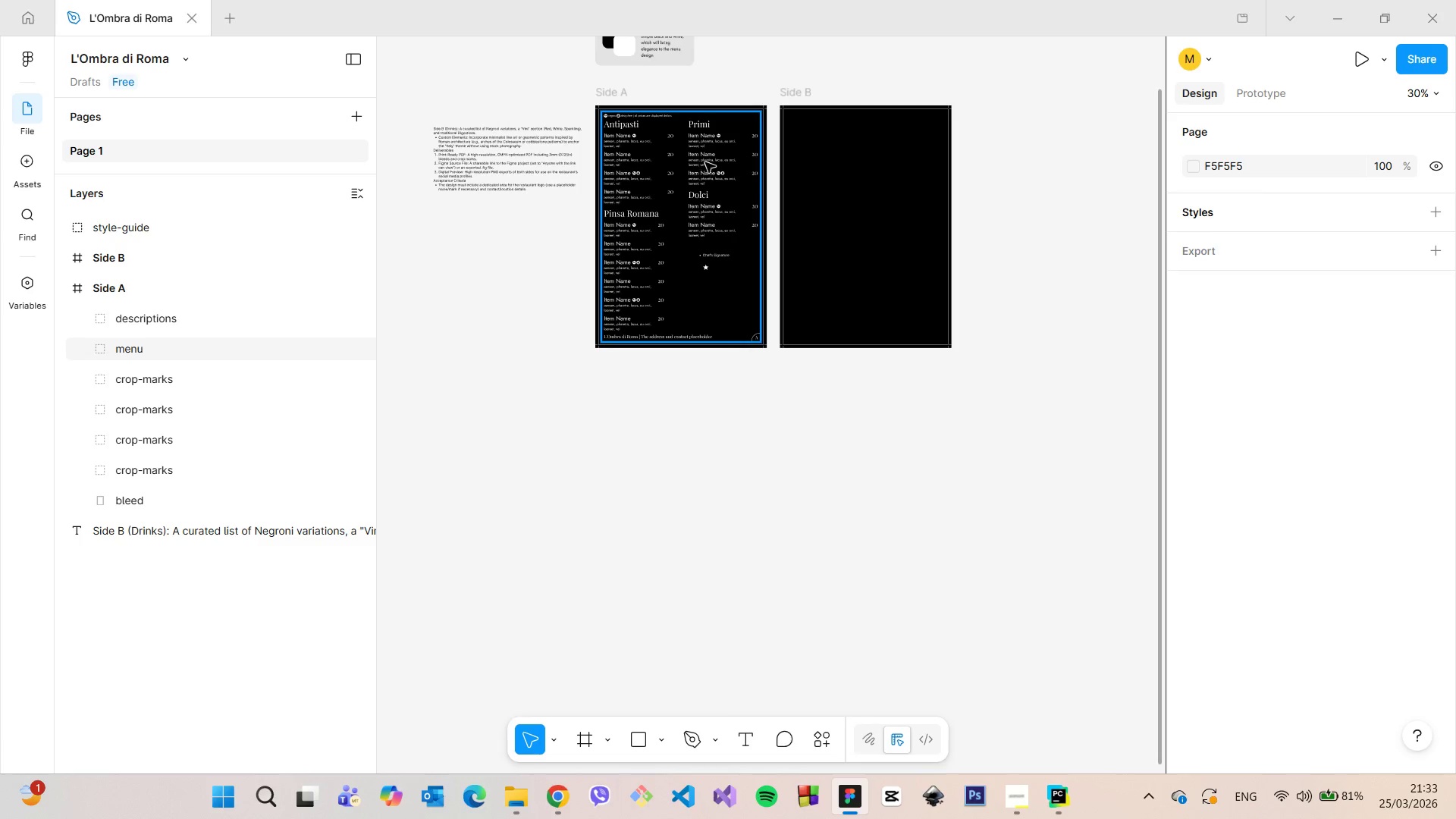 
scroll: coordinate [705, 162], scroll_direction: up, amount: 5.0
 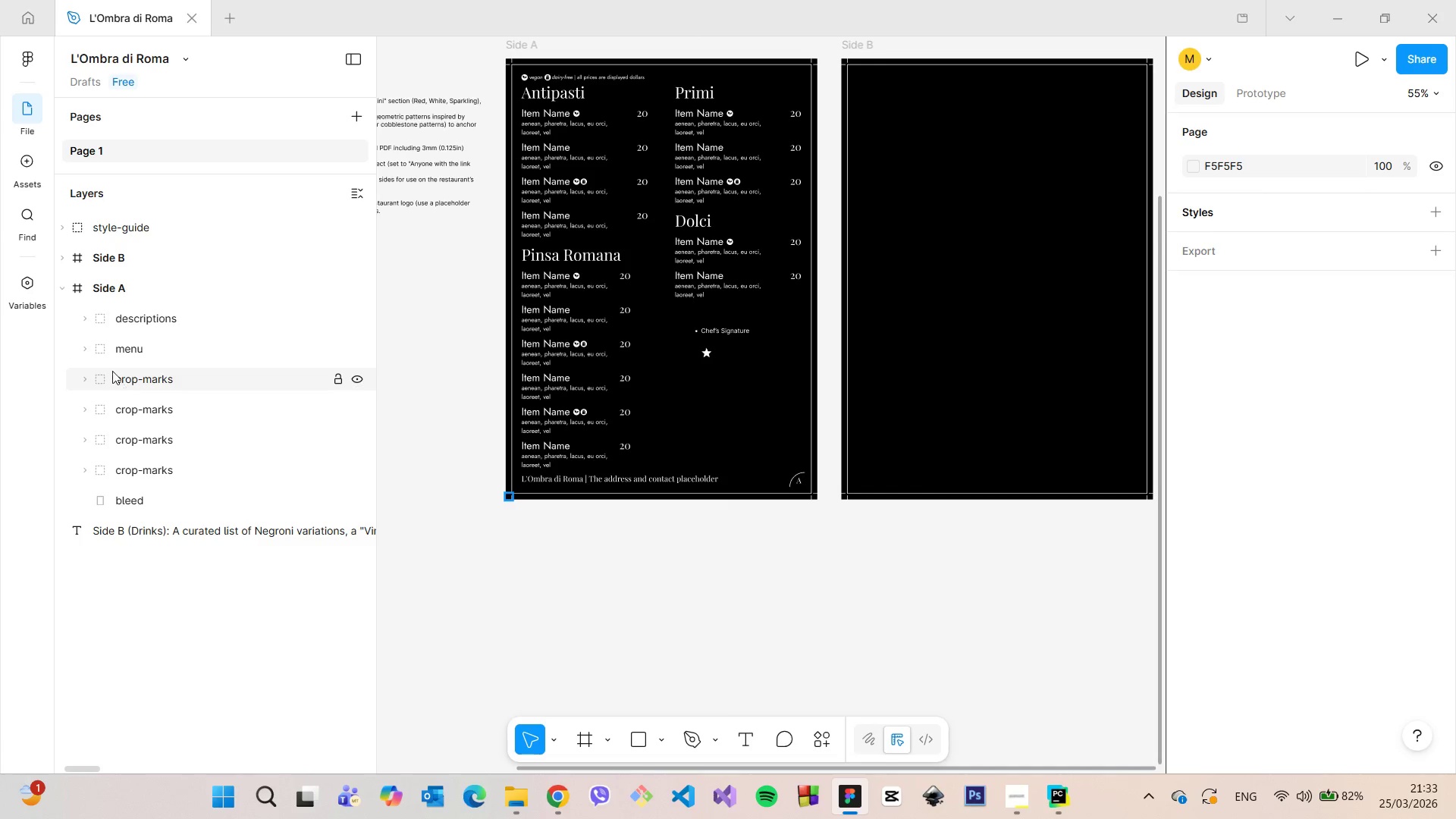 
left_click([86, 350])
 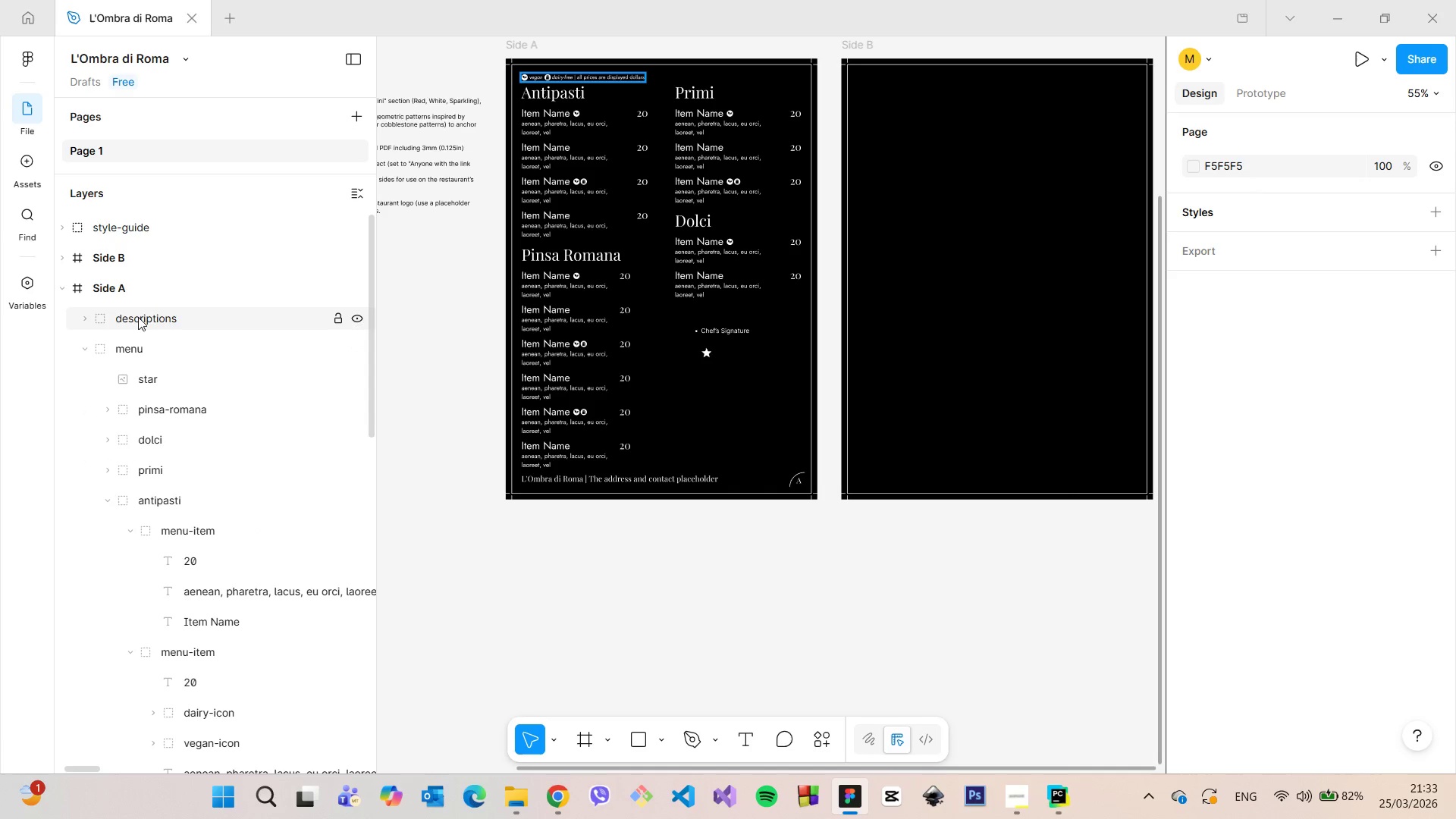 
left_click_drag(start_coordinate=[138, 317], to_coordinate=[158, 364])
 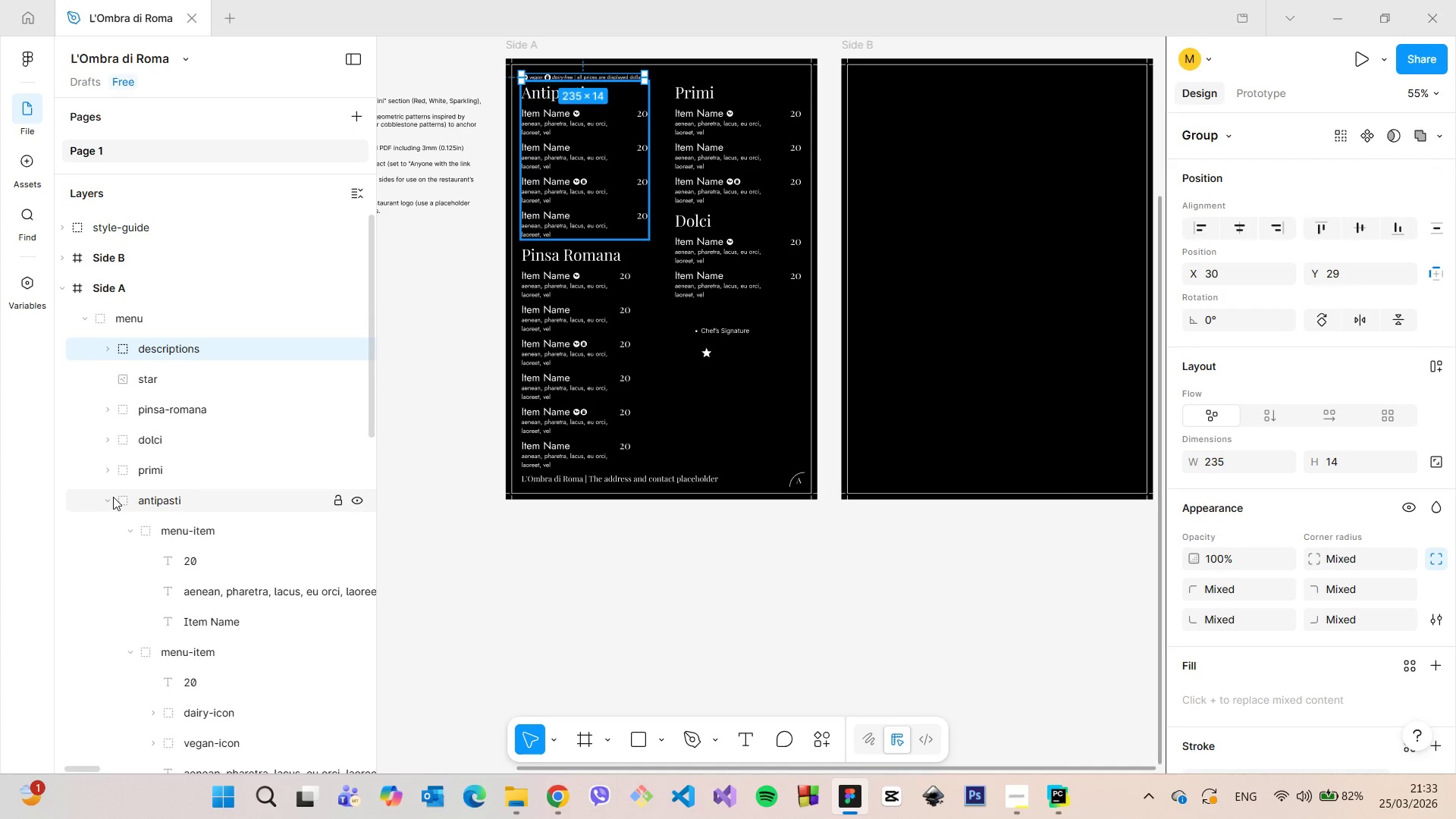 
left_click([108, 500])
 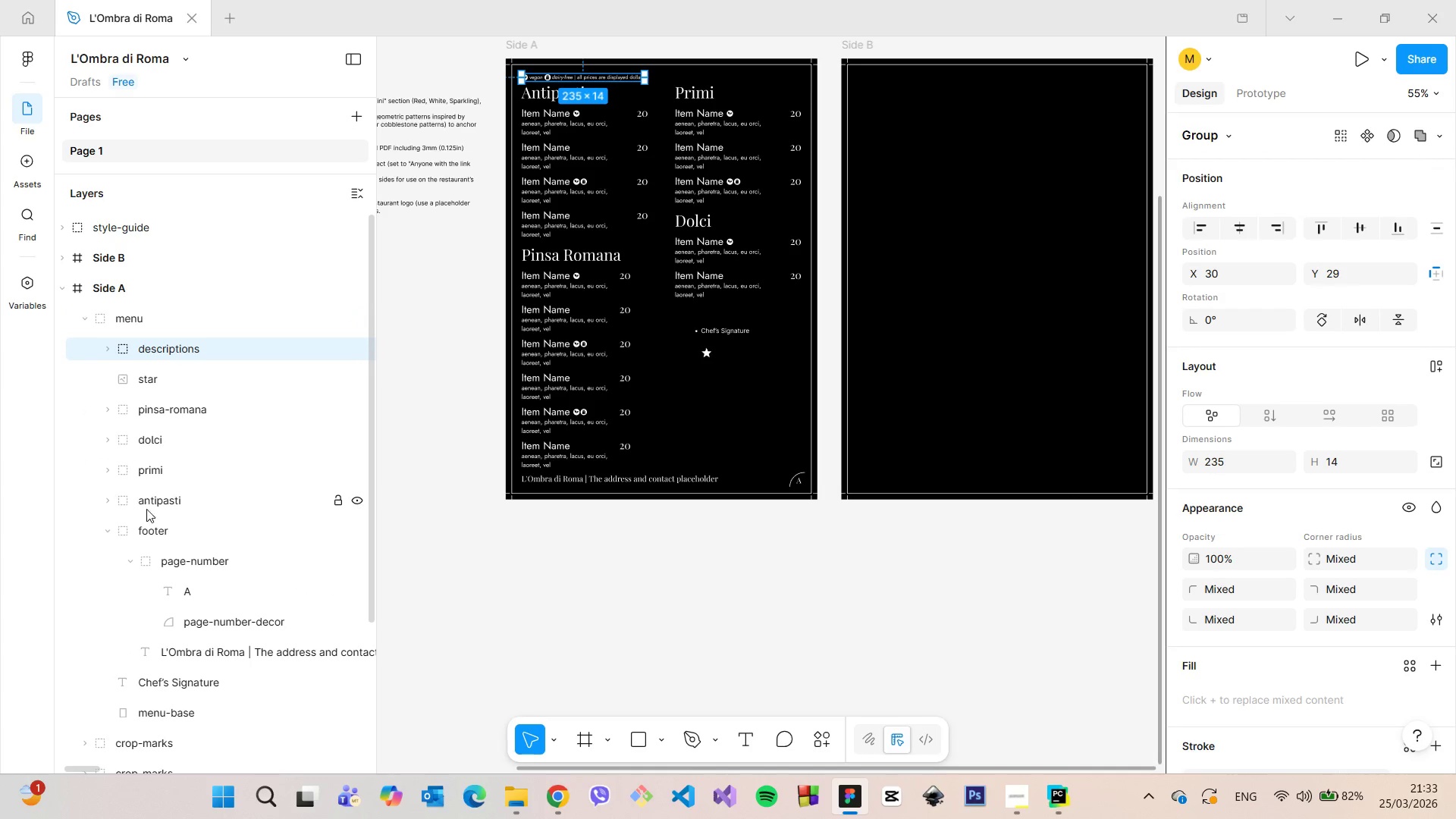 
mouse_move([136, 535])
 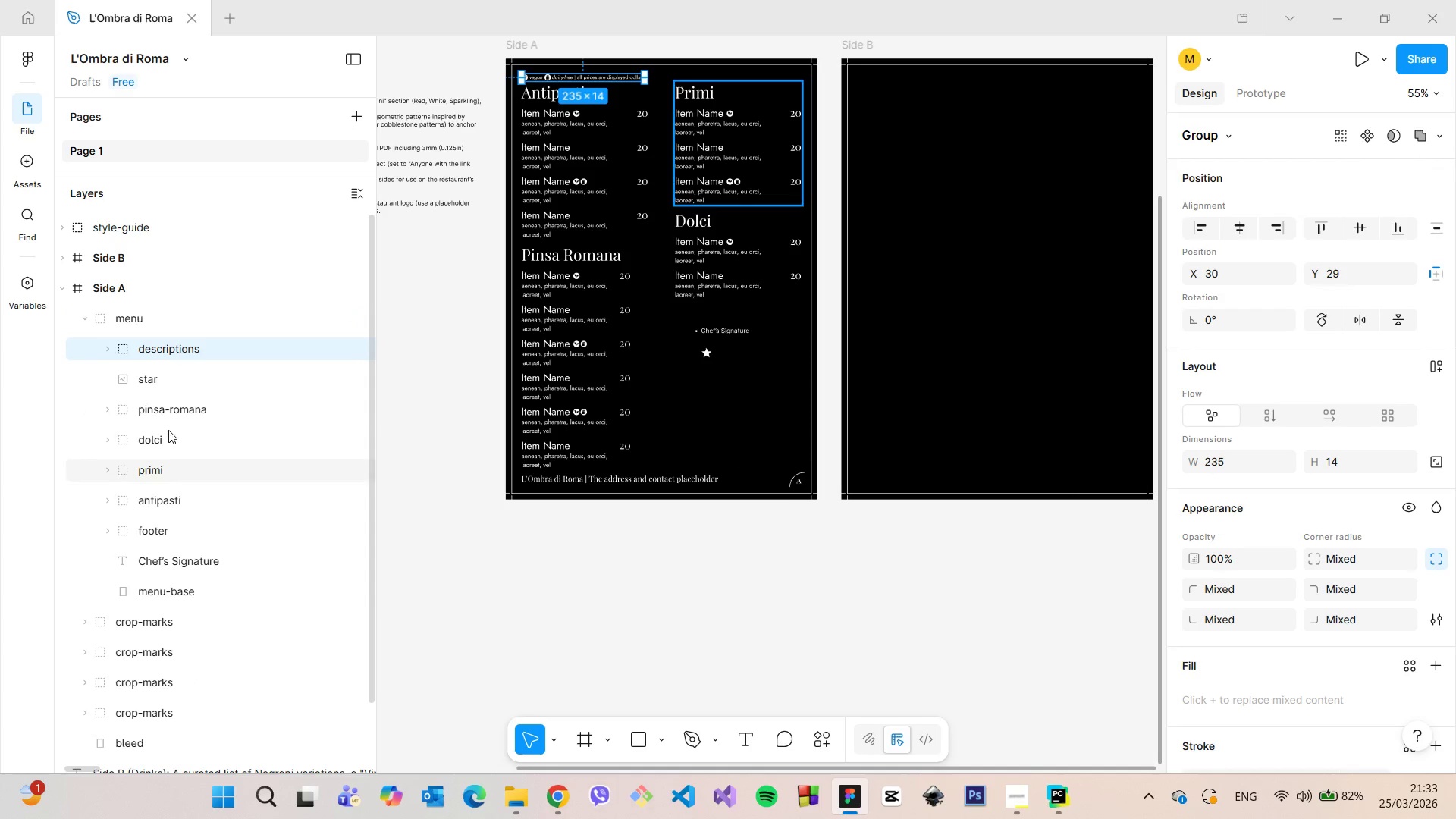 
left_click([165, 384])
 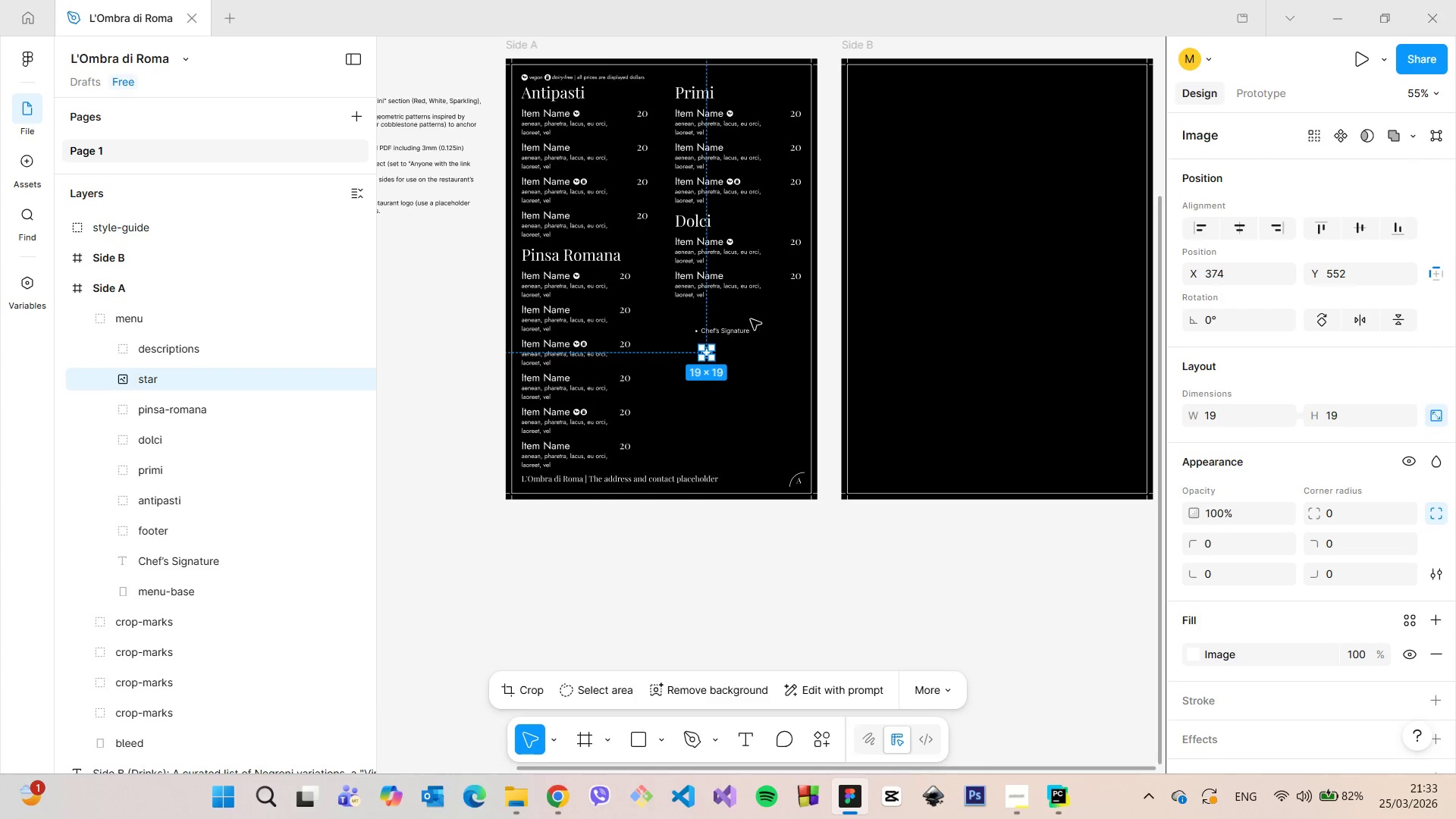 
scroll: coordinate [751, 321], scroll_direction: up, amount: 9.0
 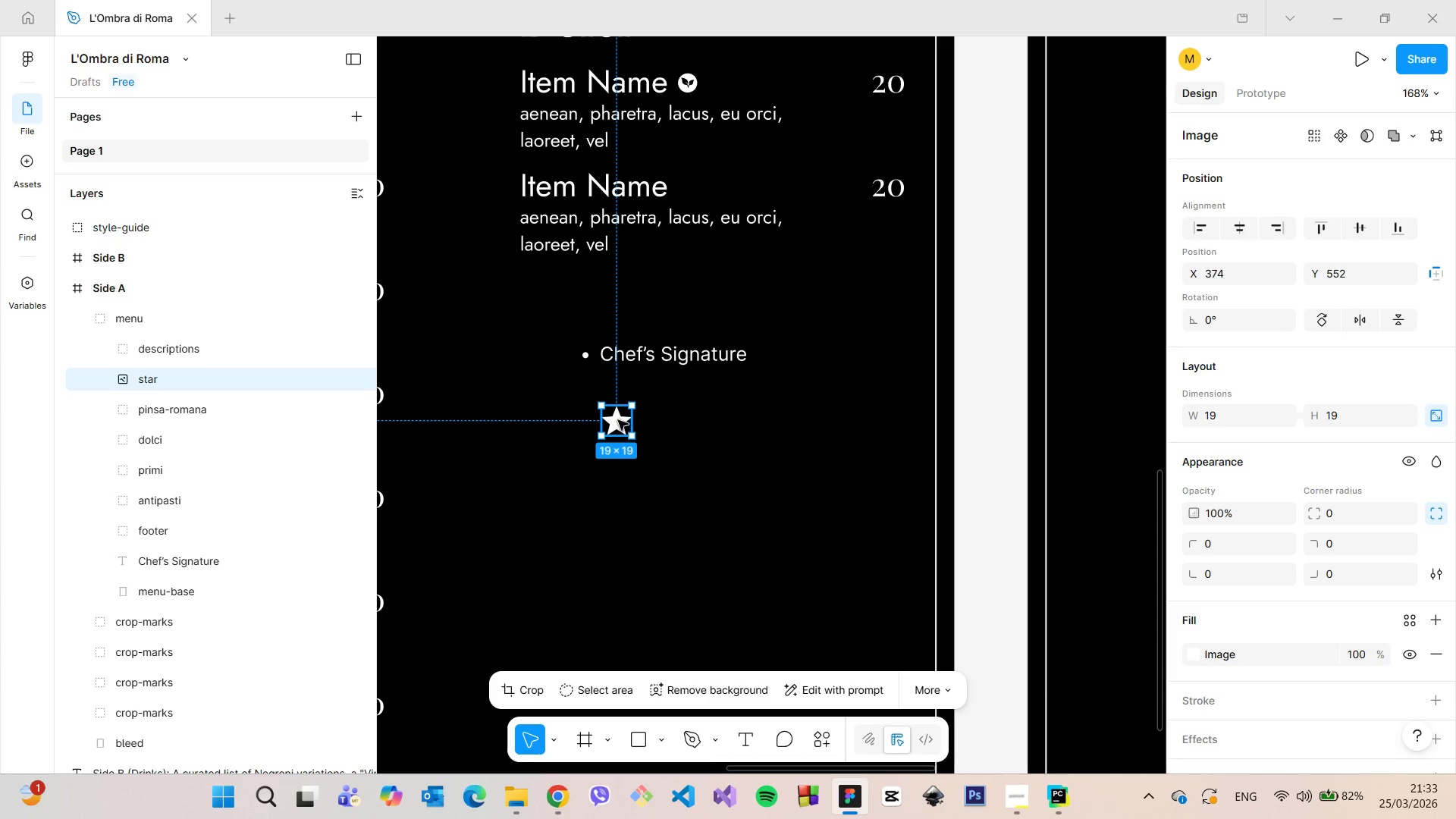 
left_click_drag(start_coordinate=[616, 422], to_coordinate=[698, 185])
 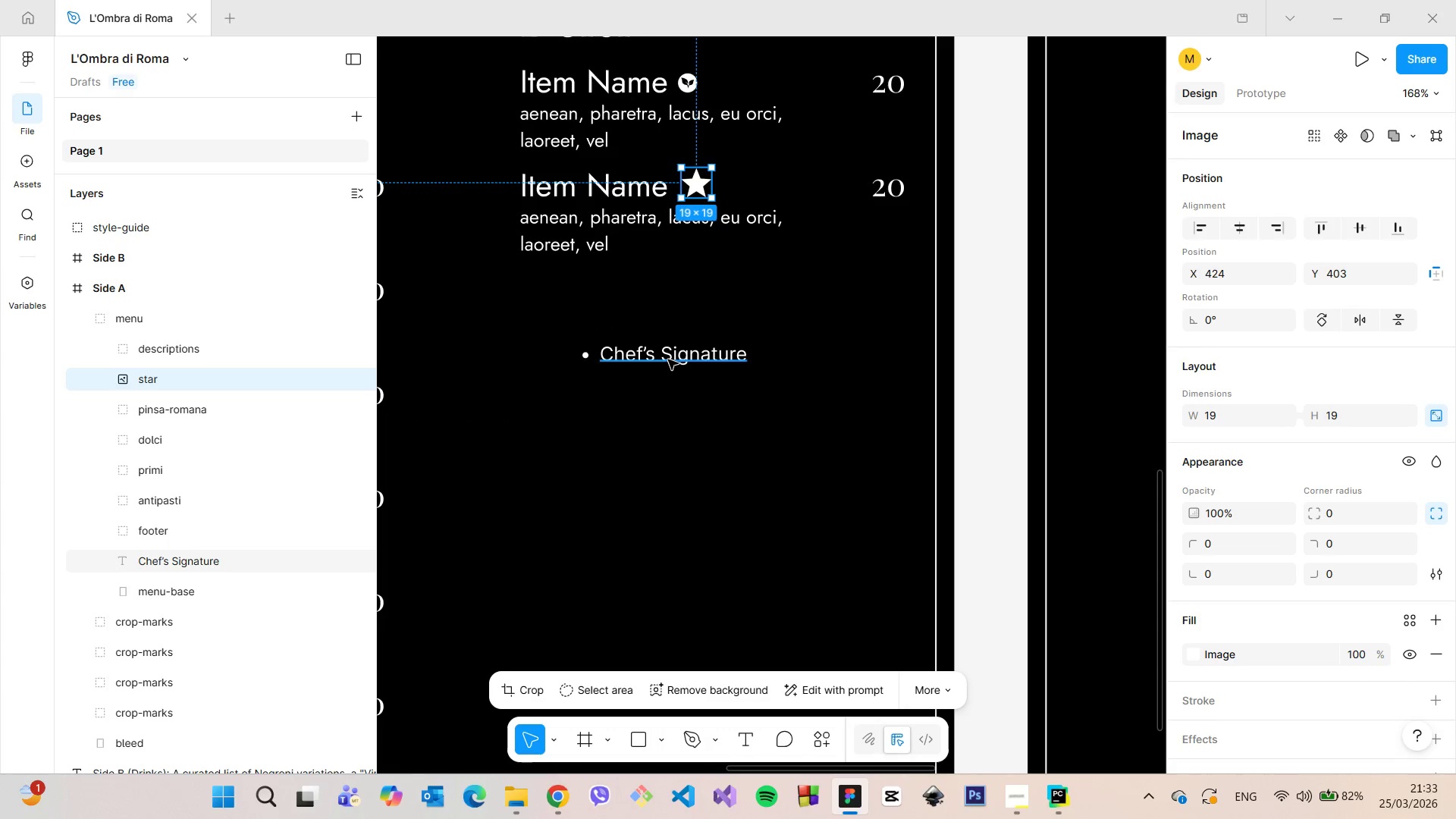 
left_click([668, 359])
 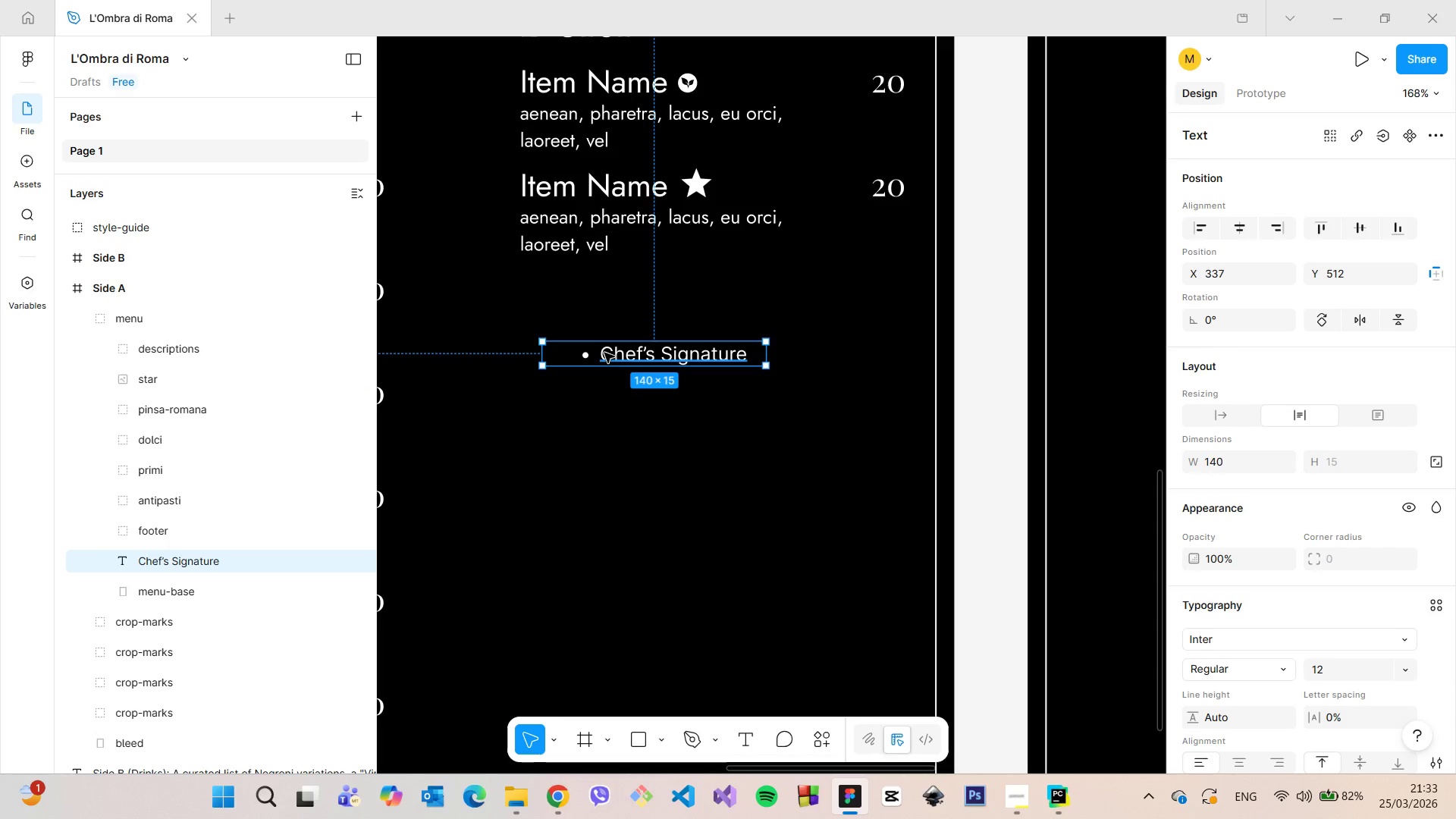 
double_click([604, 353])
 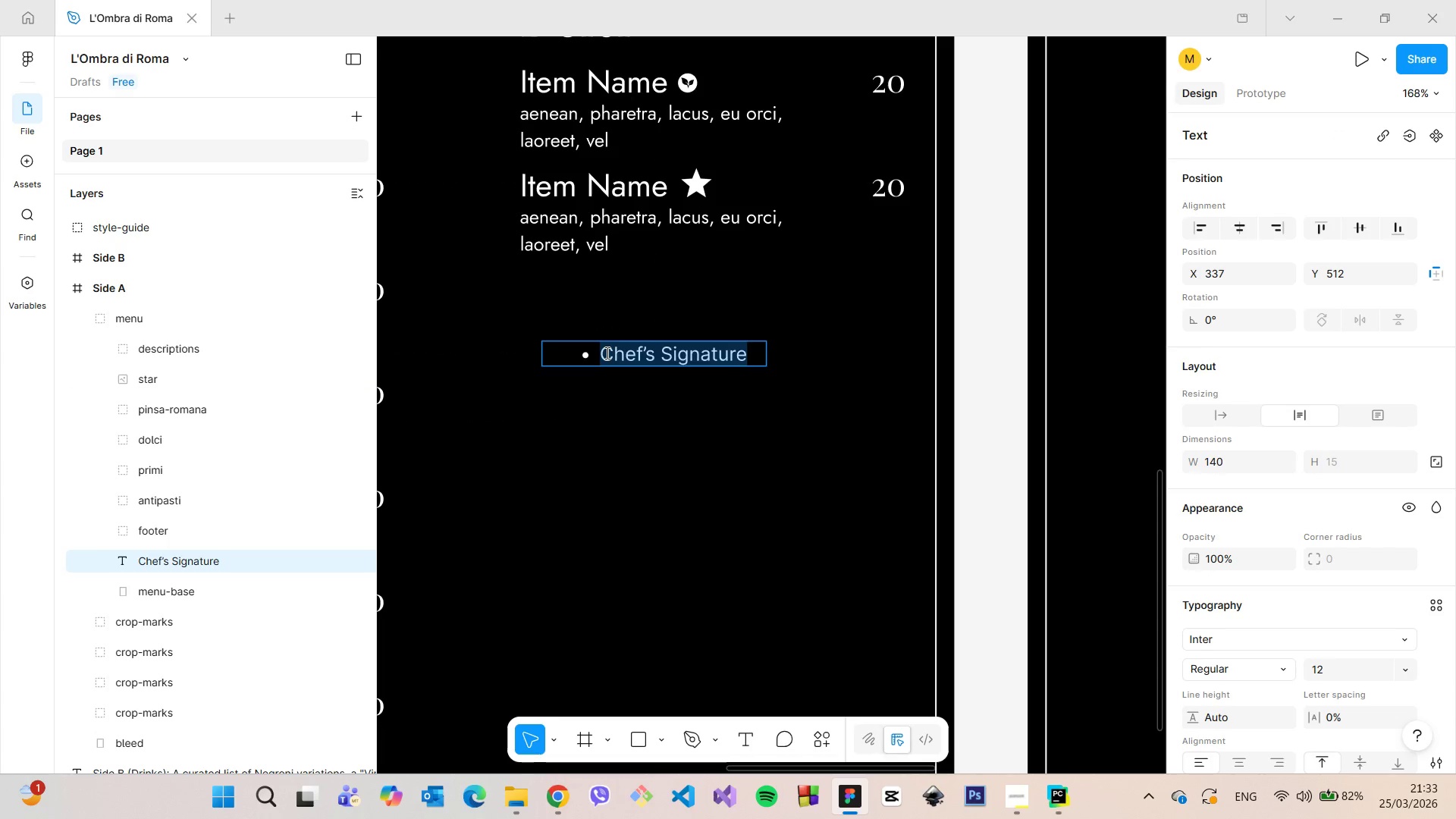 
left_click([606, 353])
 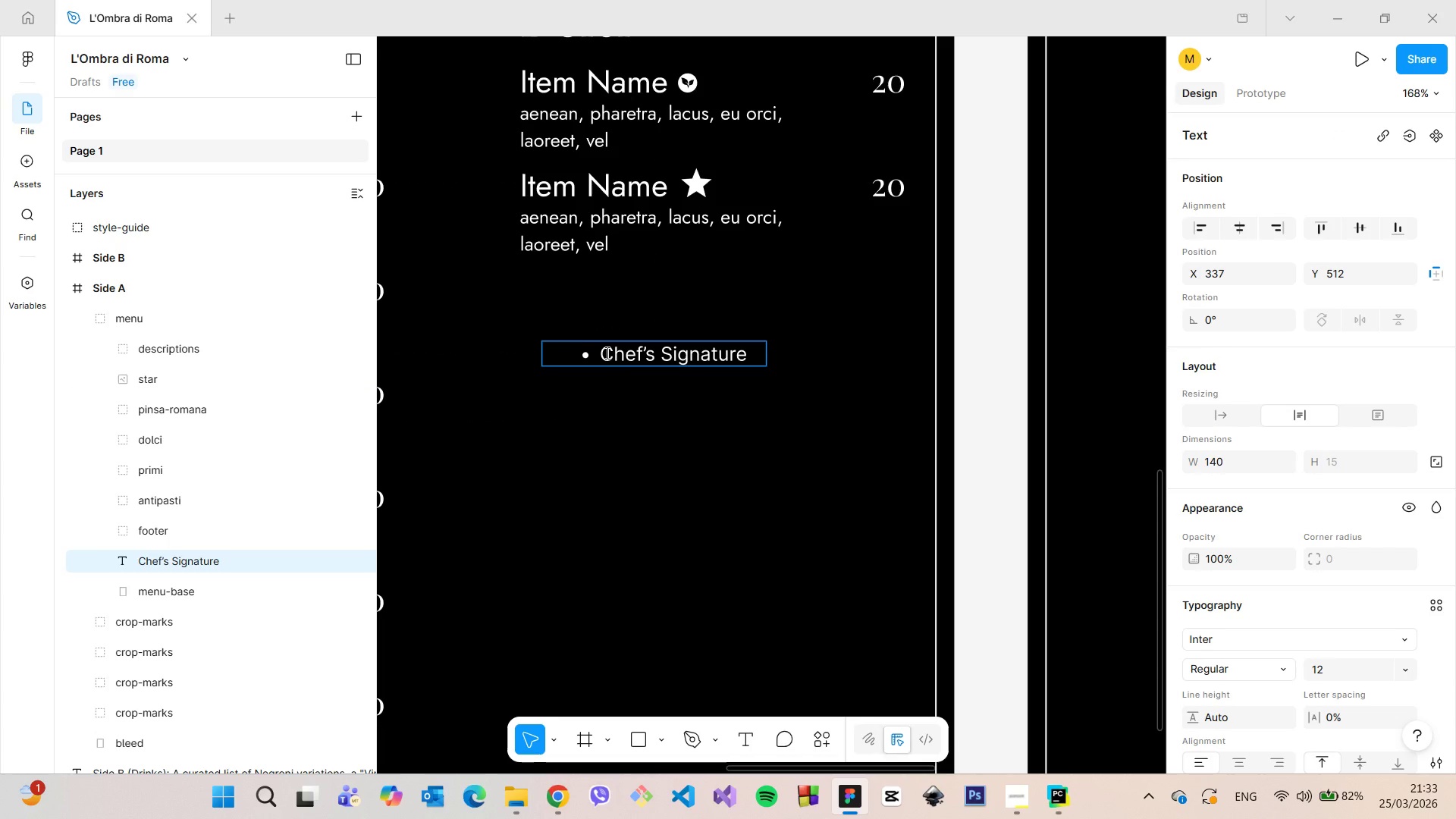 
key(Backspace)
 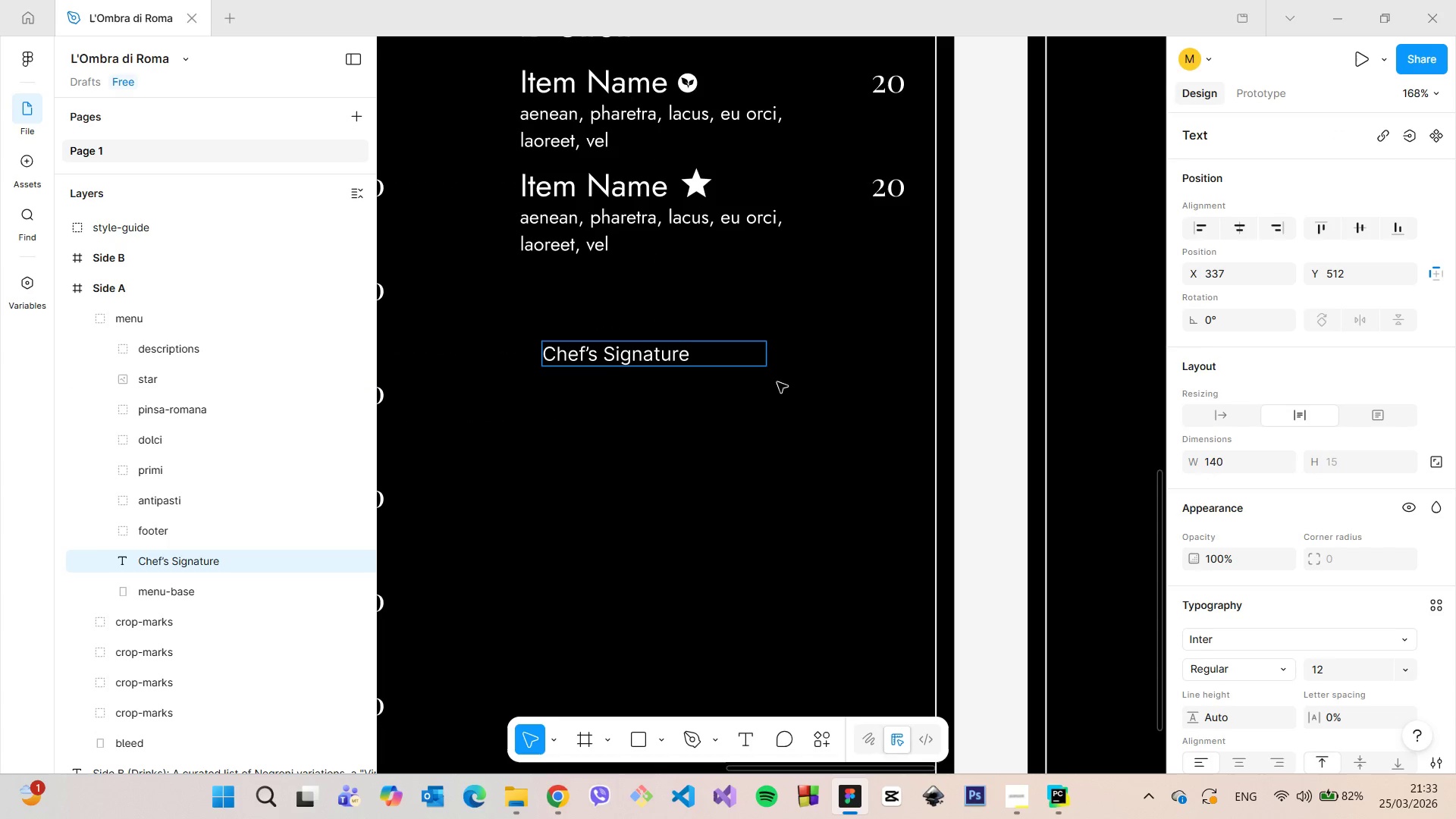 
left_click([783, 385])
 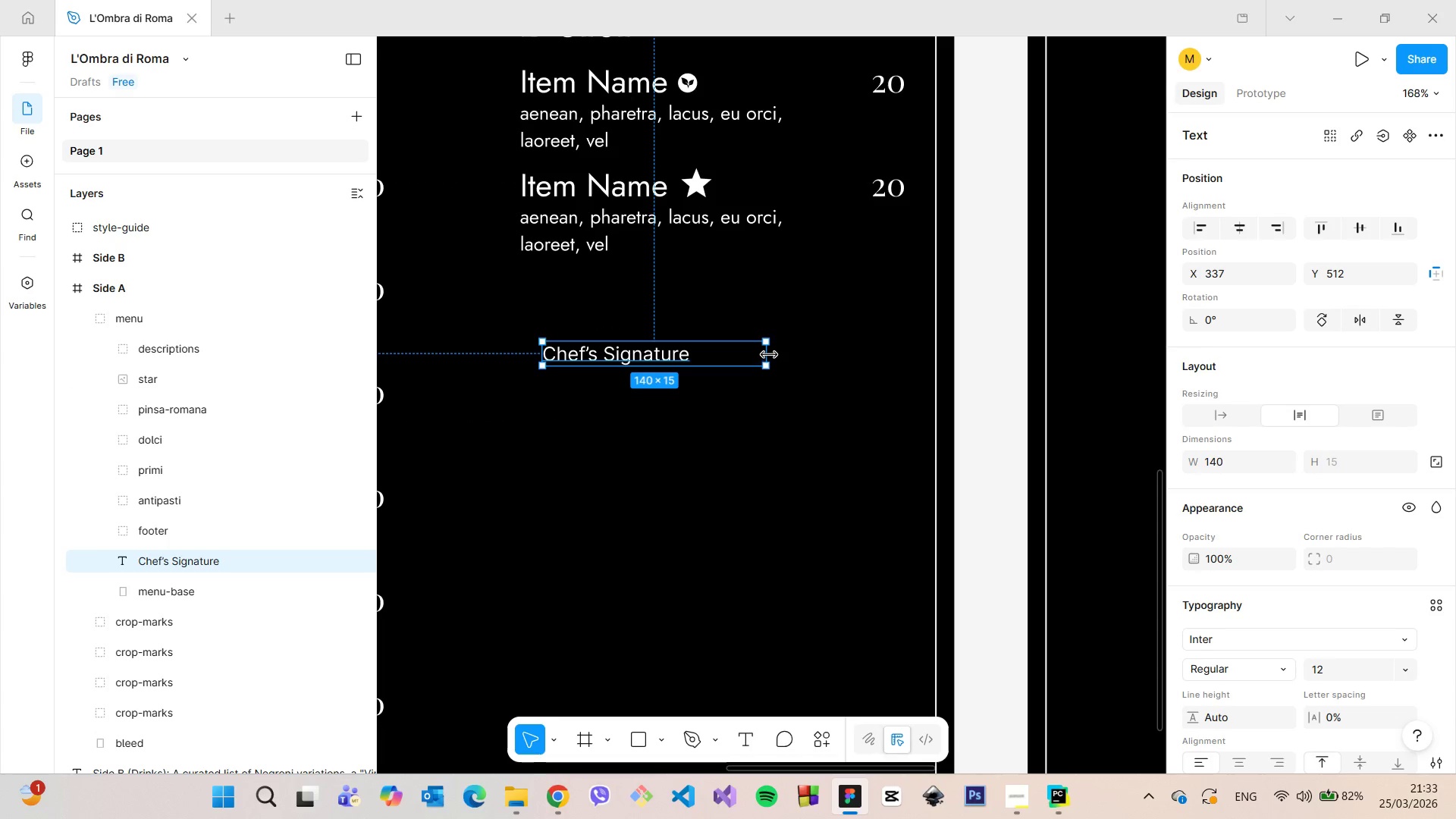 
left_click_drag(start_coordinate=[769, 355], to_coordinate=[697, 352])
 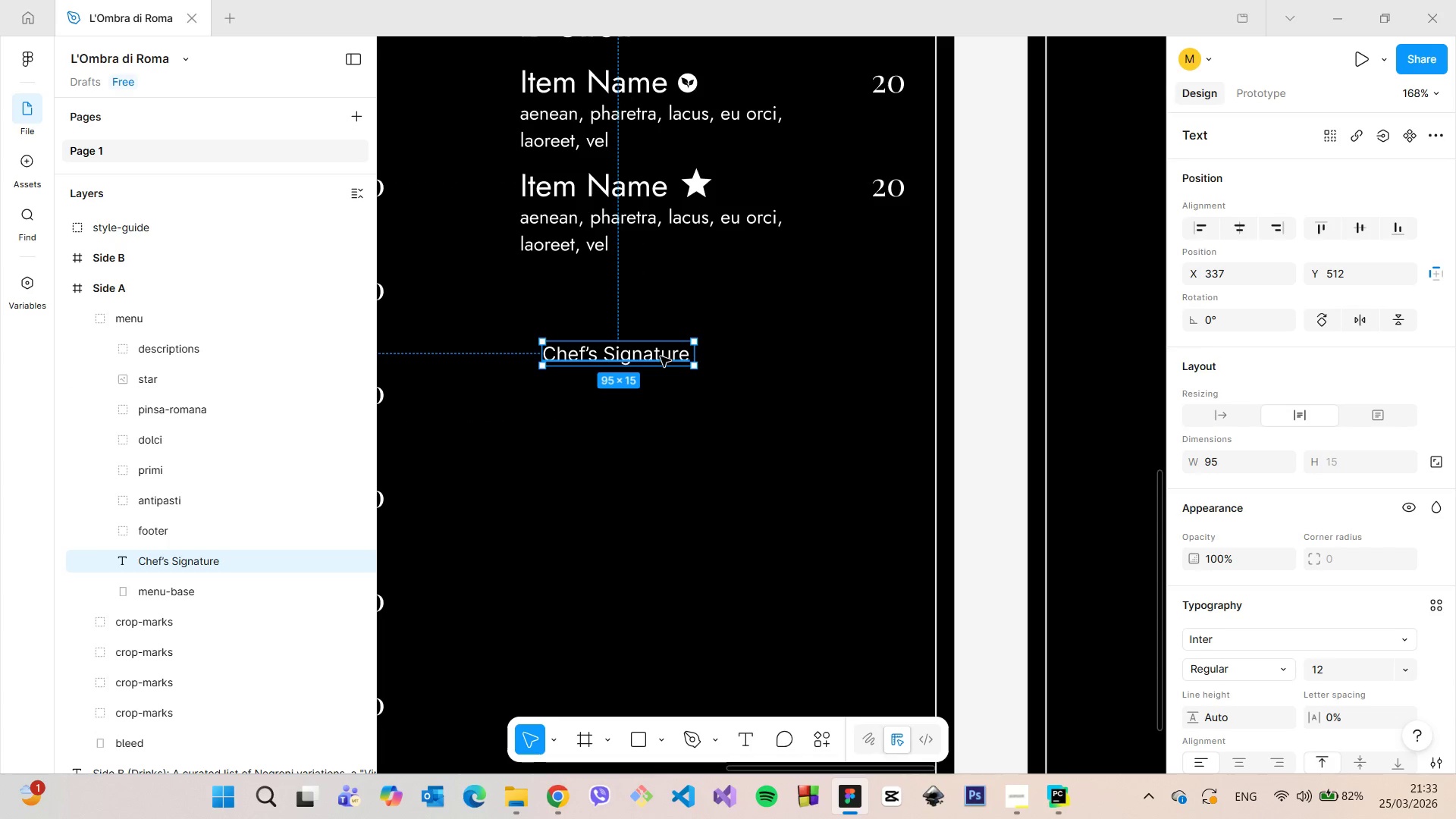 
double_click([661, 356])
 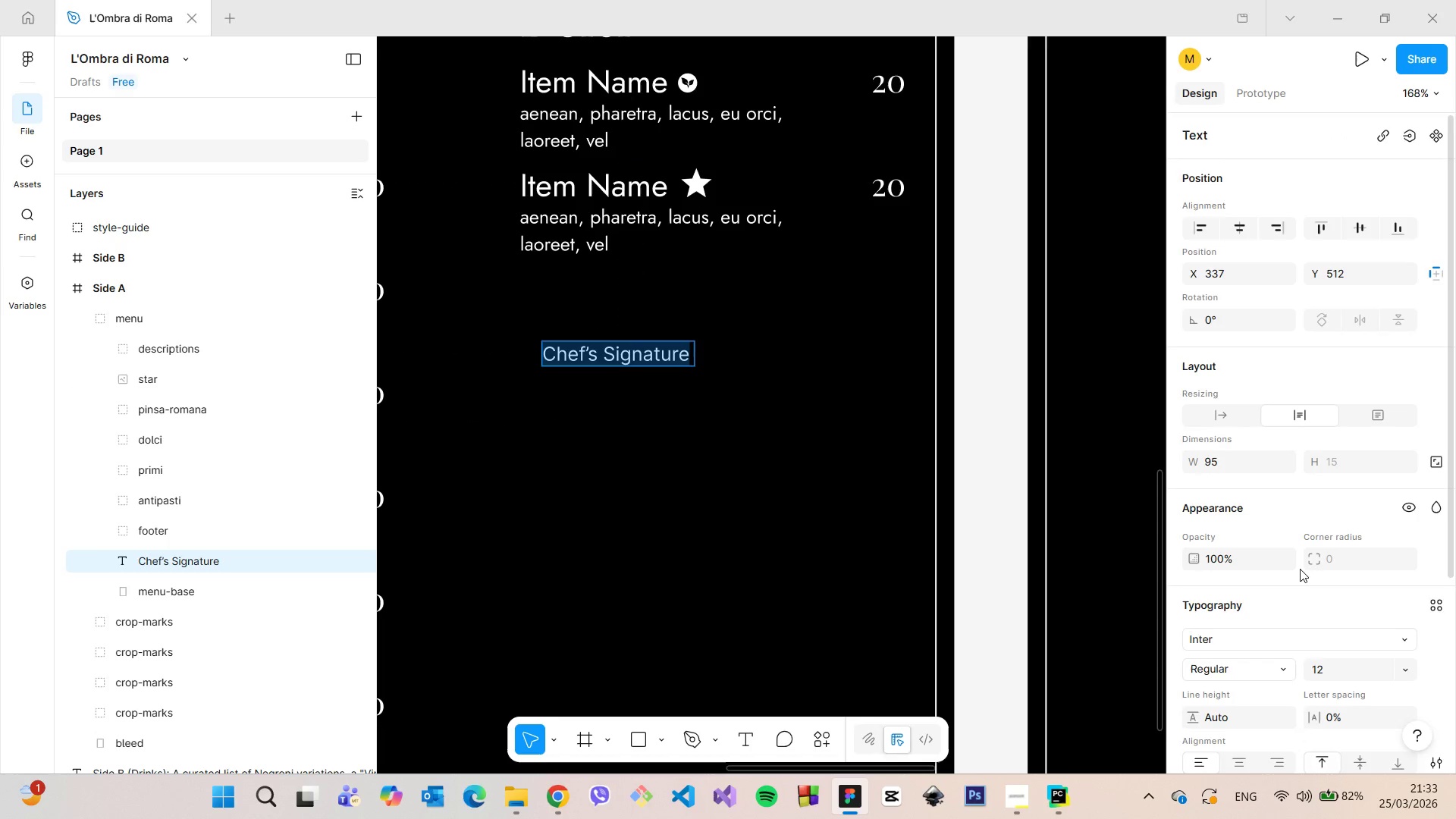 
scroll: coordinate [1300, 569], scroll_direction: down, amount: 1.0
 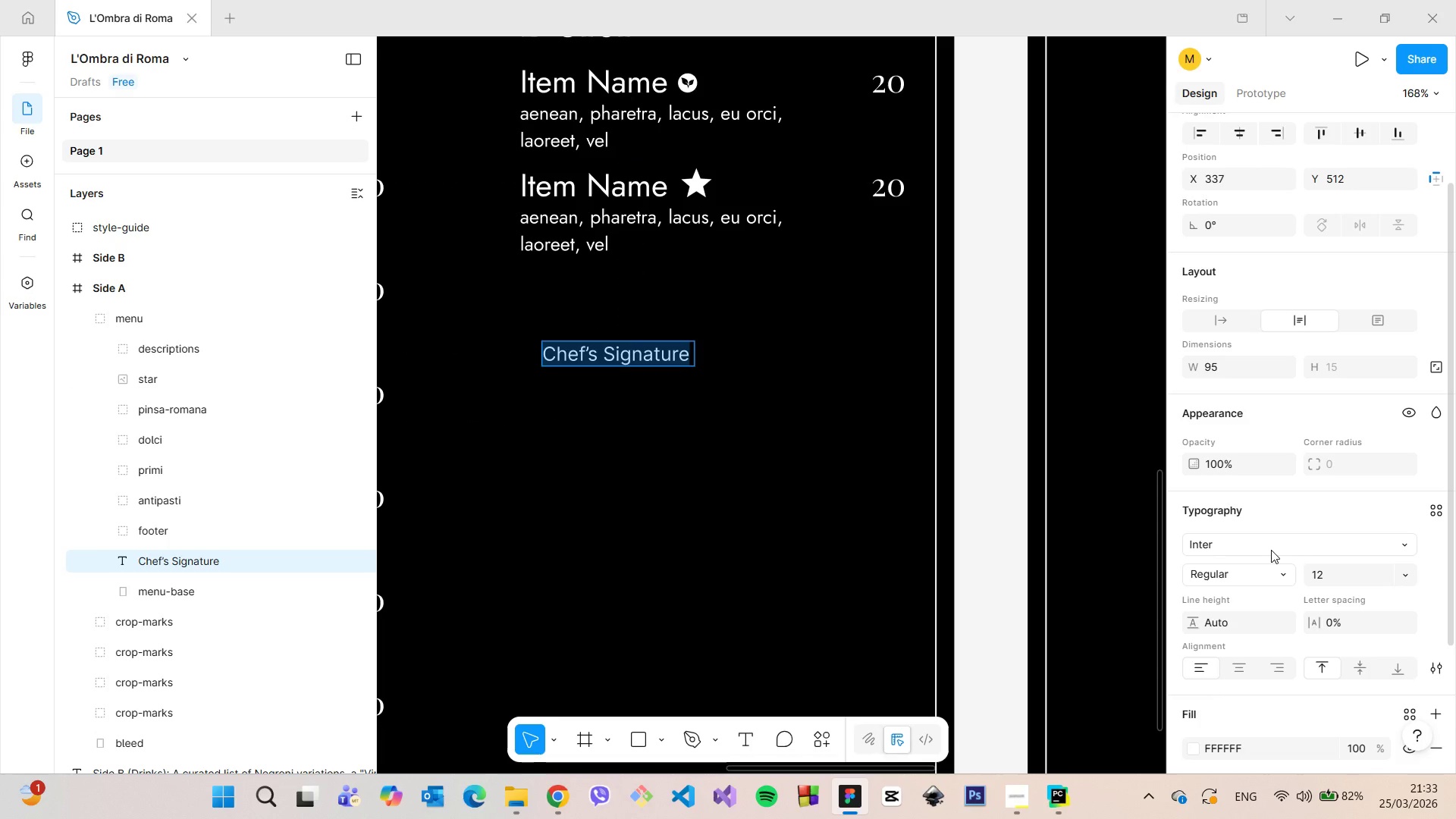 
left_click([1271, 550])
 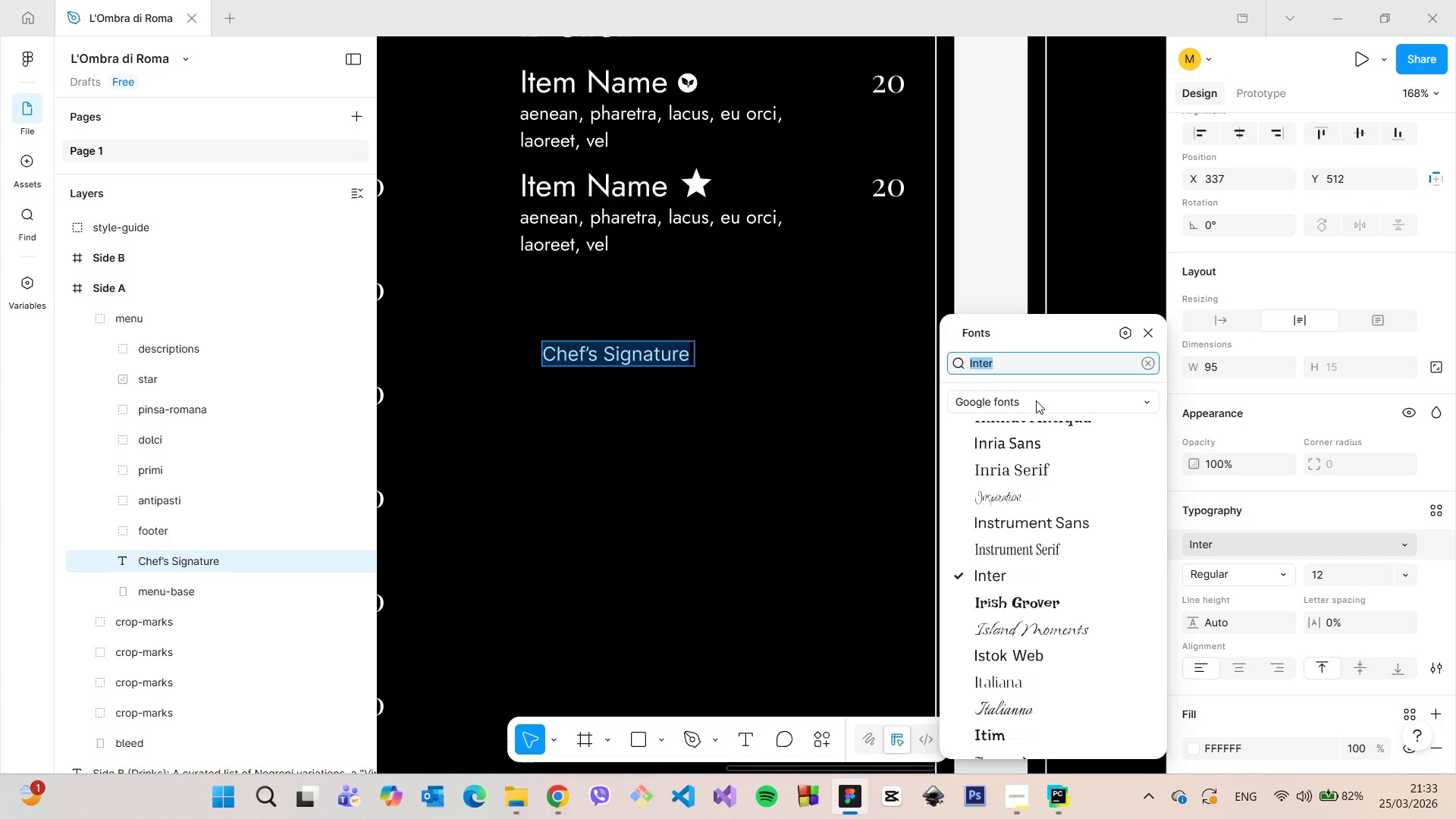 
type(jost)
 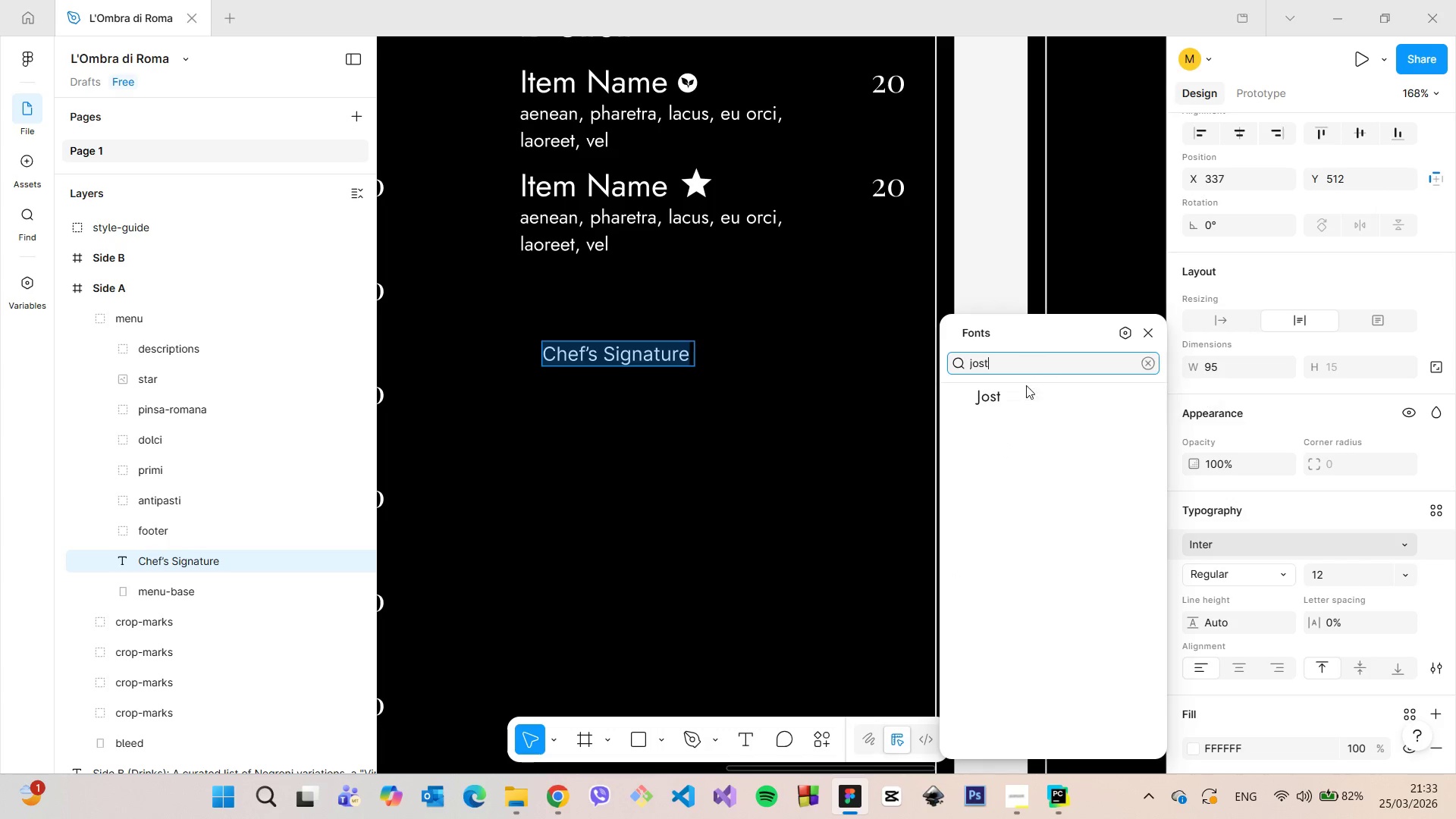 
left_click([1022, 397])
 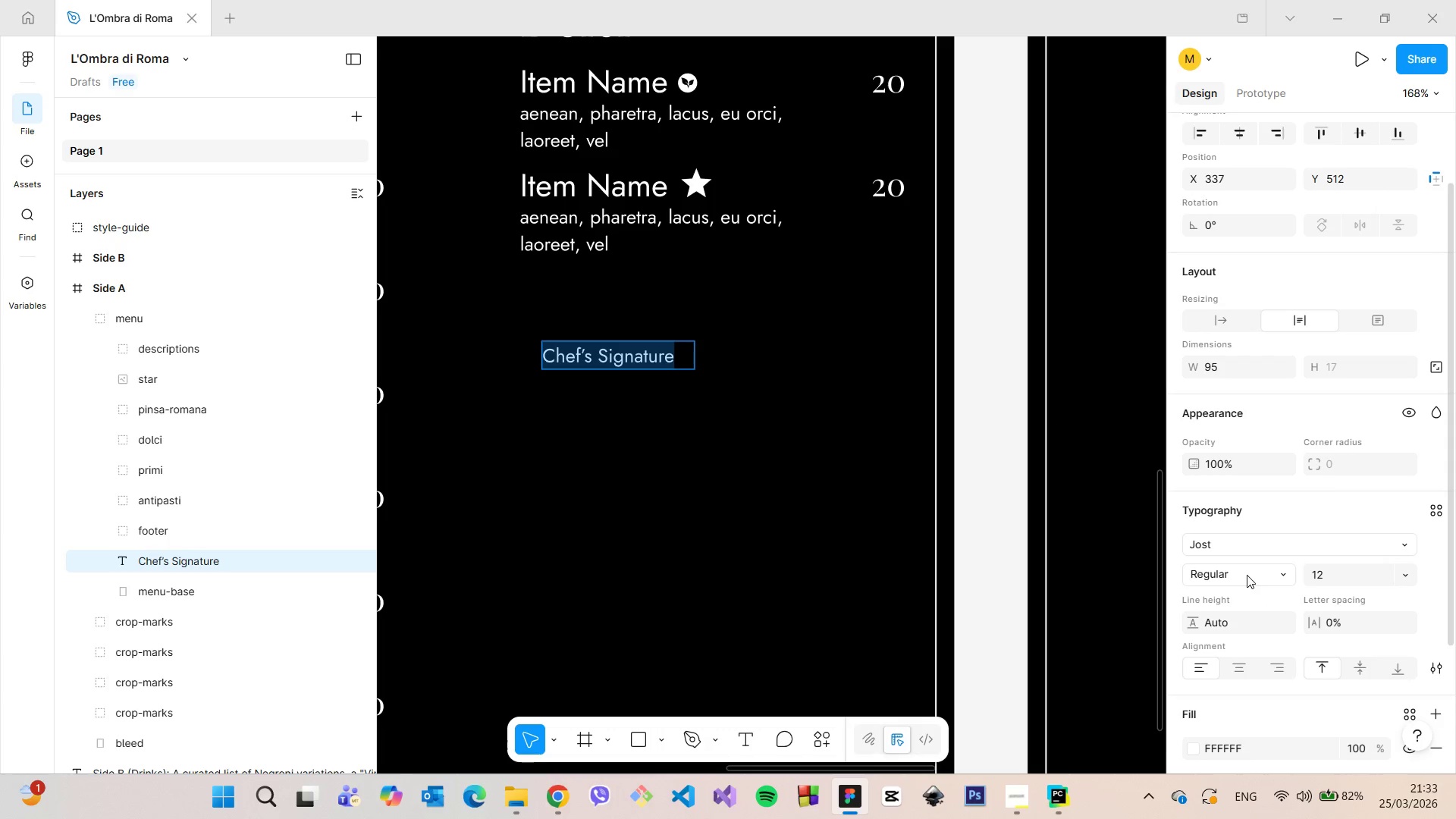 
left_click([1247, 575])
 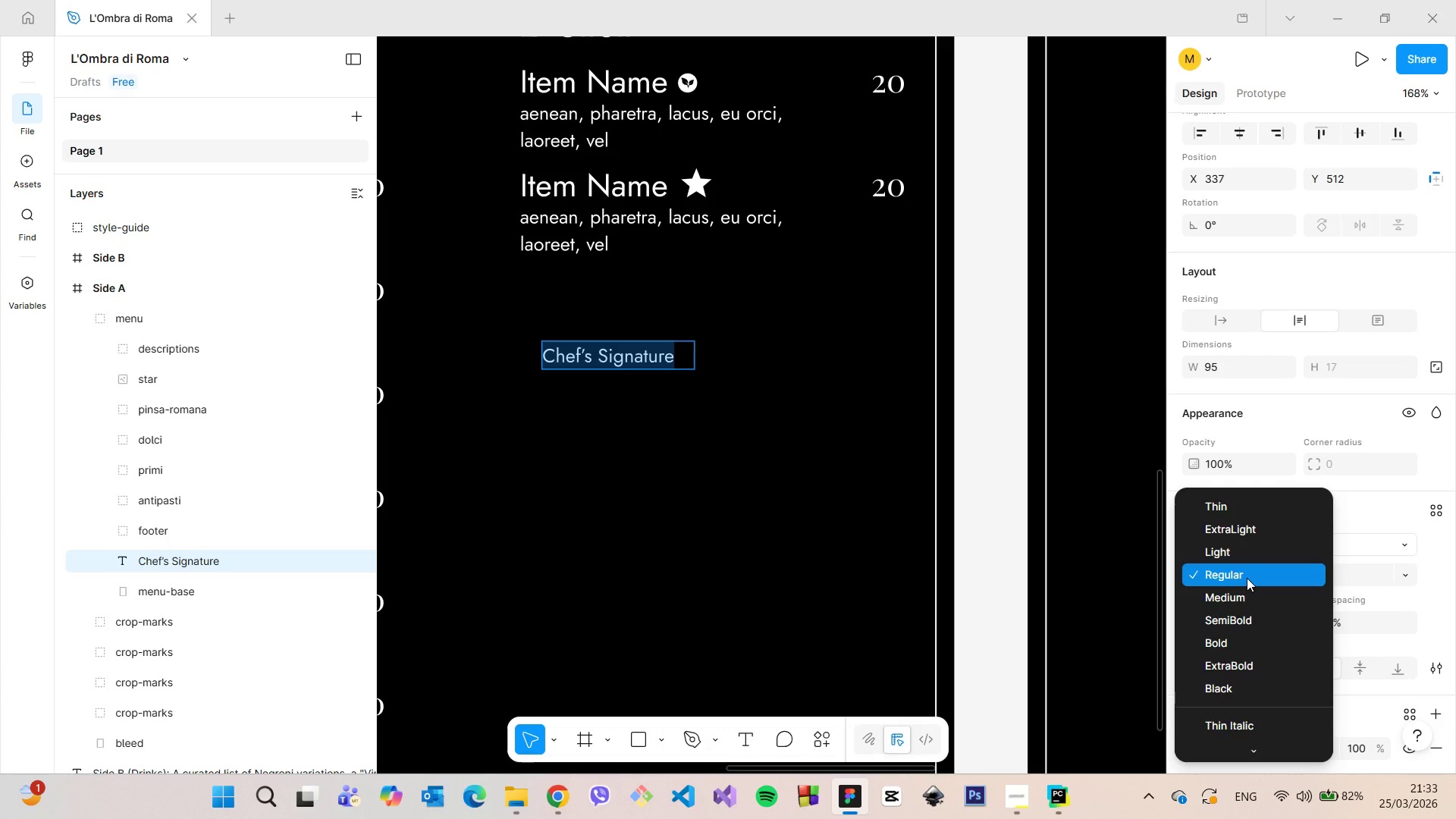 
left_click([1247, 578])
 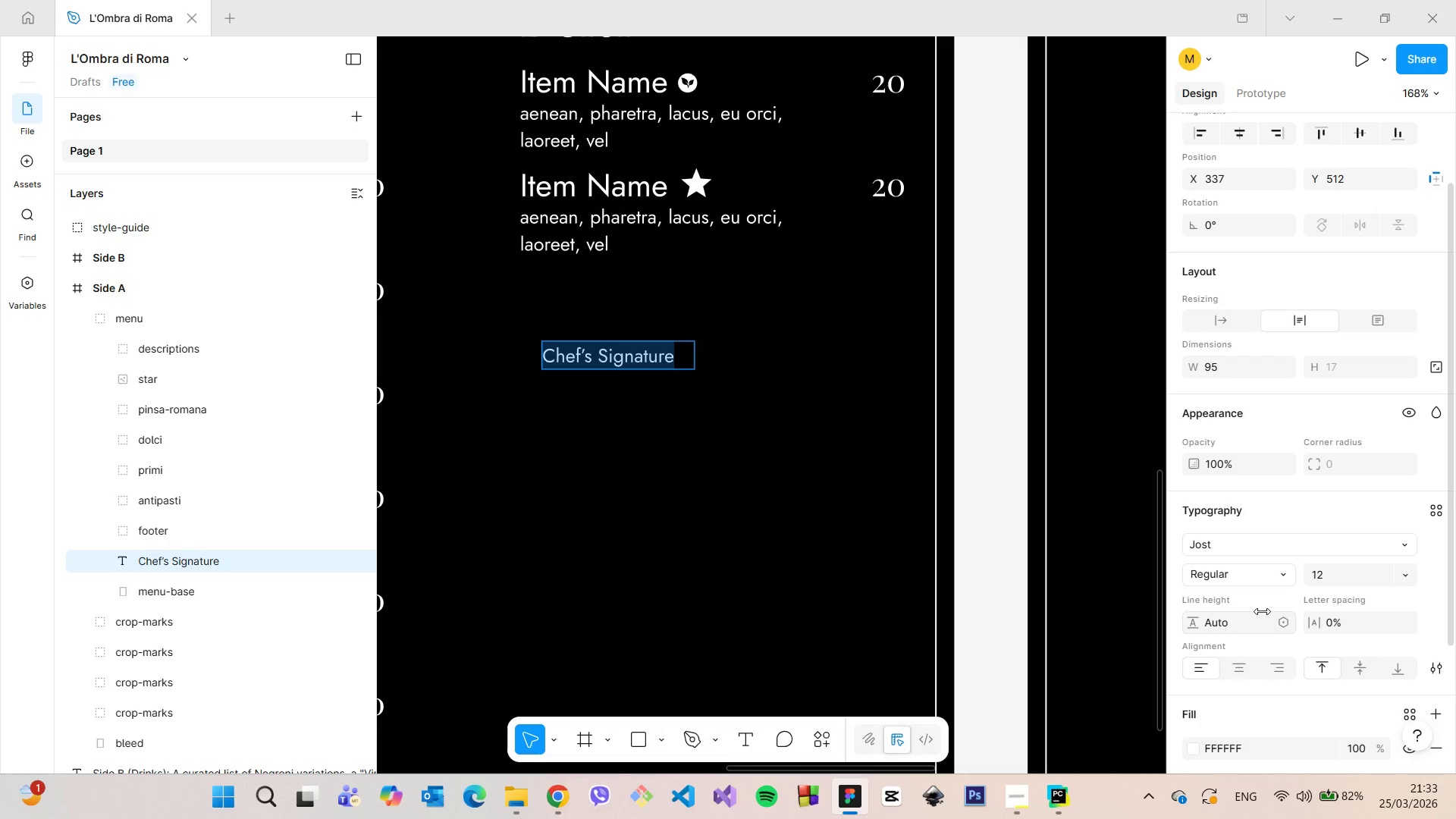 
left_click([1270, 573])
 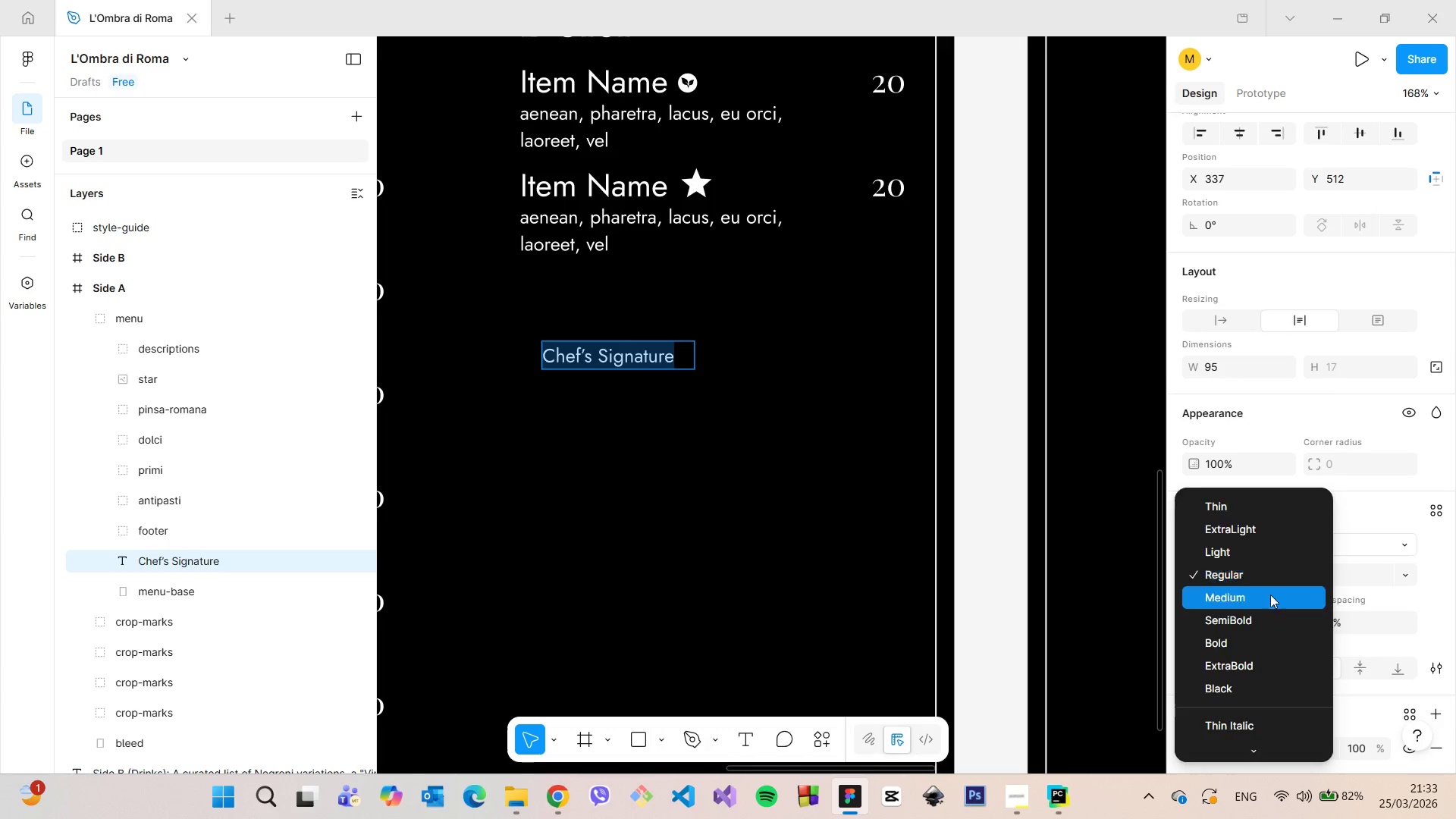 
scroll: coordinate [1270, 595], scroll_direction: down, amount: 2.0
 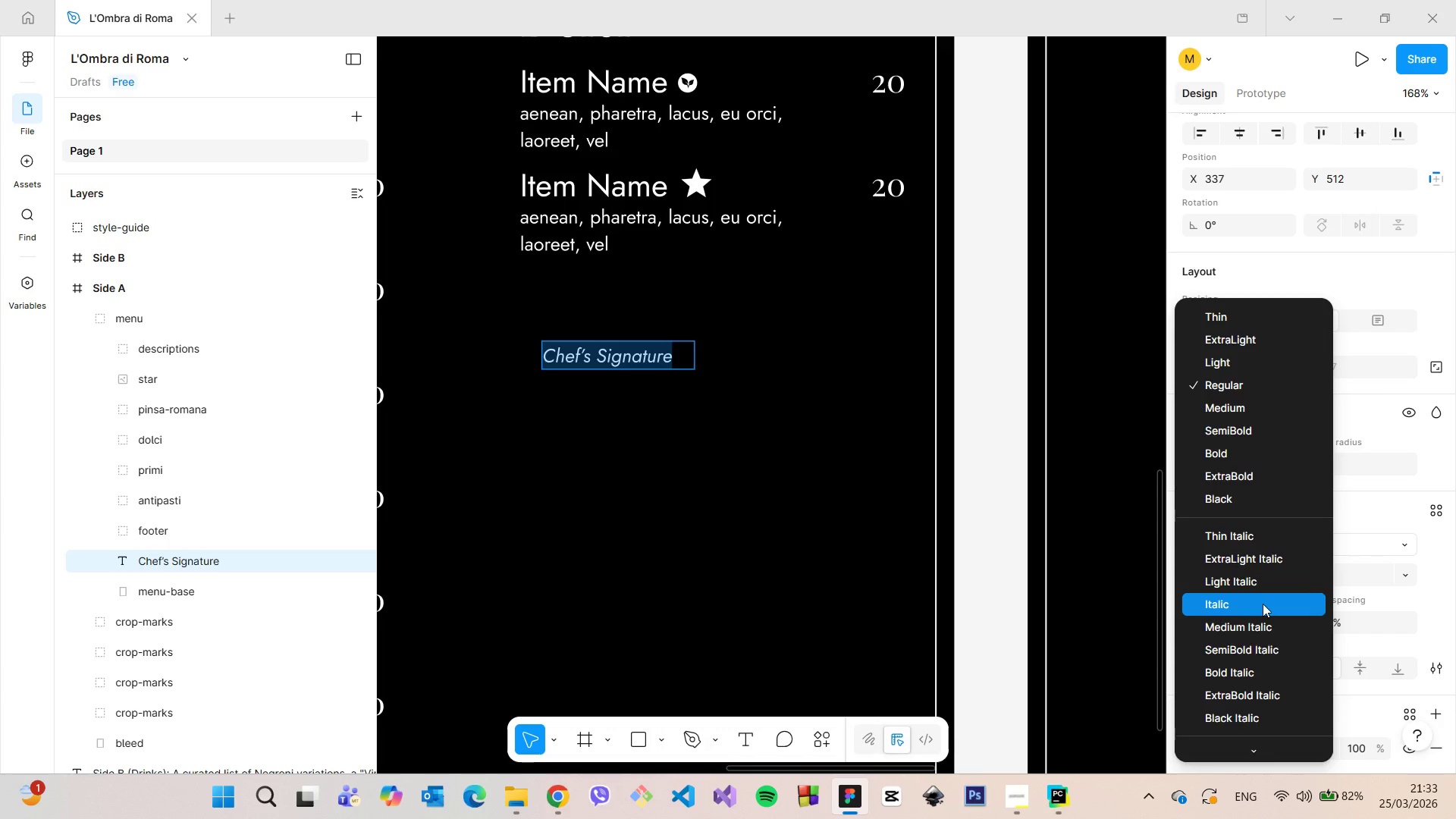 
wait(5.0)
 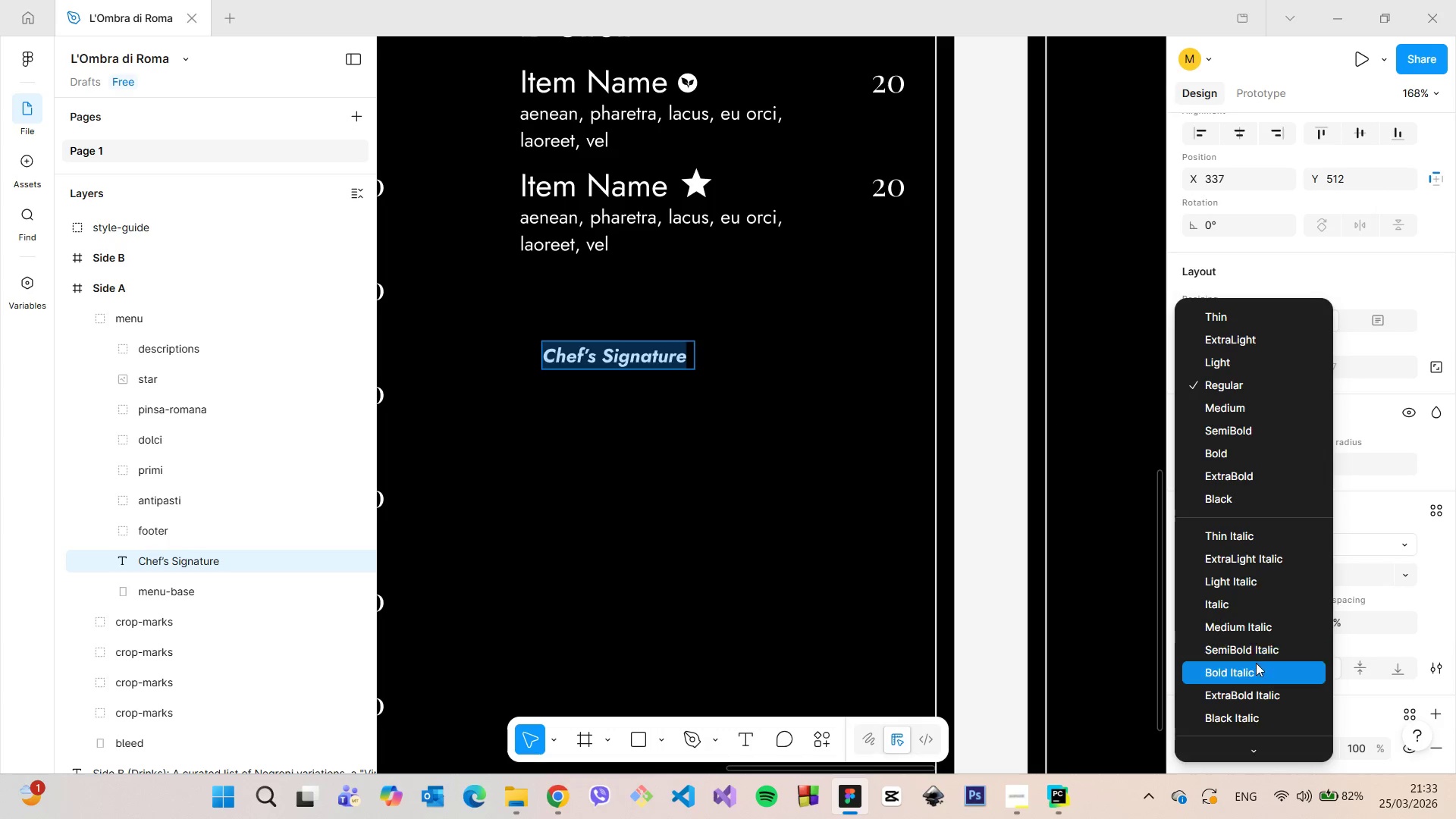 
left_click([1261, 621])
 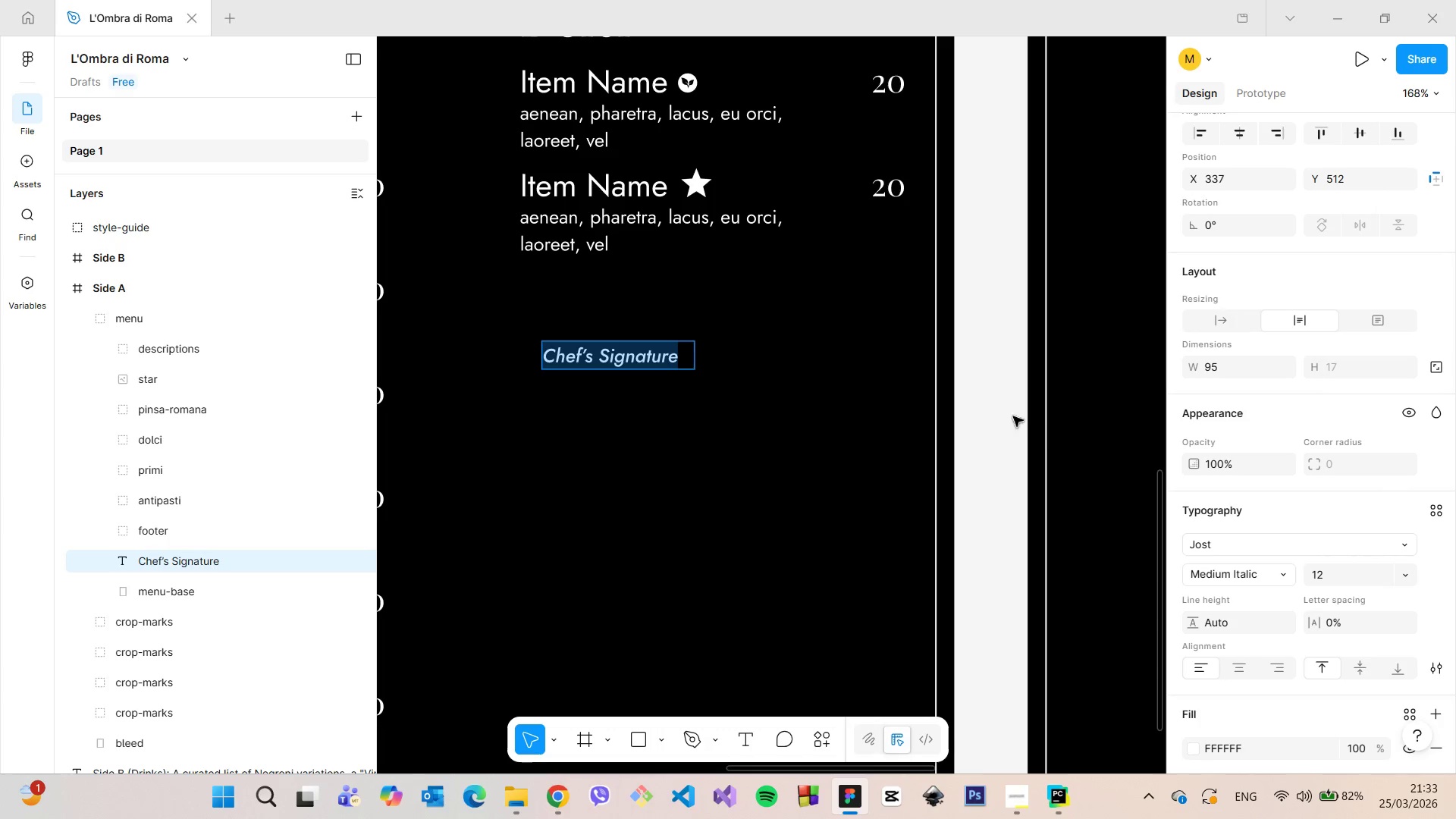 
left_click([998, 411])
 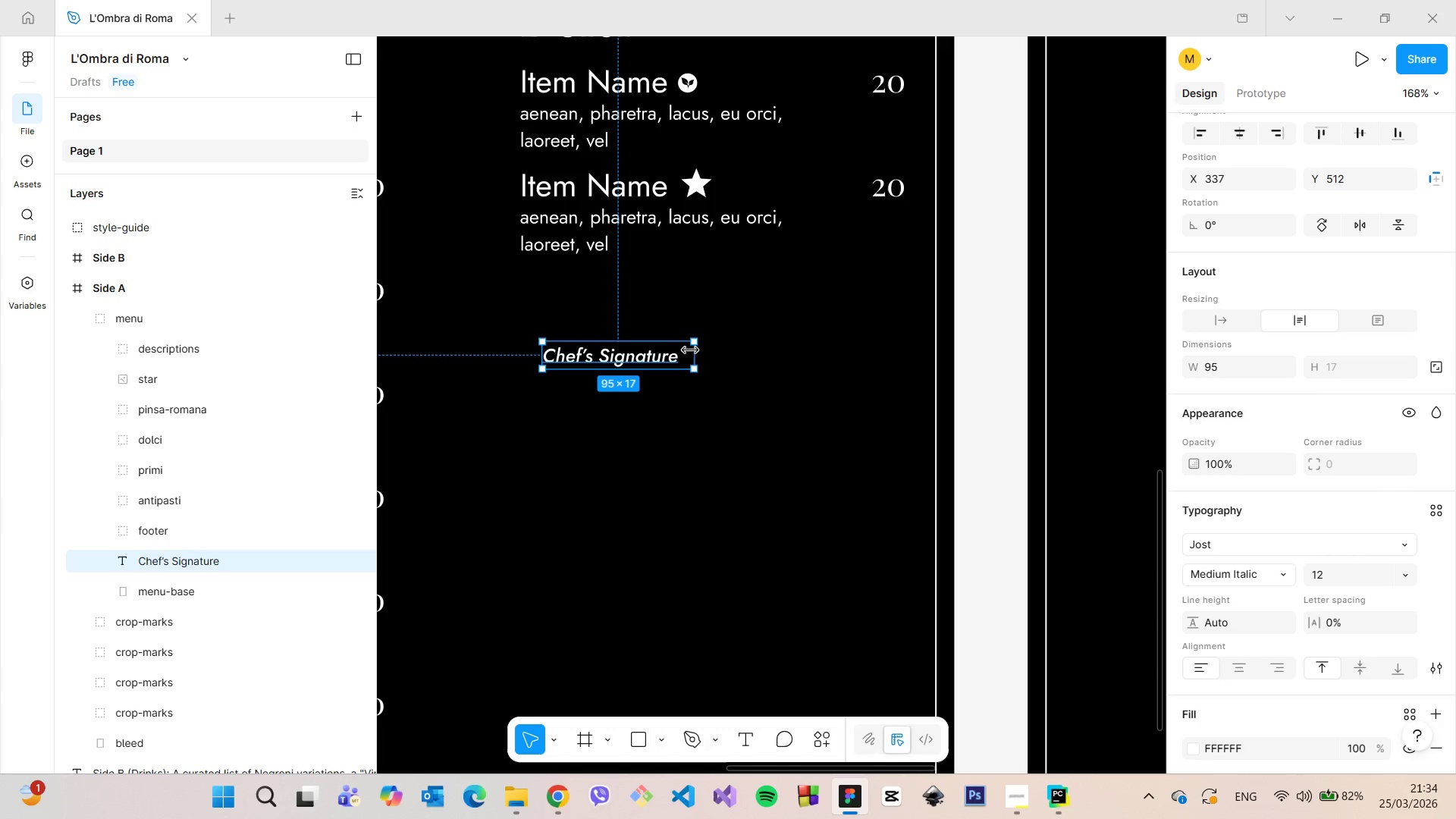 
left_click_drag(start_coordinate=[693, 350], to_coordinate=[685, 350])
 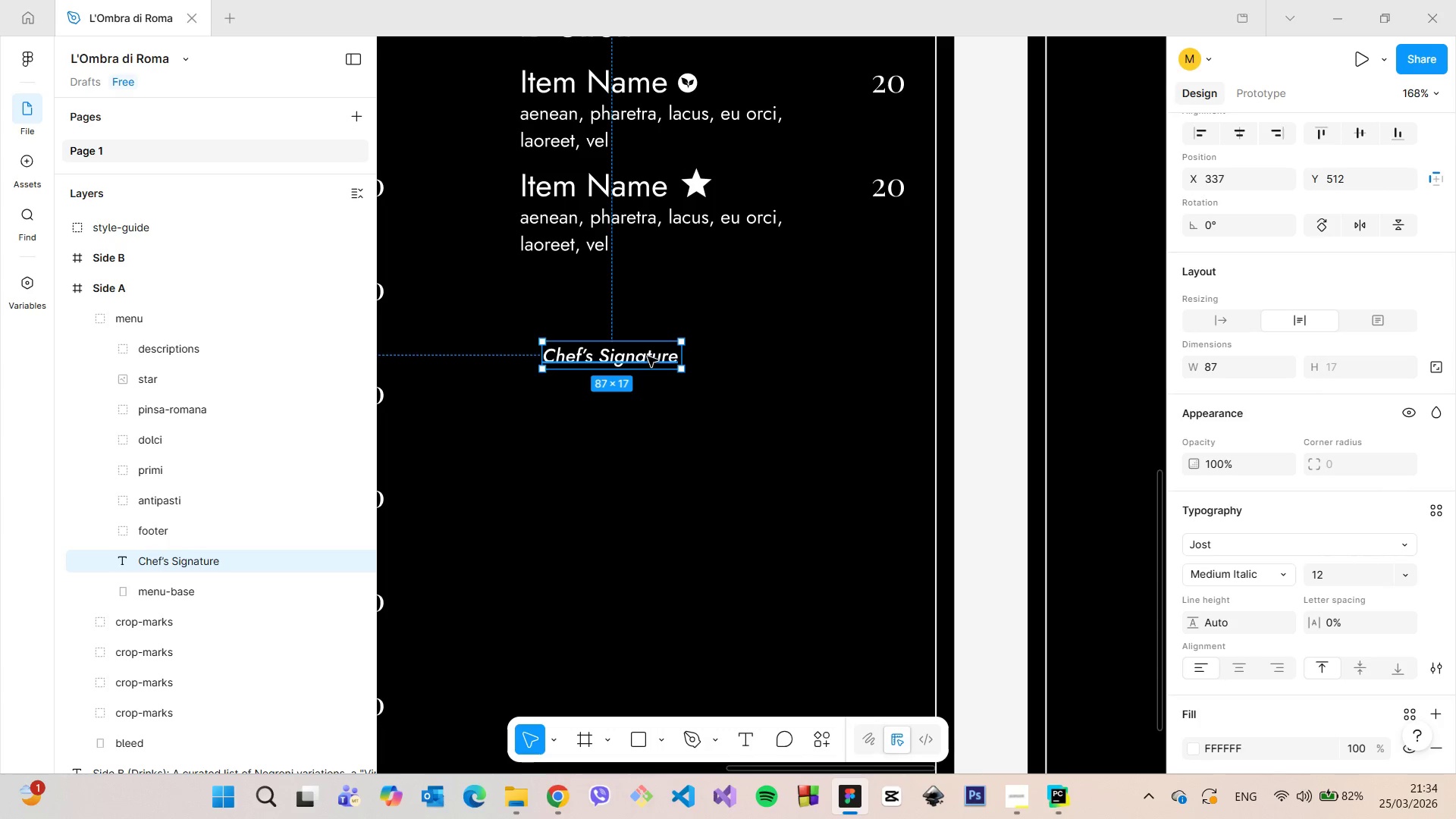 
left_click_drag(start_coordinate=[648, 356], to_coordinate=[822, 184])
 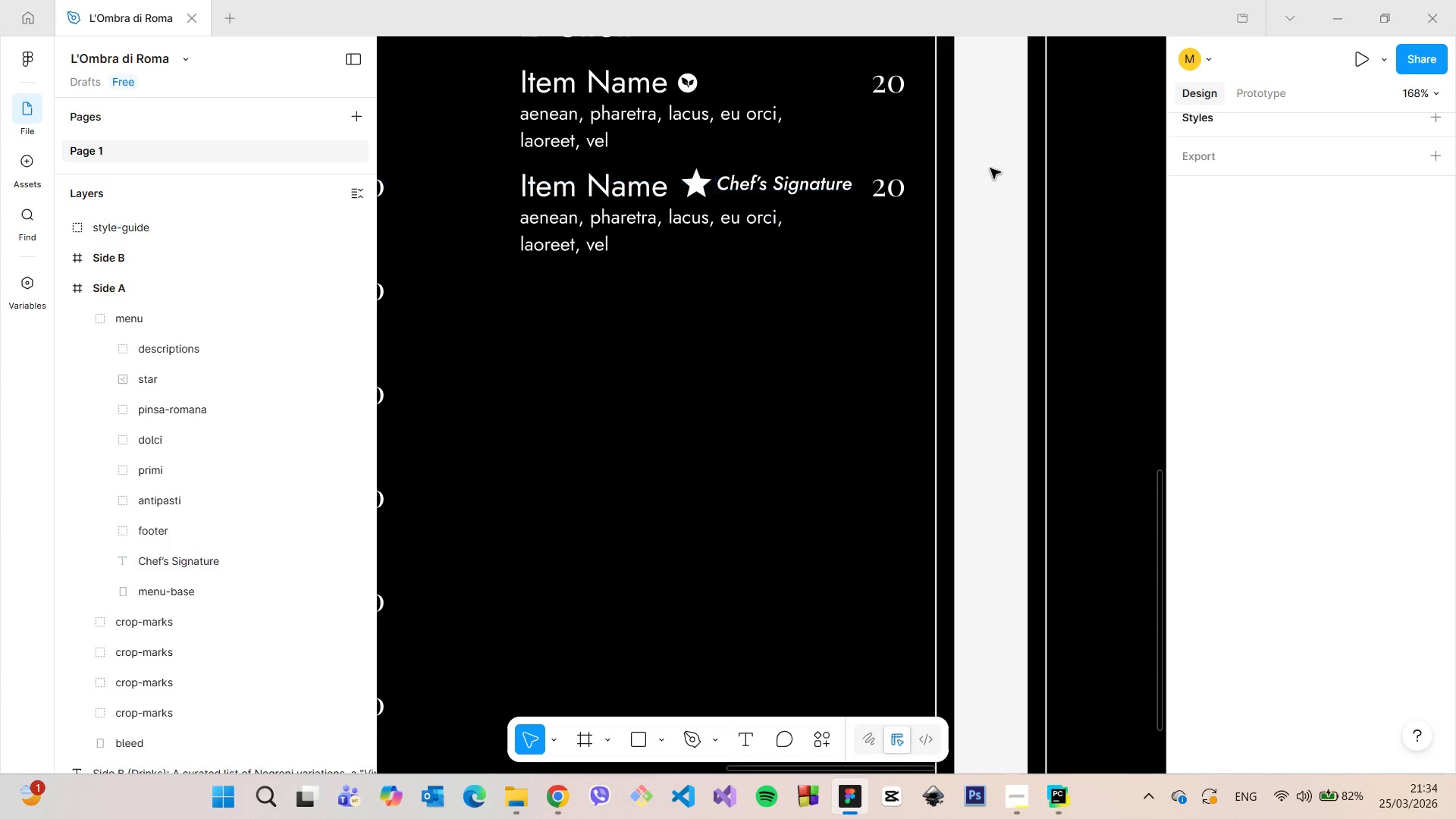 
left_click([990, 168])
 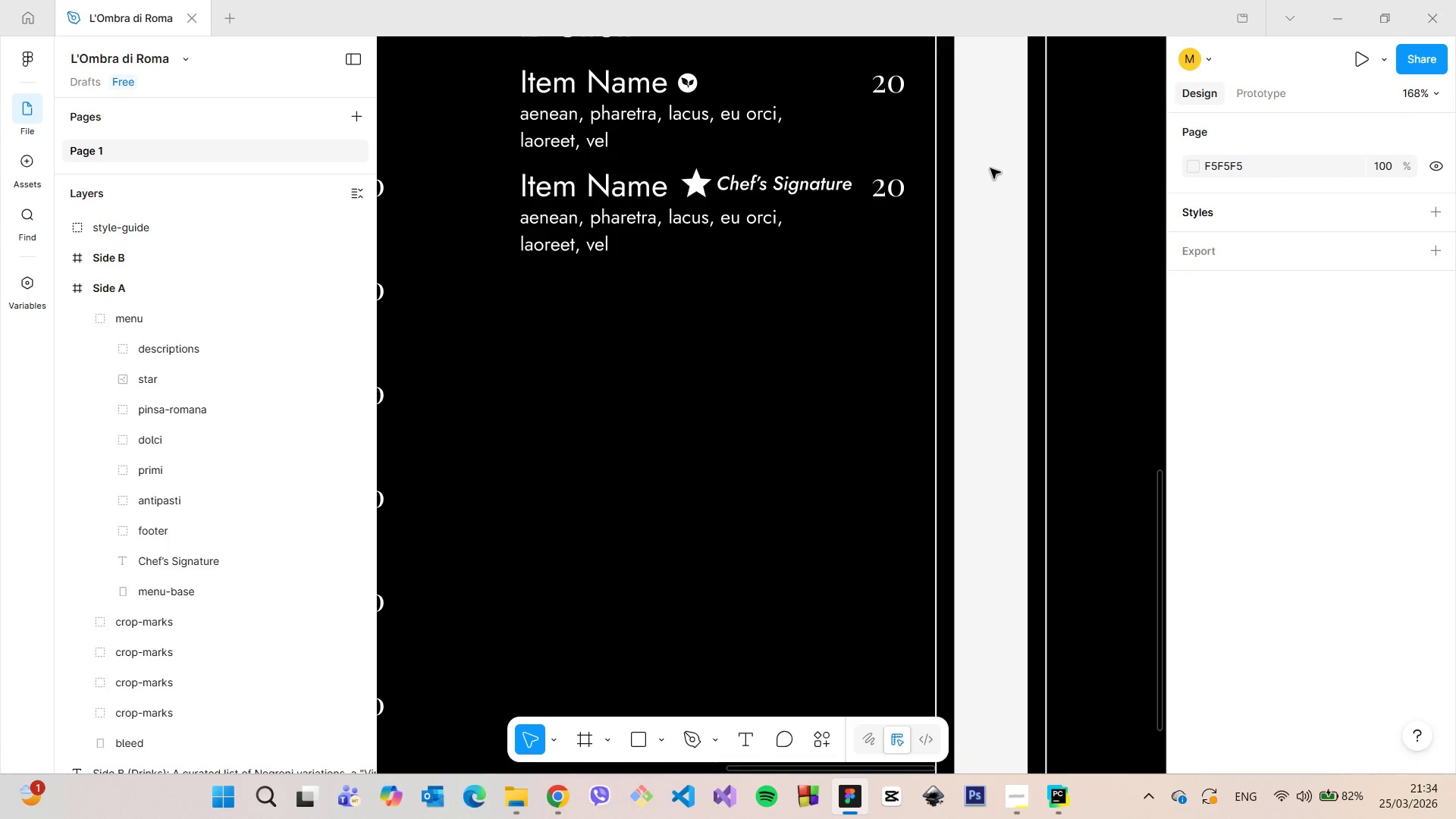 
scroll: coordinate [990, 168], scroll_direction: down, amount: 5.0
 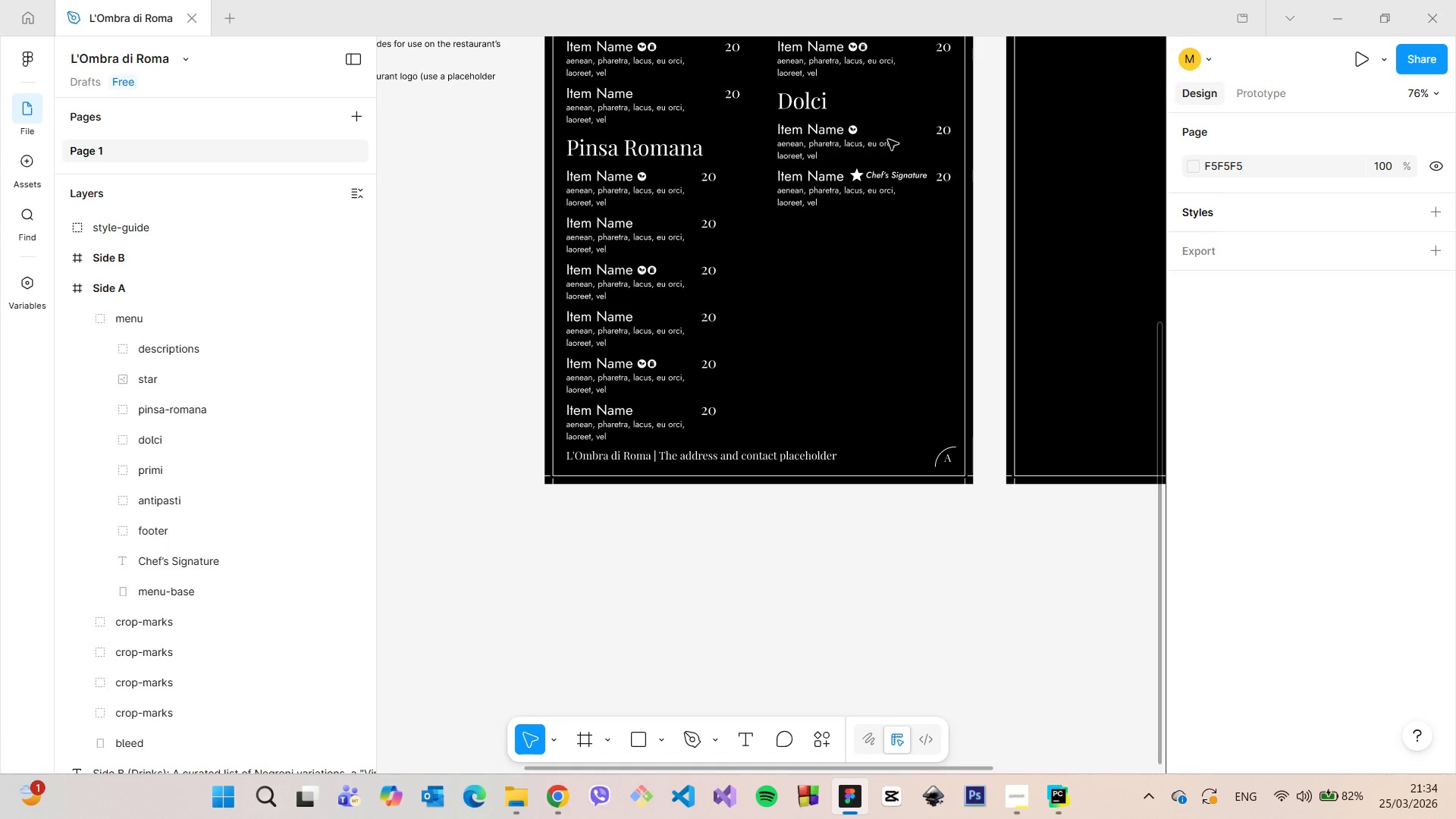 
scroll: coordinate [883, 158], scroll_direction: up, amount: 15.0
 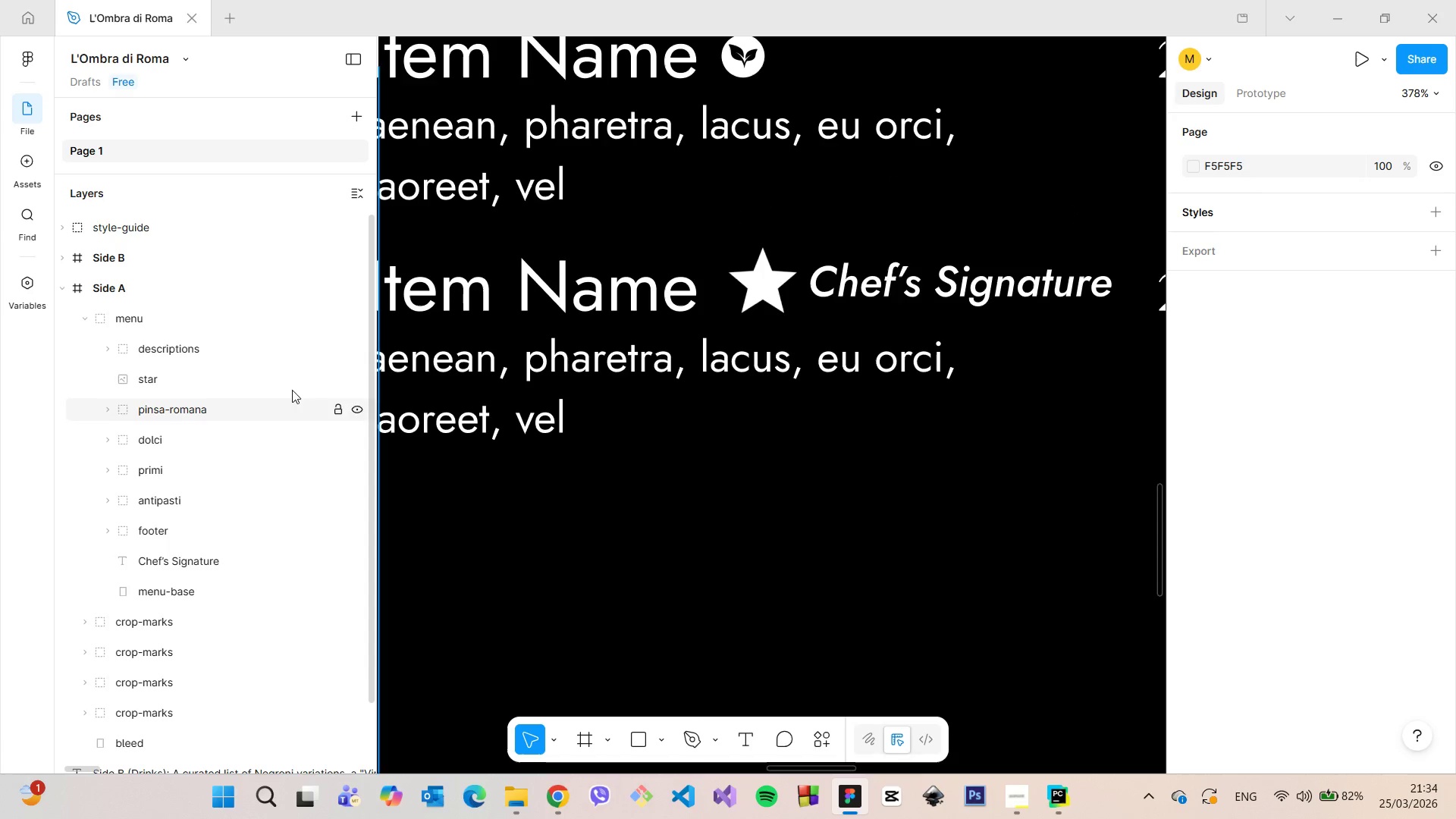 
left_click([273, 381])
 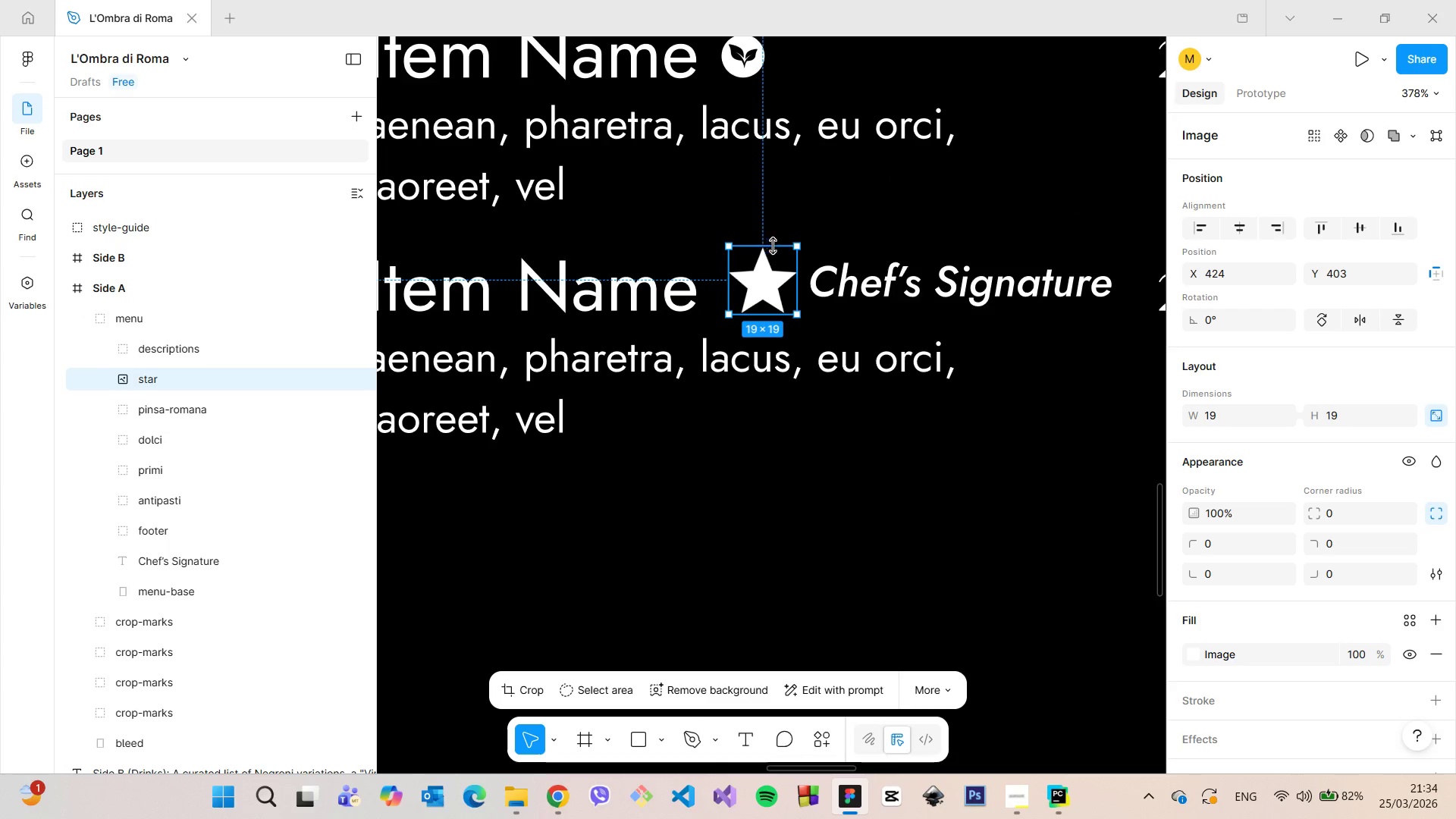 
left_click_drag(start_coordinate=[796, 245], to_coordinate=[782, 260])
 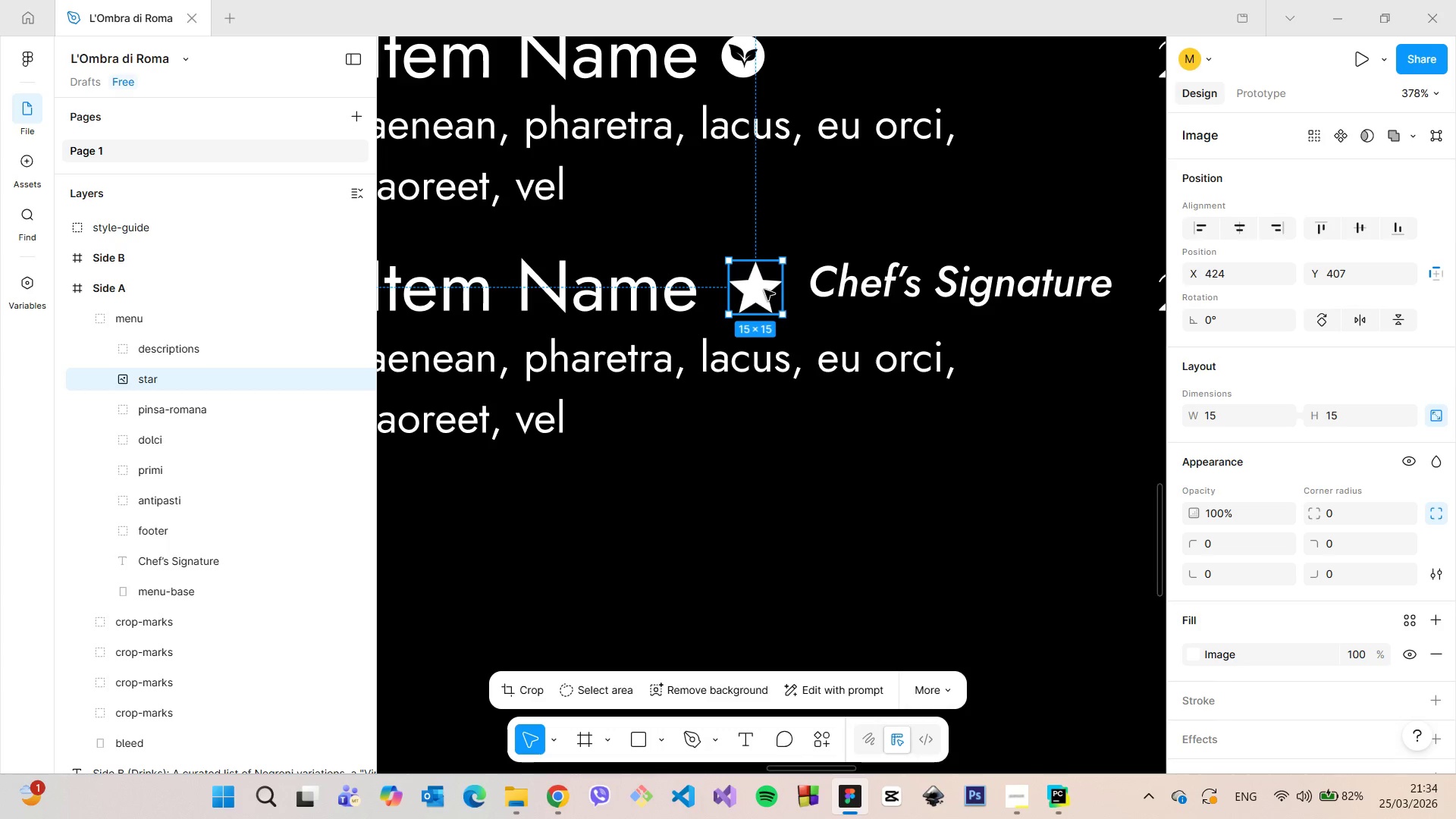 
left_click_drag(start_coordinate=[758, 289], to_coordinate=[755, 284])
 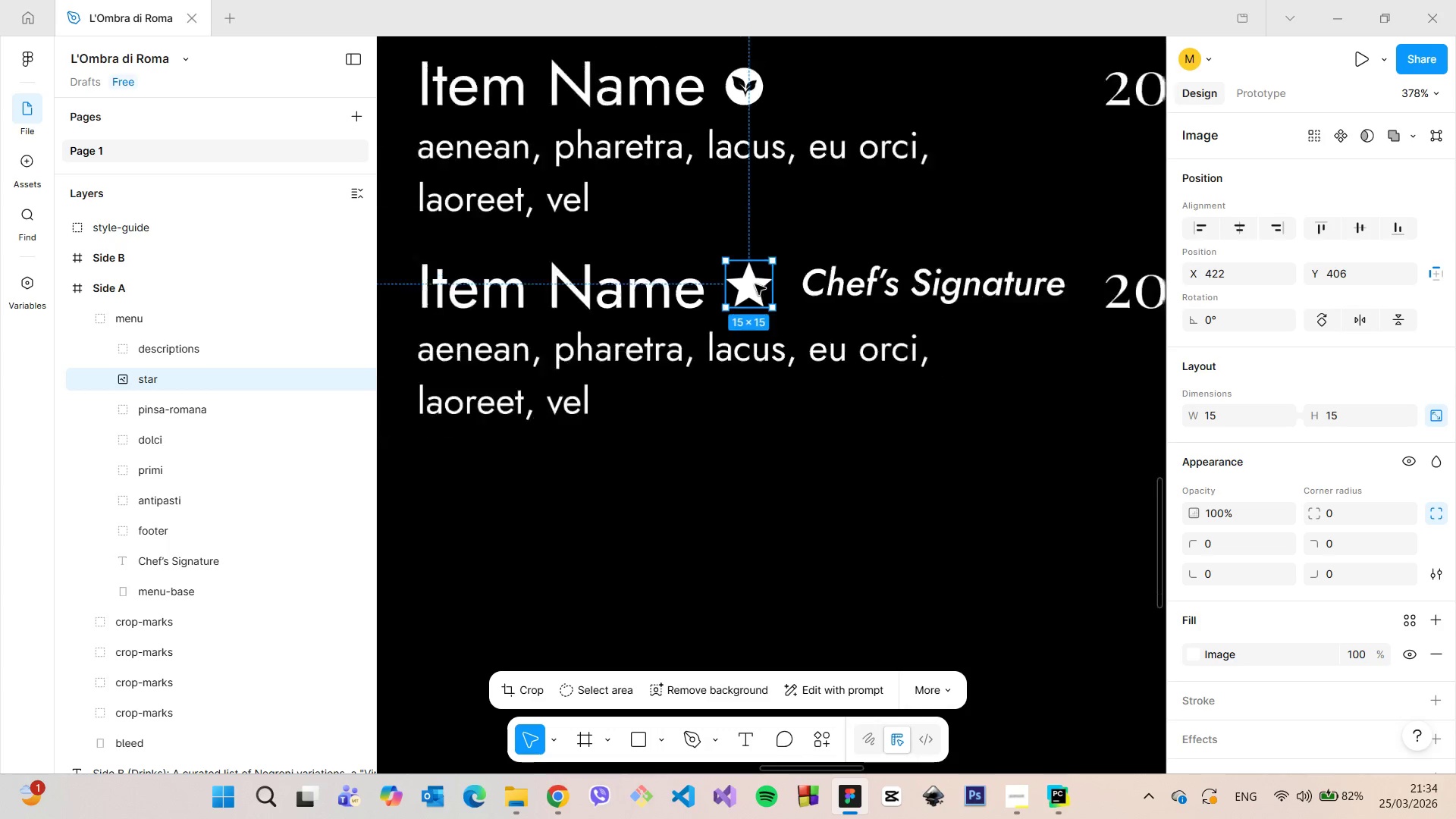 
scroll: coordinate [755, 284], scroll_direction: down, amount: 4.0
 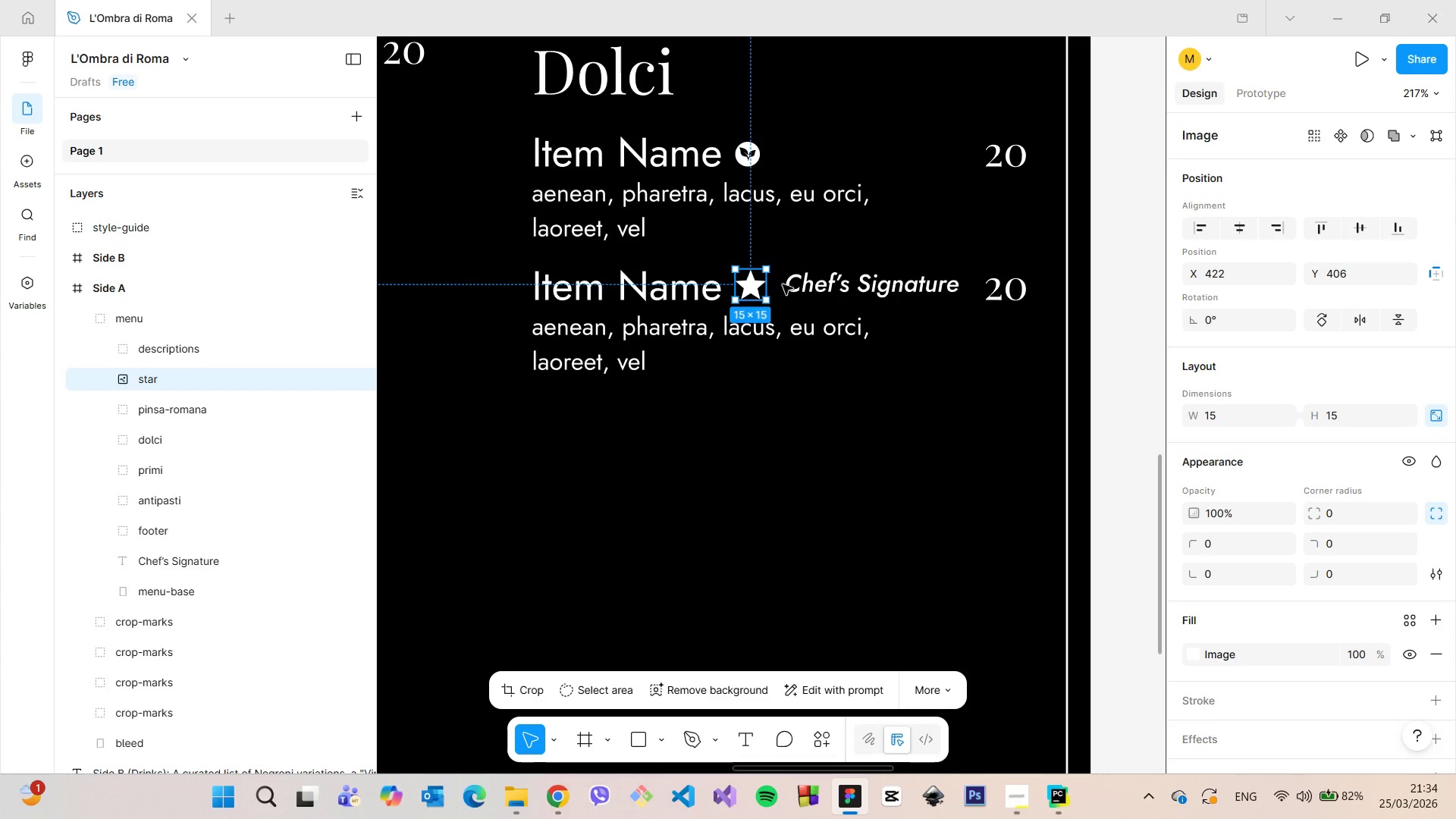 
left_click([805, 284])
 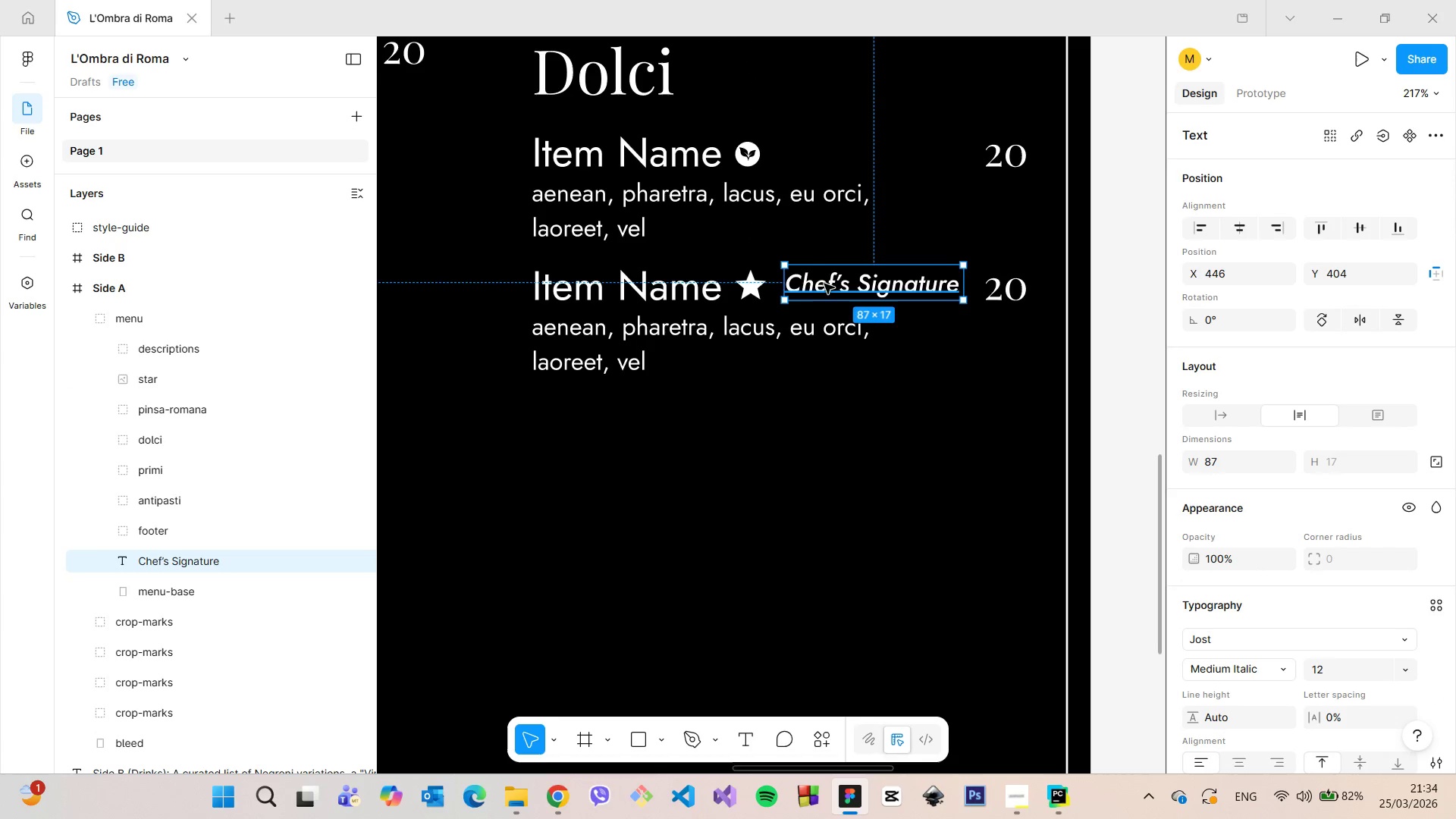 
left_click_drag(start_coordinate=[827, 284], to_coordinate=[816, 286])
 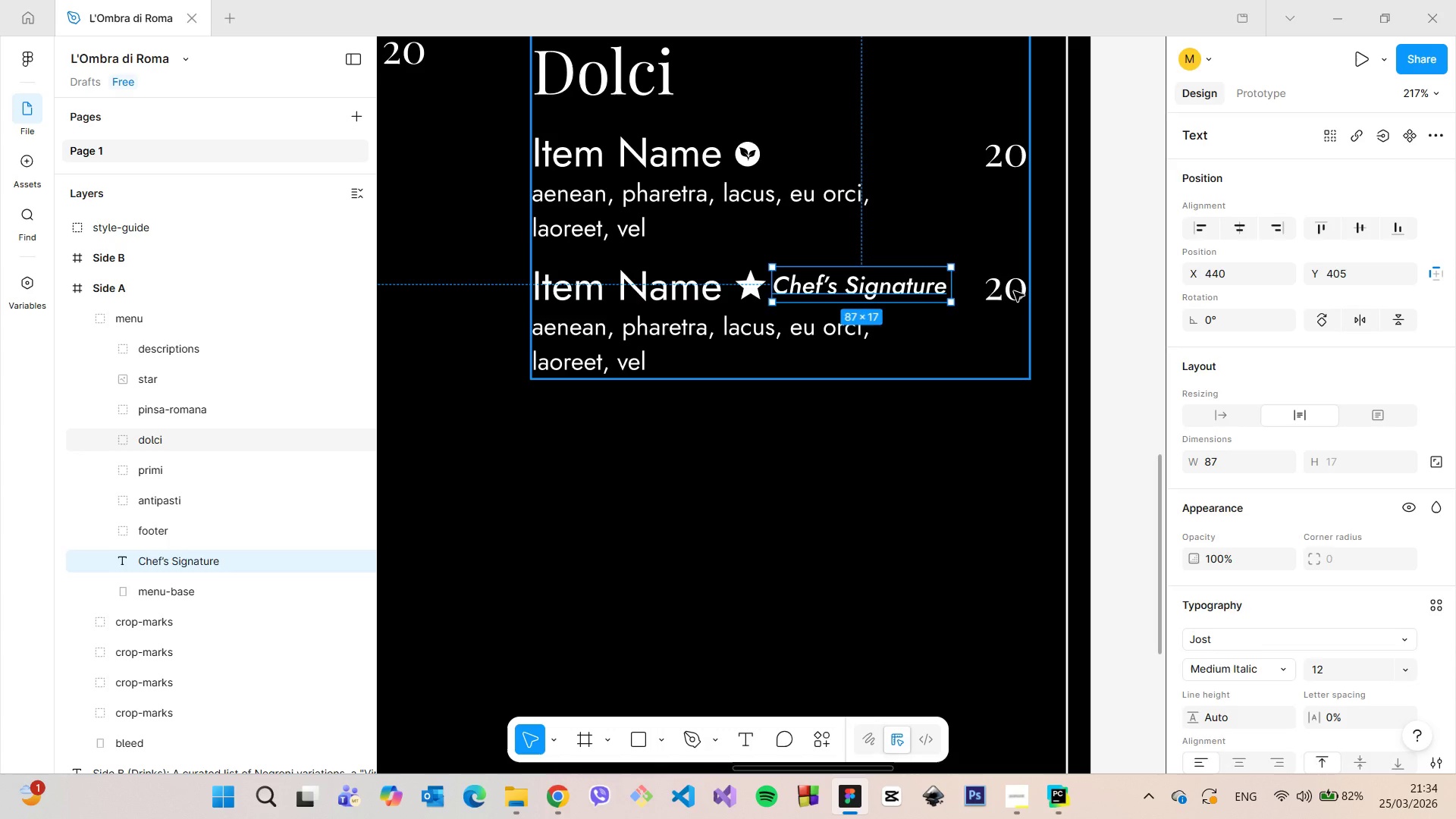 
double_click([1014, 291])
 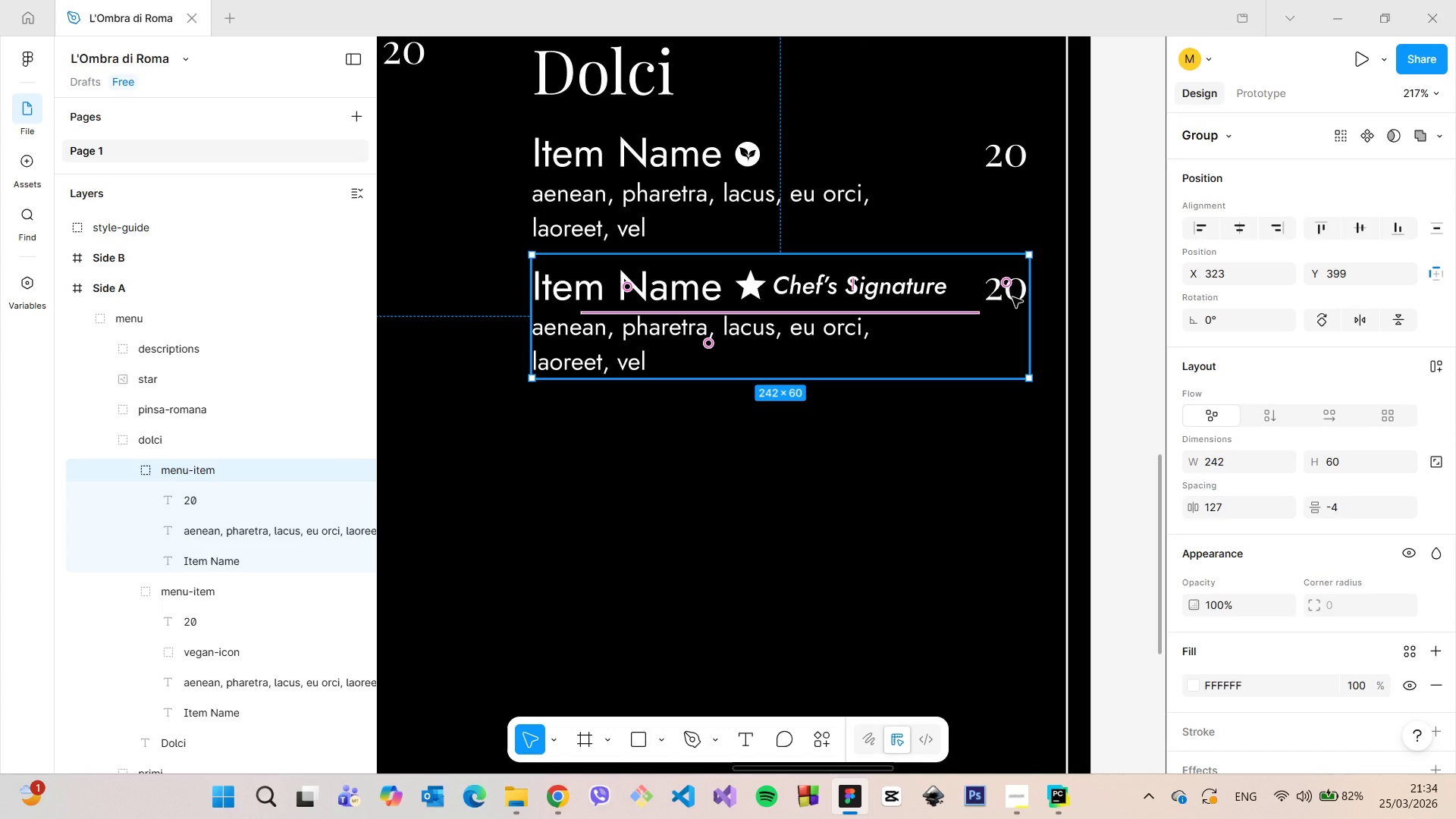 
scroll: coordinate [1012, 297], scroll_direction: down, amount: 1.0
 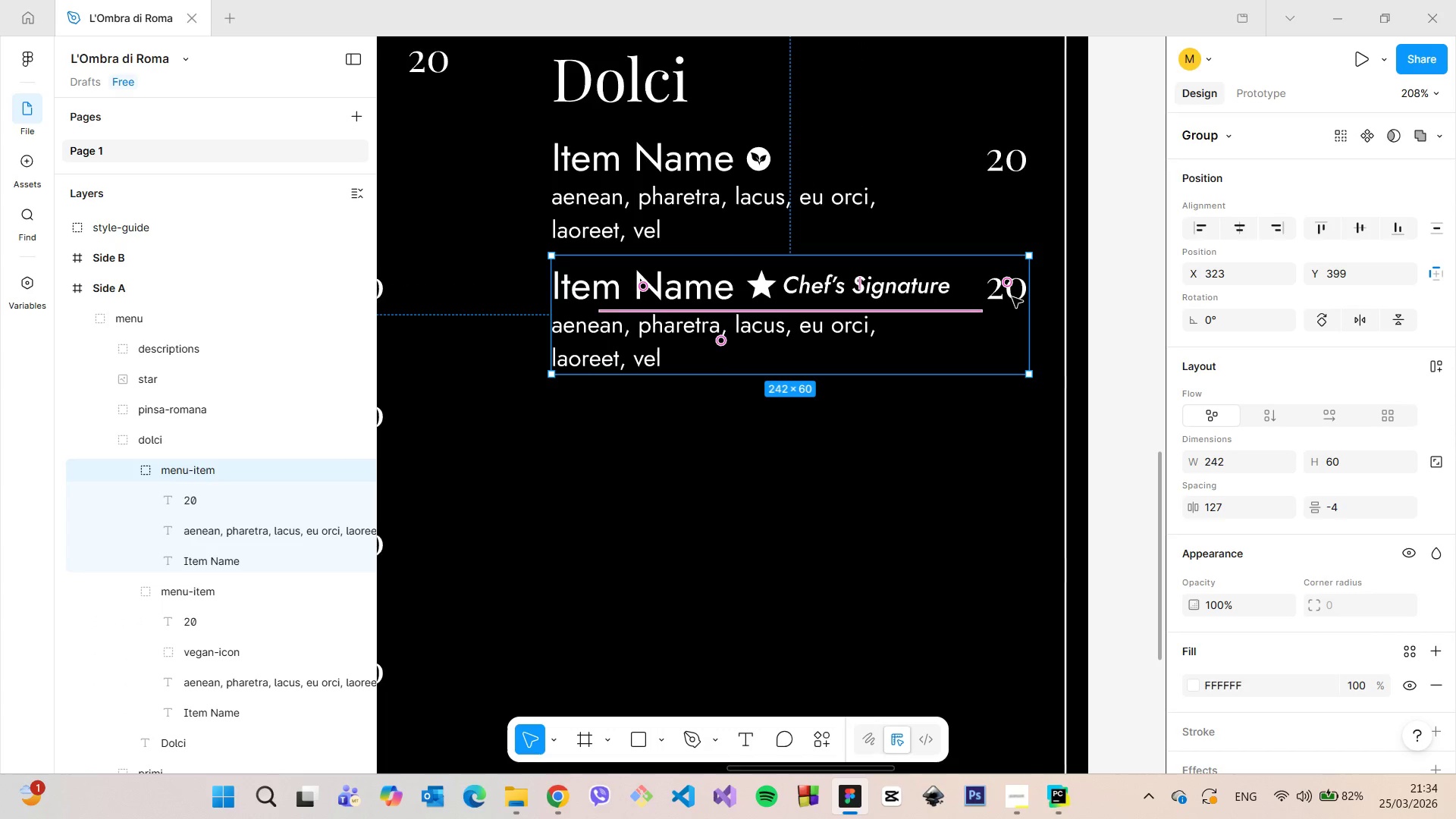 
left_click([1012, 297])
 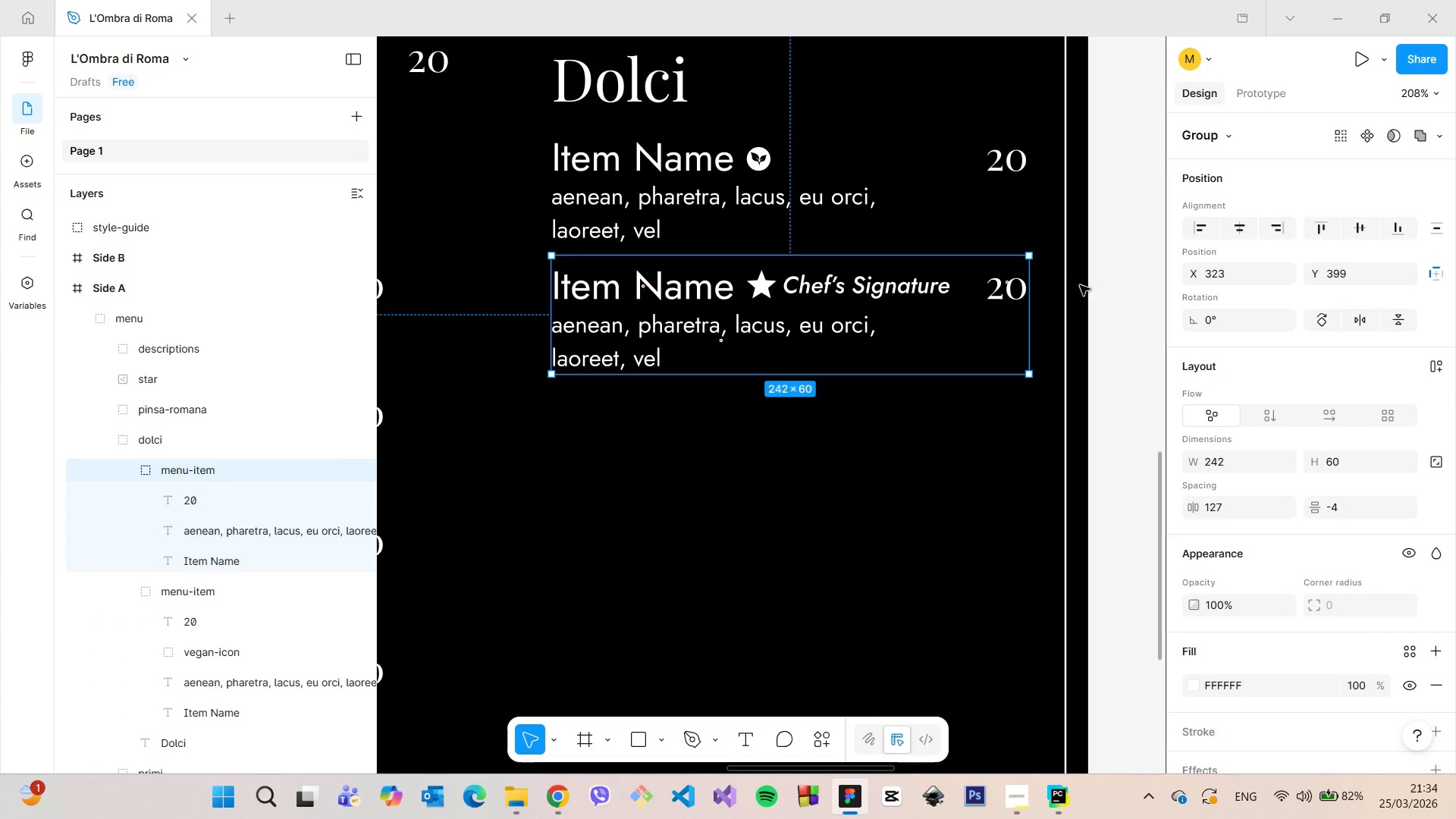 
left_click([1081, 285])
 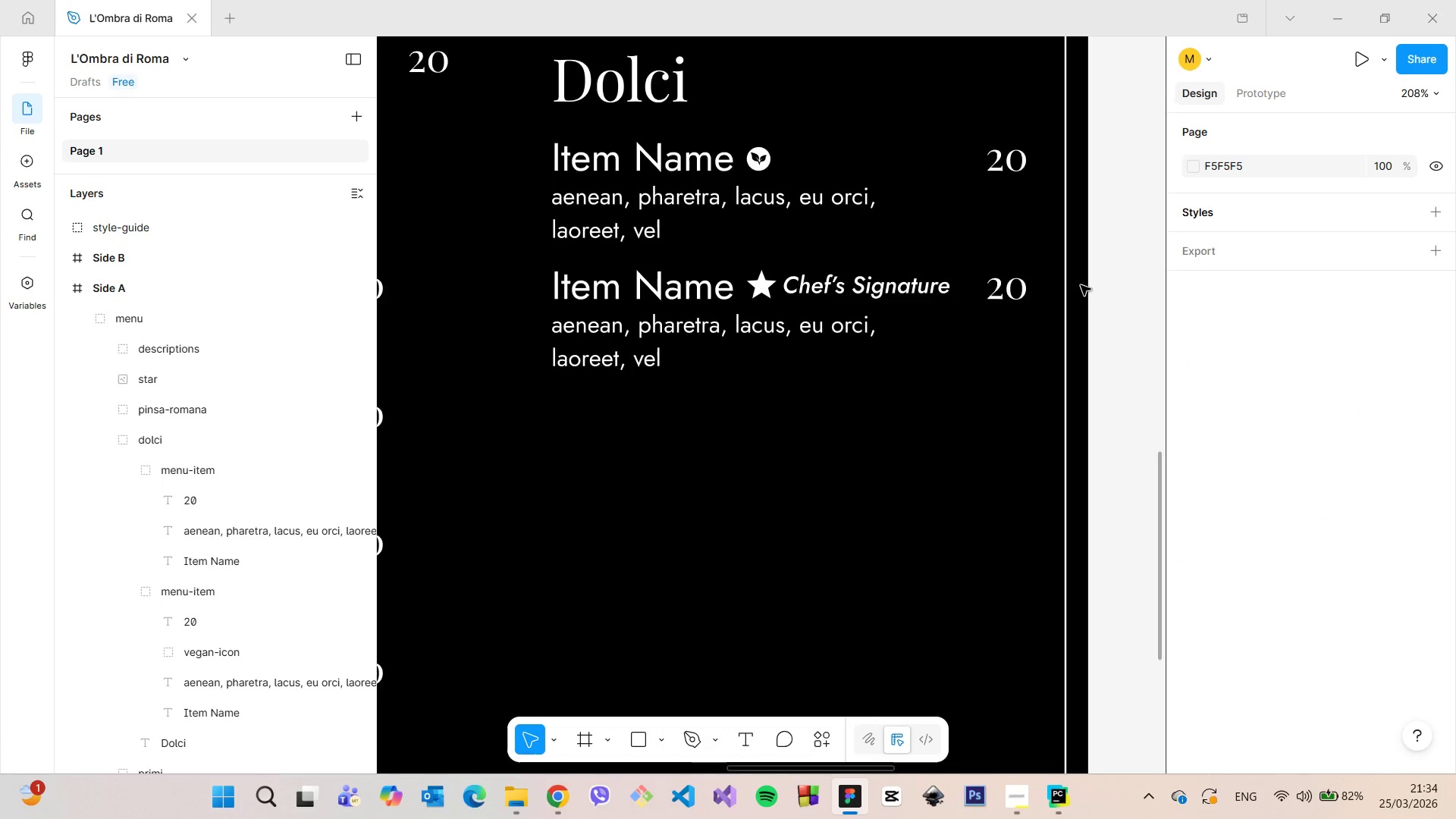 
scroll: coordinate [1078, 287], scroll_direction: down, amount: 8.0
 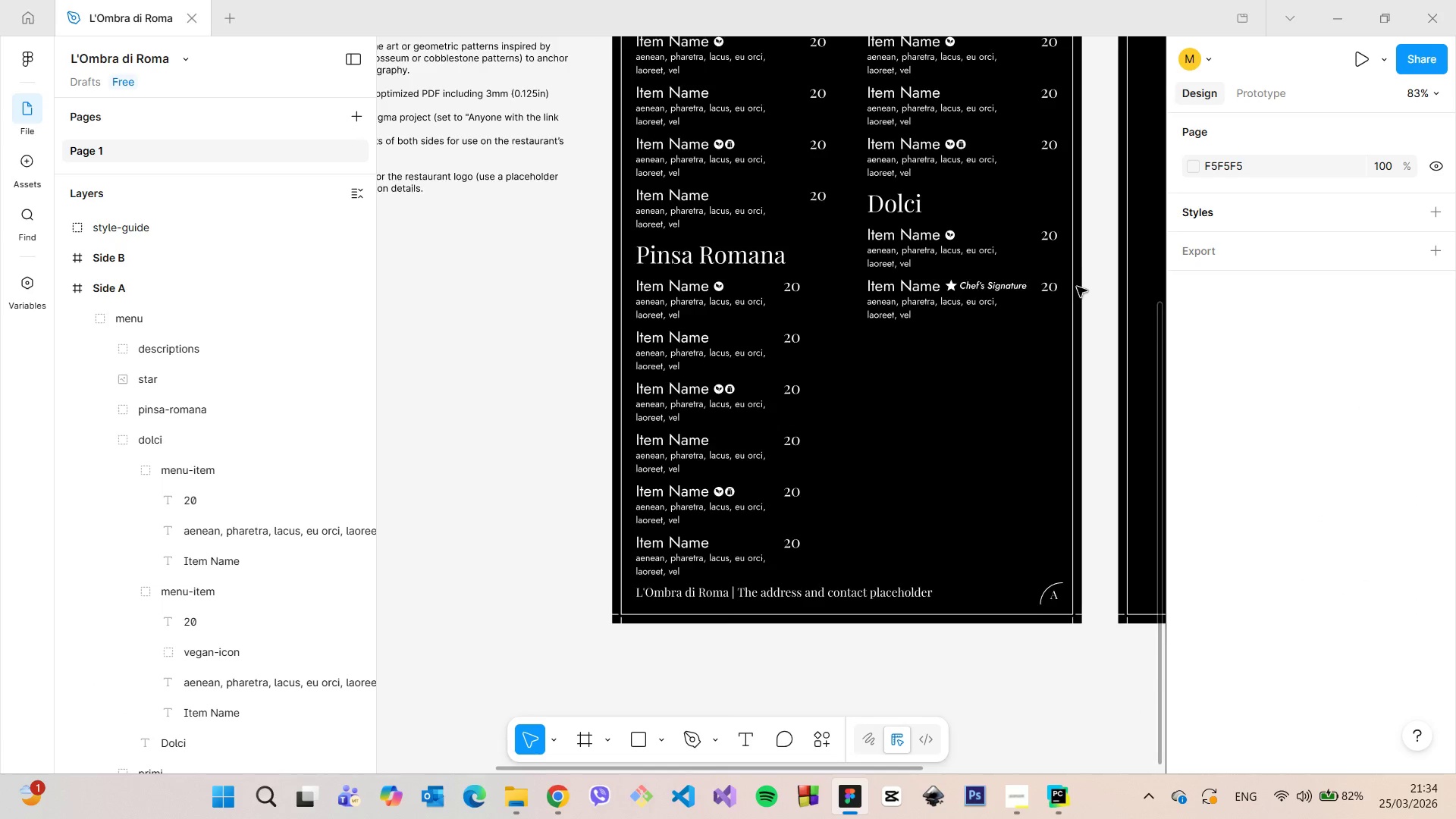 
scroll: coordinate [1077, 287], scroll_direction: up, amount: 10.0
 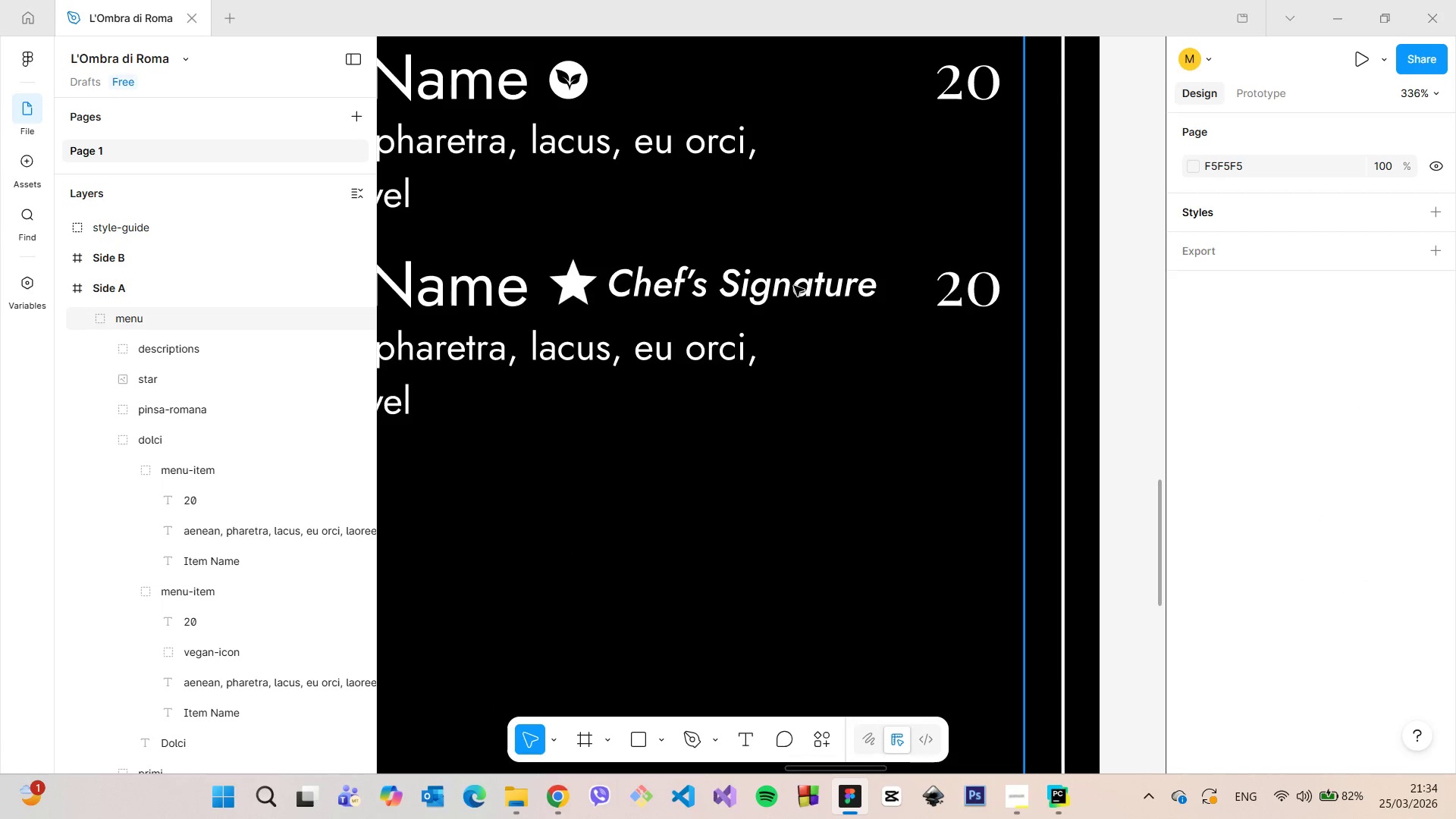 
double_click([794, 286])
 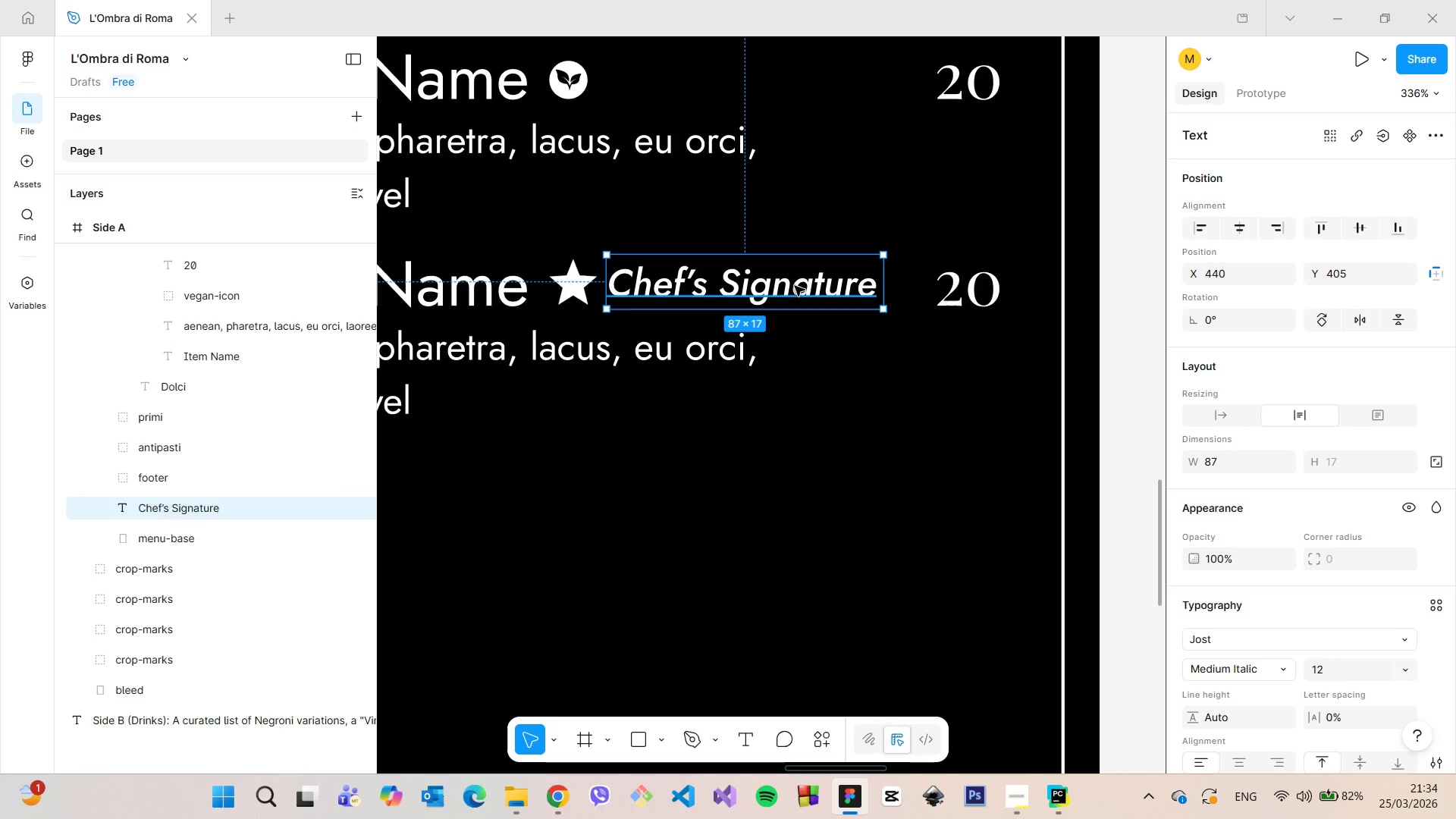 
left_click_drag(start_coordinate=[794, 286], to_coordinate=[789, 296])
 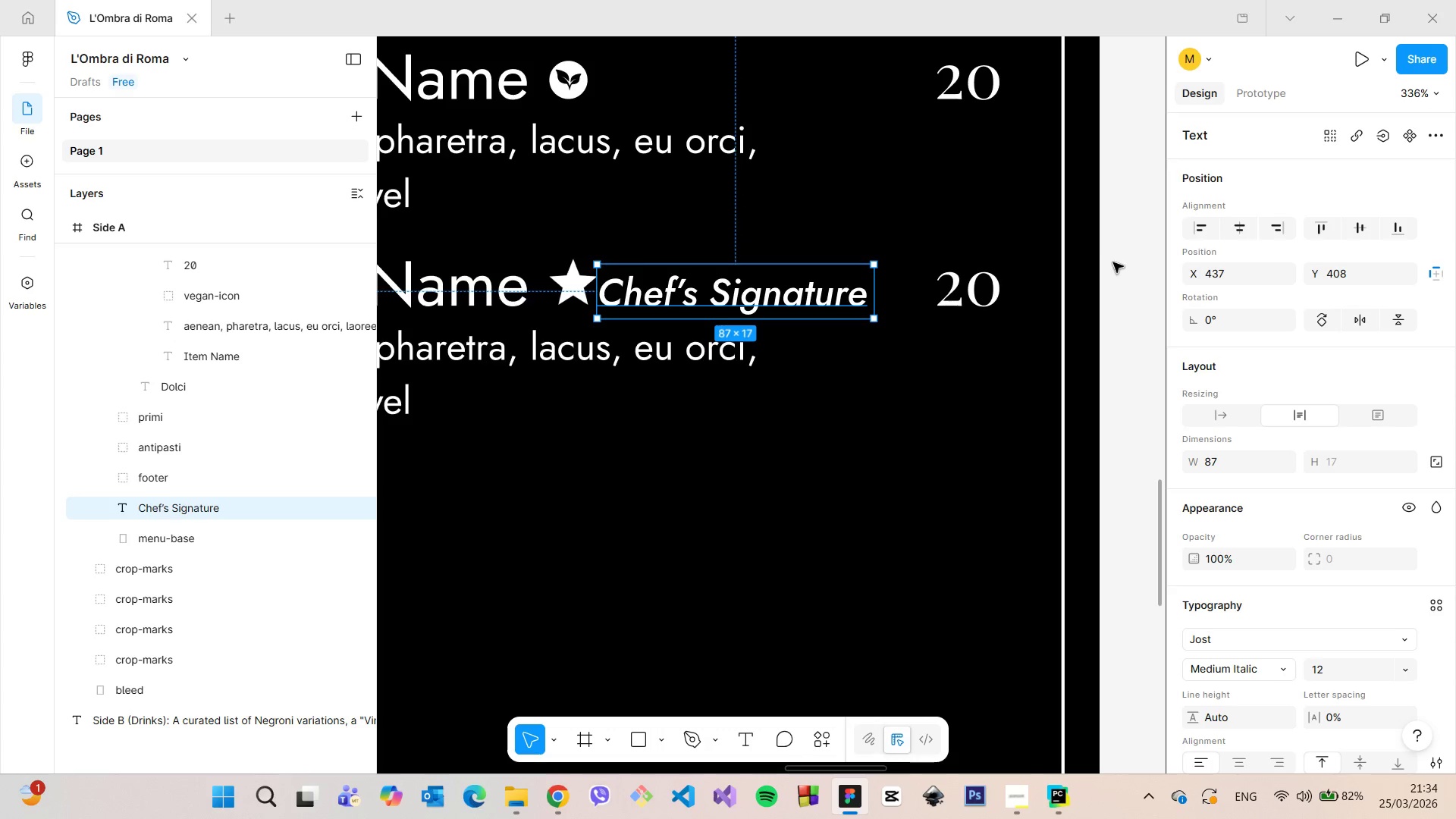 
left_click([1113, 262])
 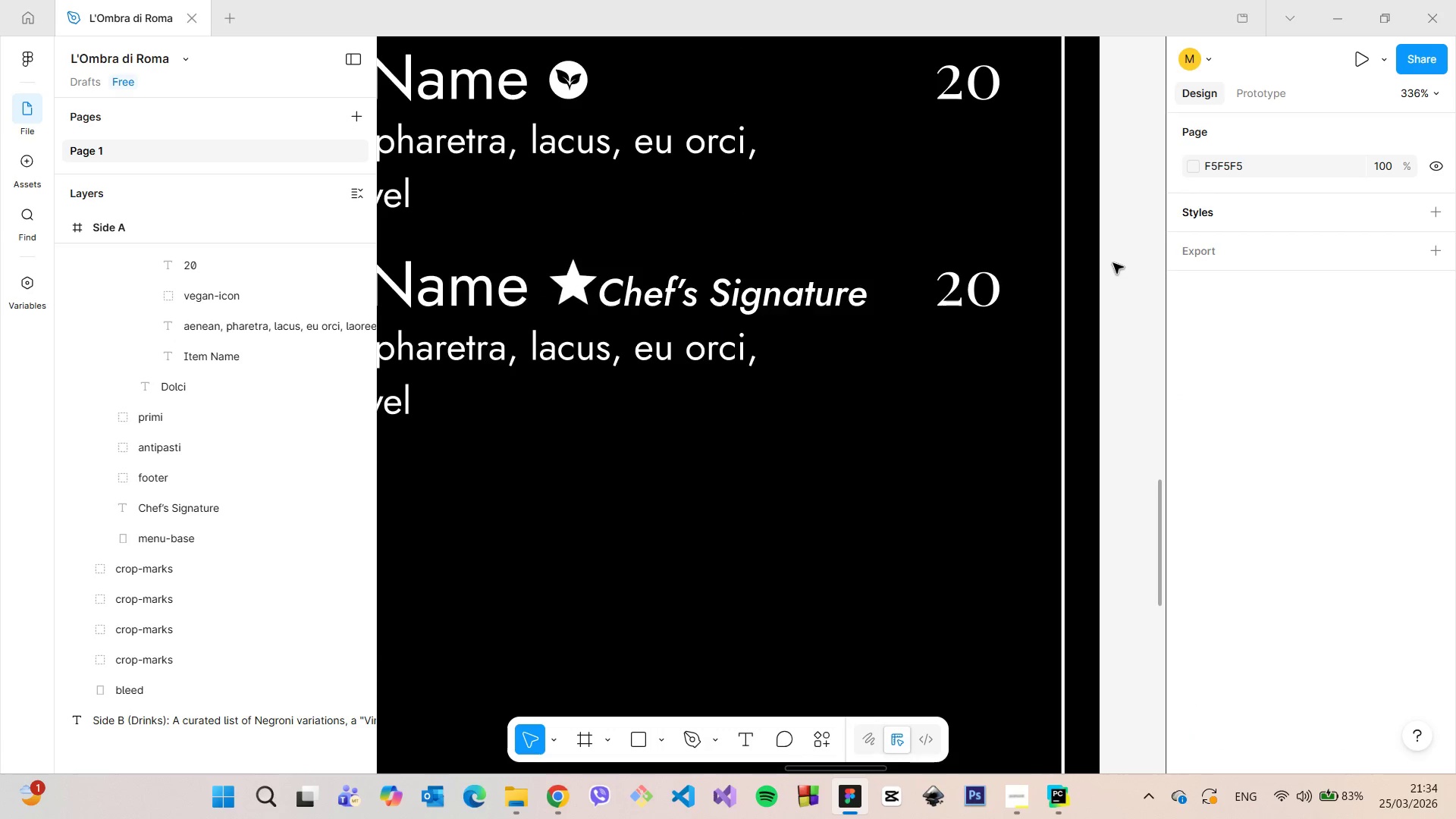 
scroll: coordinate [1112, 263], scroll_direction: down, amount: 4.0
 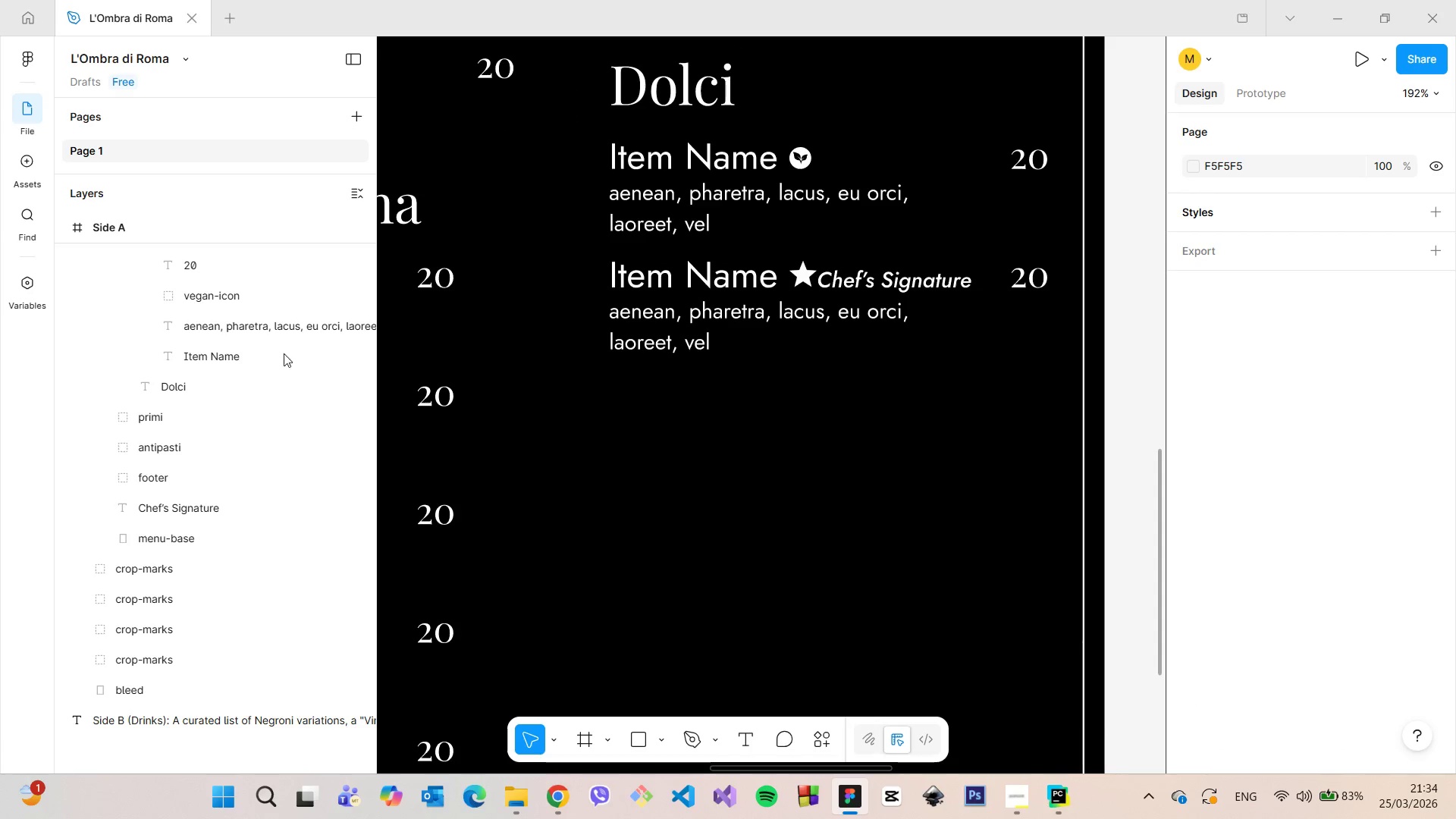 
scroll: coordinate [209, 358], scroll_direction: up, amount: 6.0
 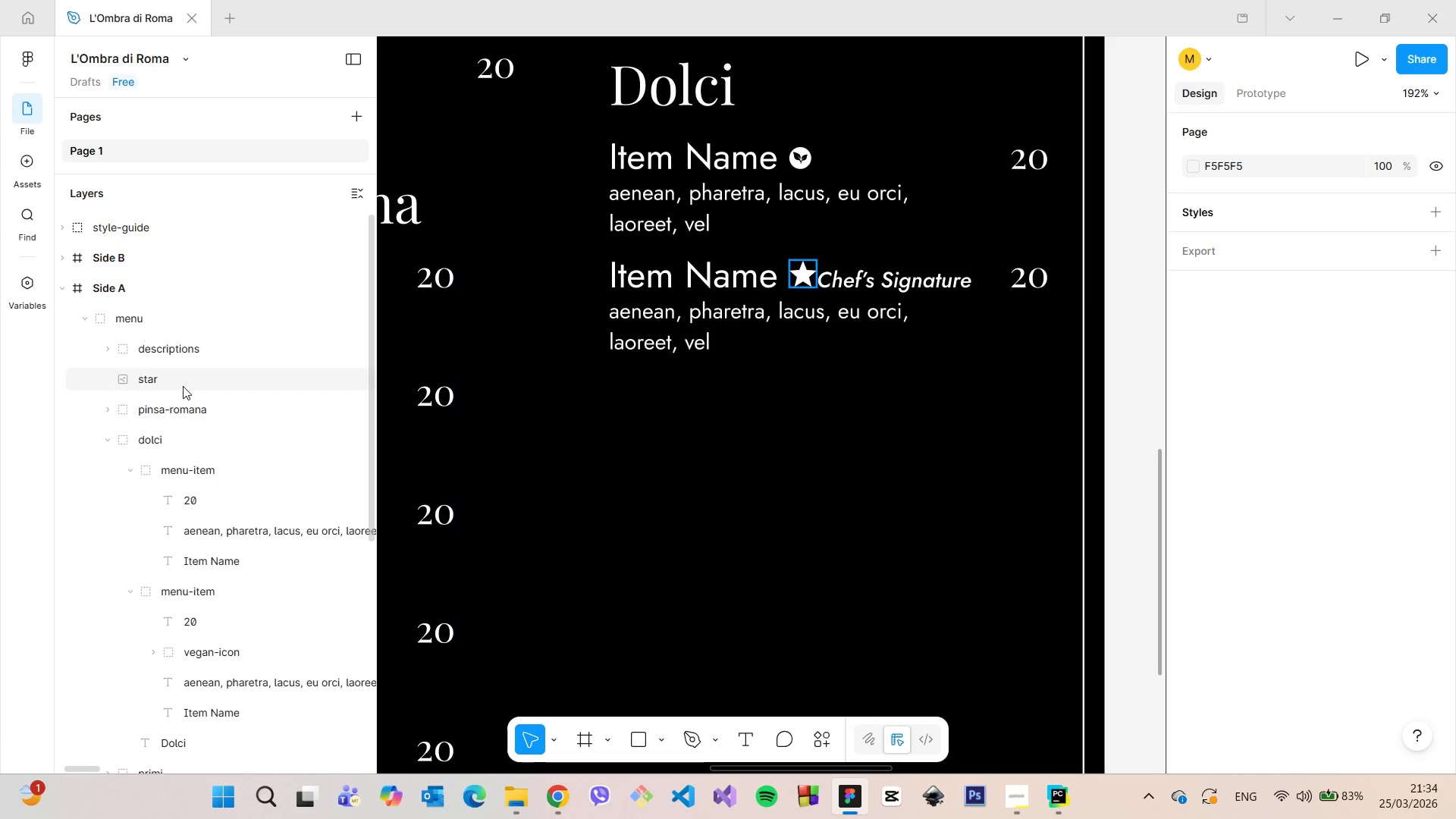 
left_click([183, 386])
 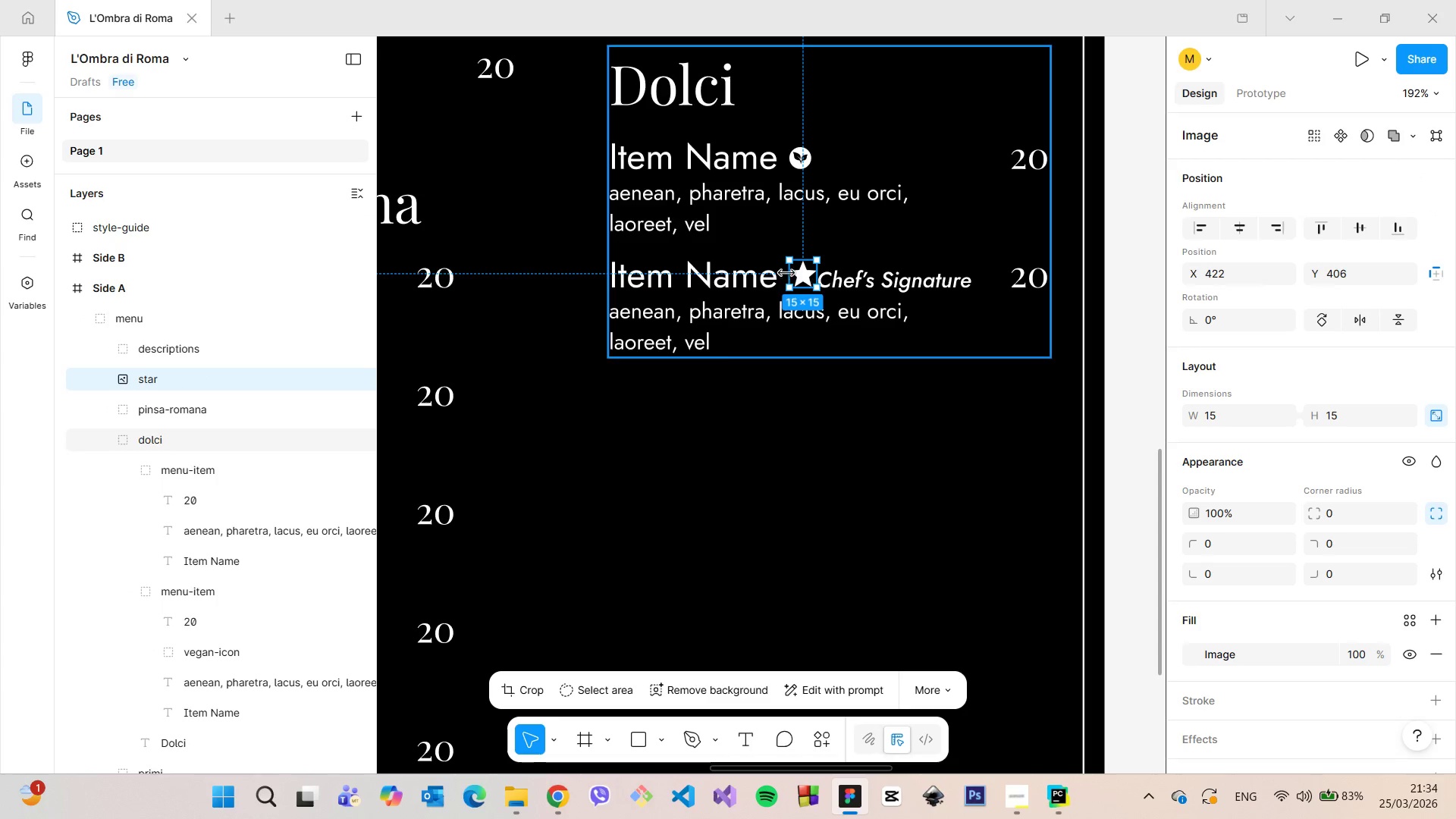 
scroll: coordinate [844, 280], scroll_direction: up, amount: 14.0
 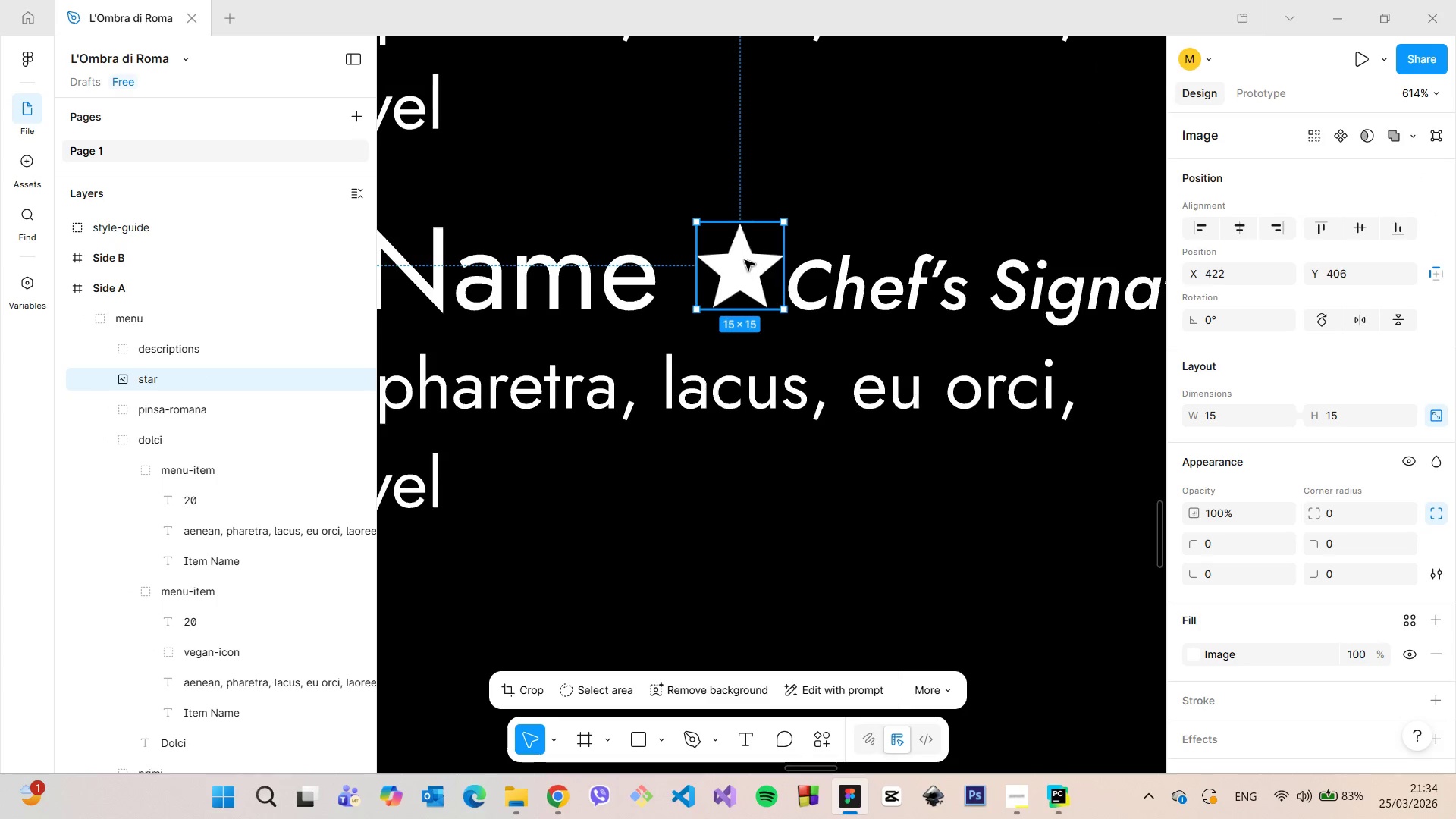 
left_click_drag(start_coordinate=[745, 260], to_coordinate=[741, 275])
 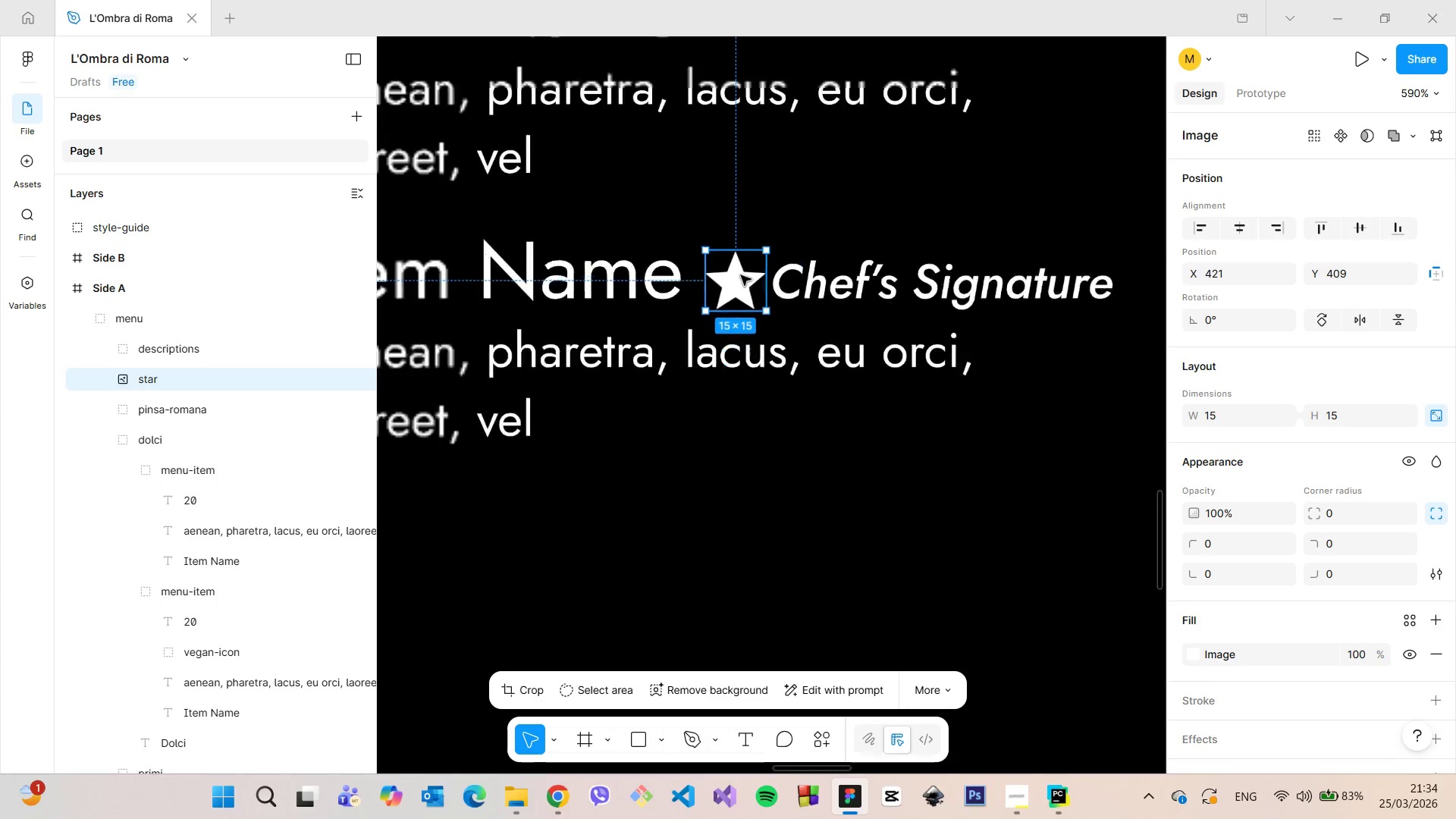 
scroll: coordinate [741, 275], scroll_direction: down, amount: 10.0
 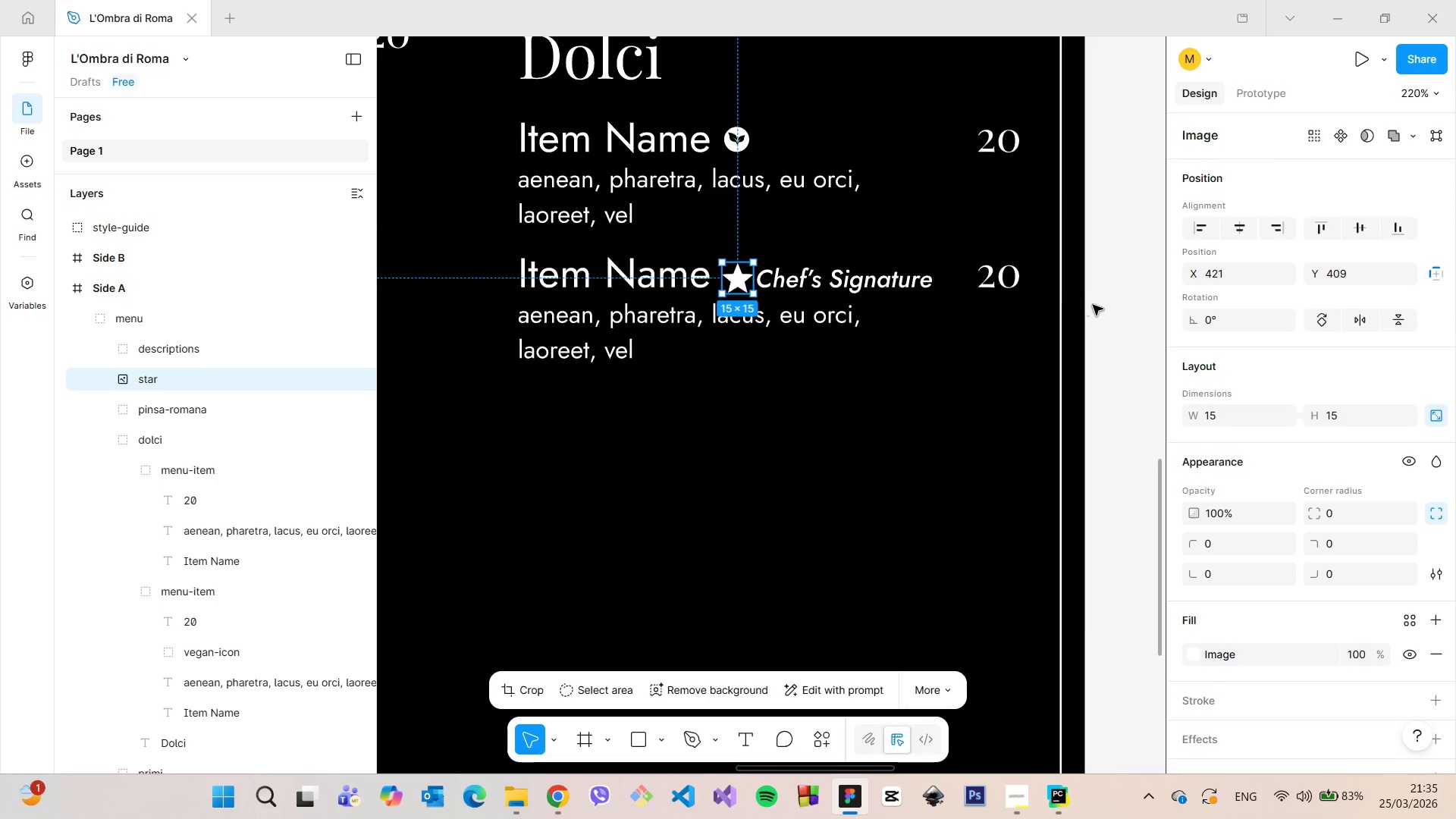 
left_click([1099, 306])
 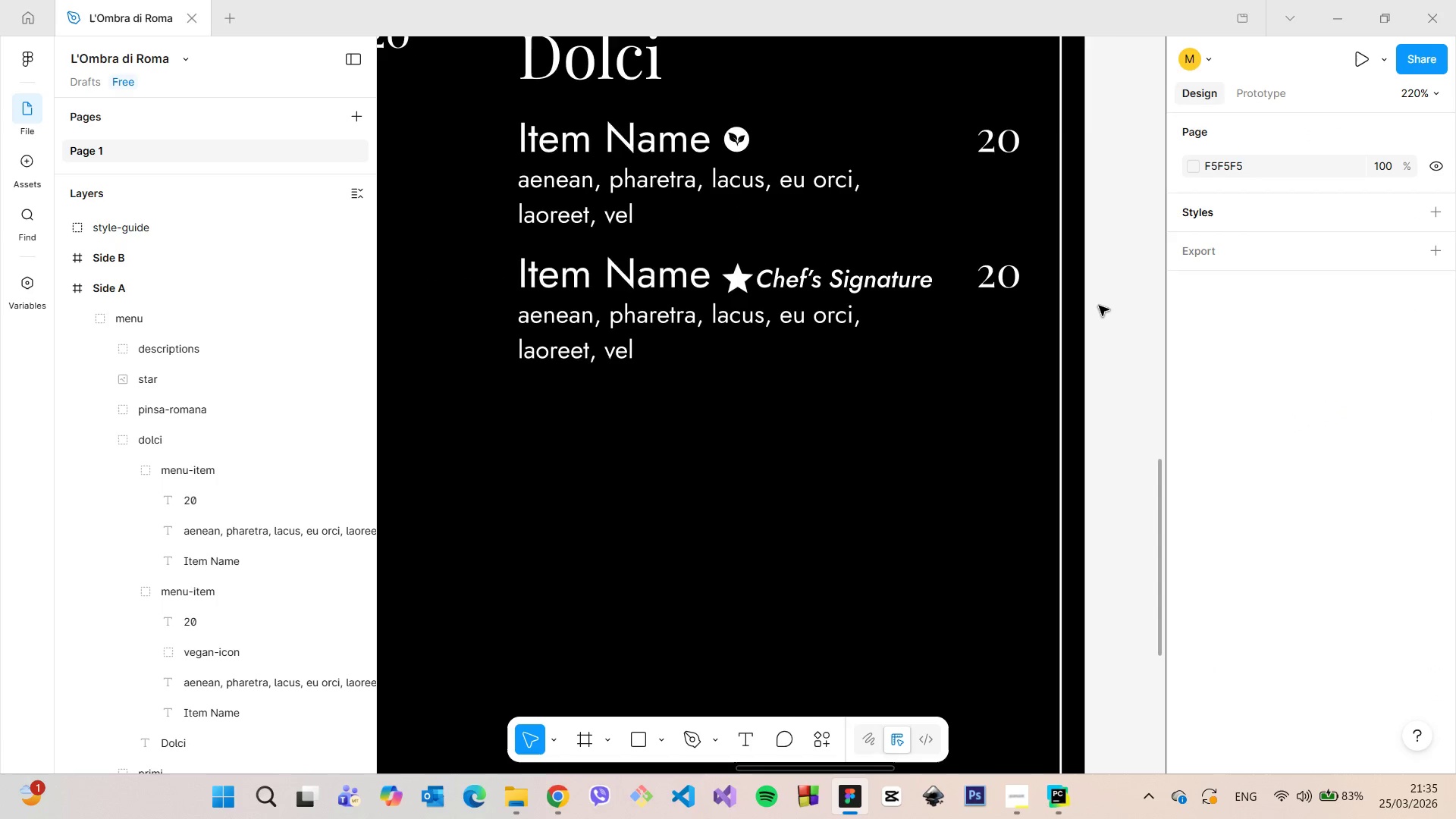 
scroll: coordinate [1097, 306], scroll_direction: down, amount: 6.0
 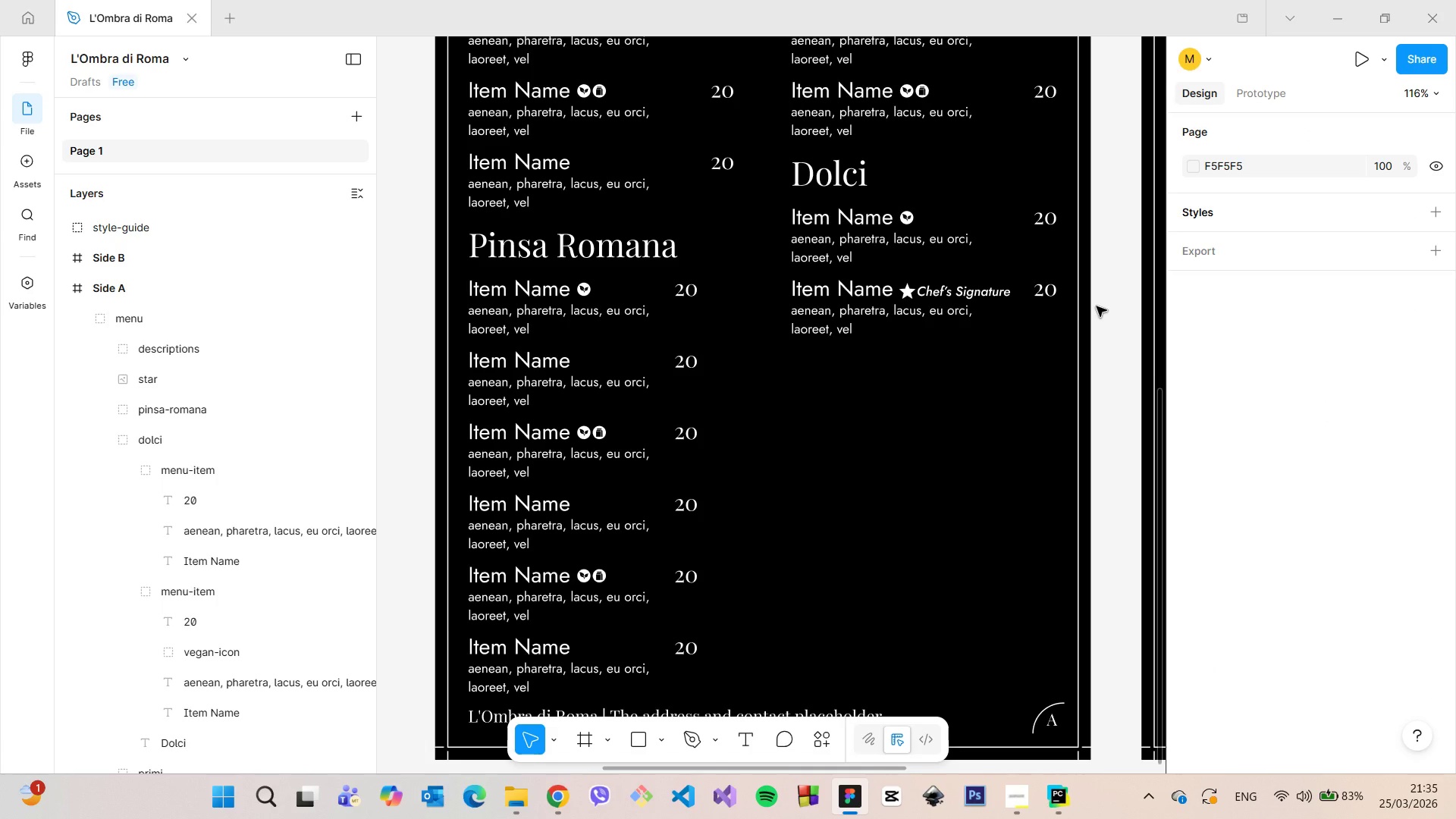 
scroll: coordinate [1095, 306], scroll_direction: up, amount: 5.0
 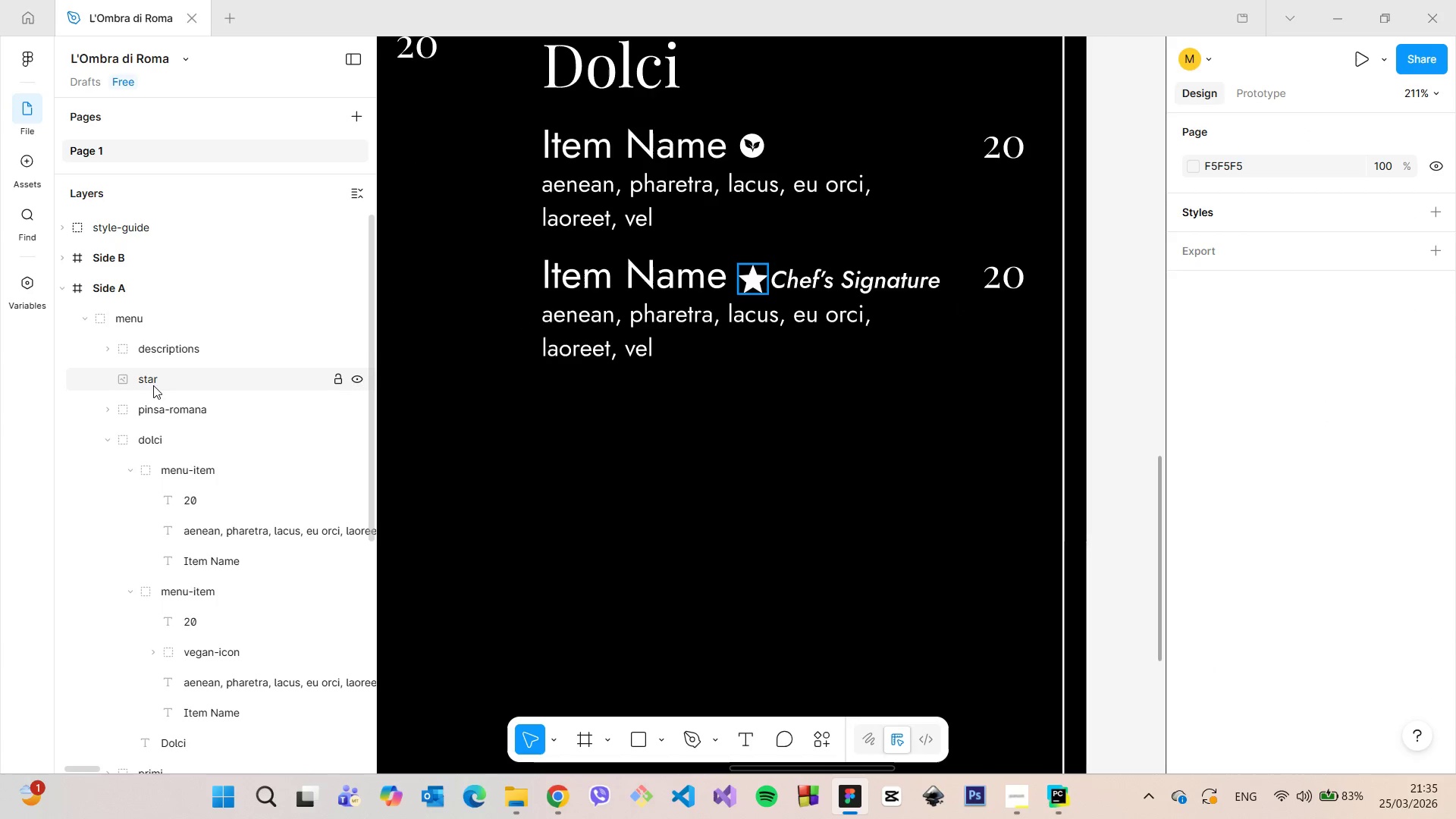 
left_click([153, 385])
 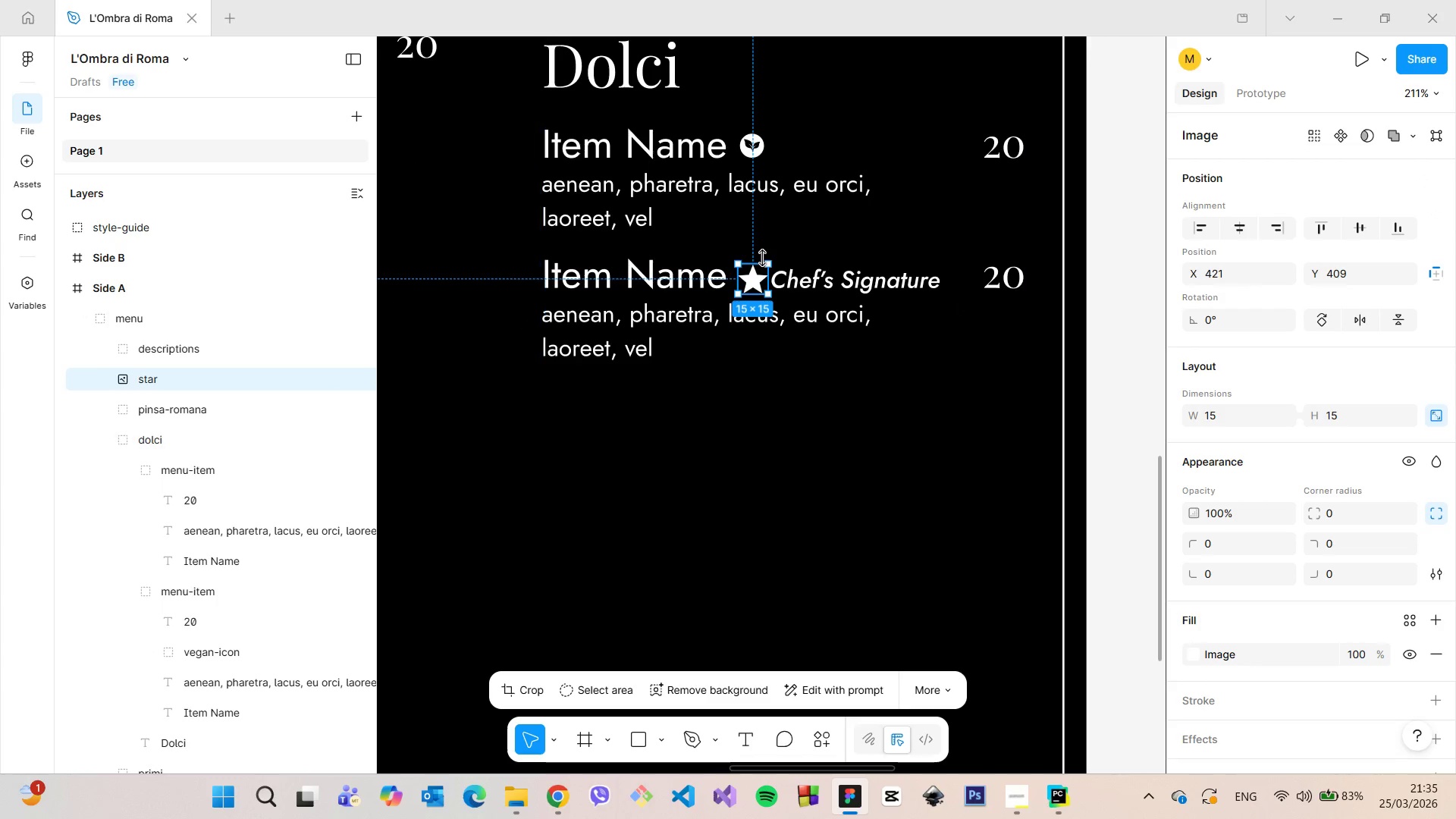 
scroll: coordinate [774, 273], scroll_direction: up, amount: 10.0
 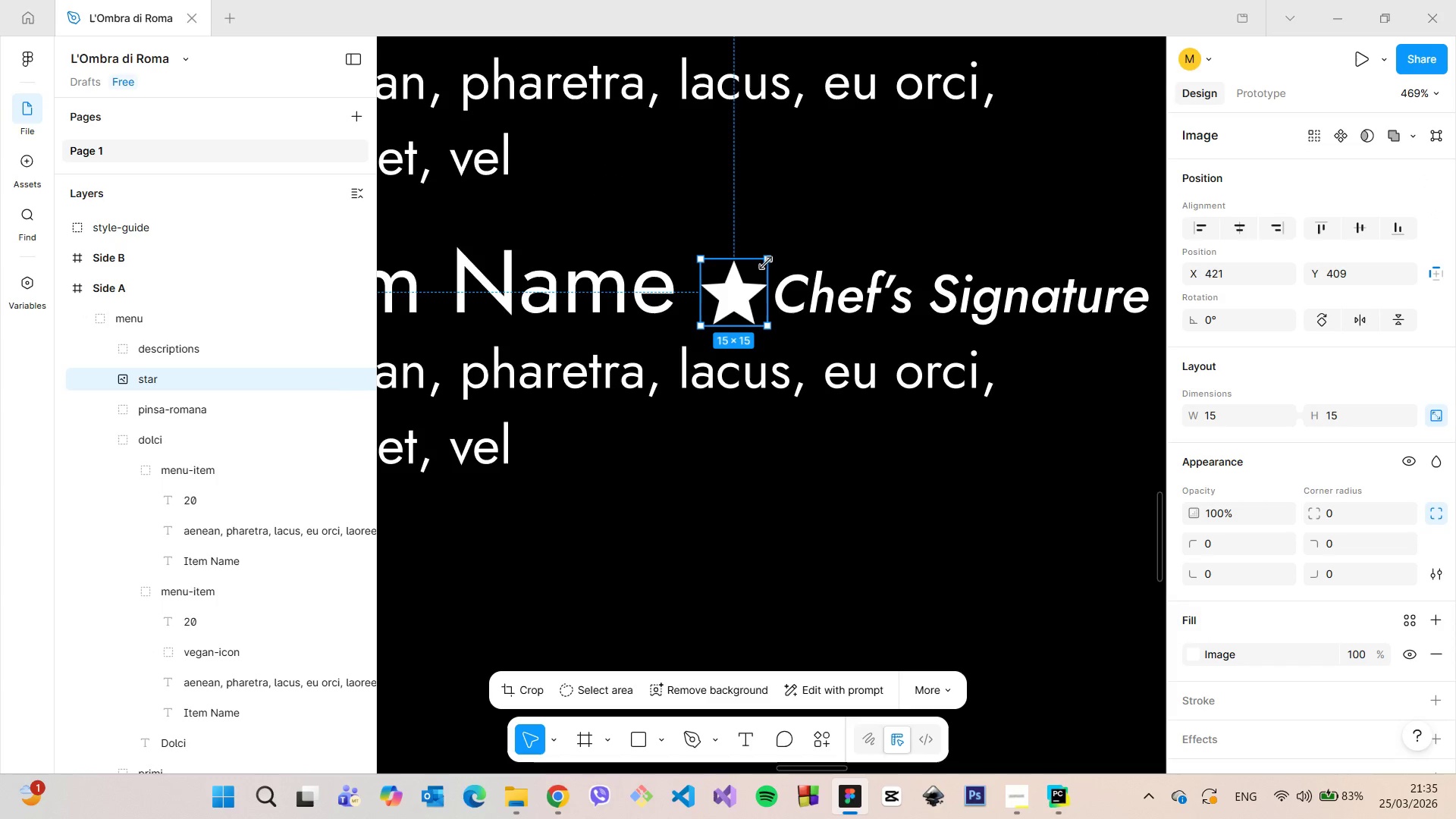 
left_click_drag(start_coordinate=[766, 263], to_coordinate=[755, 273])
 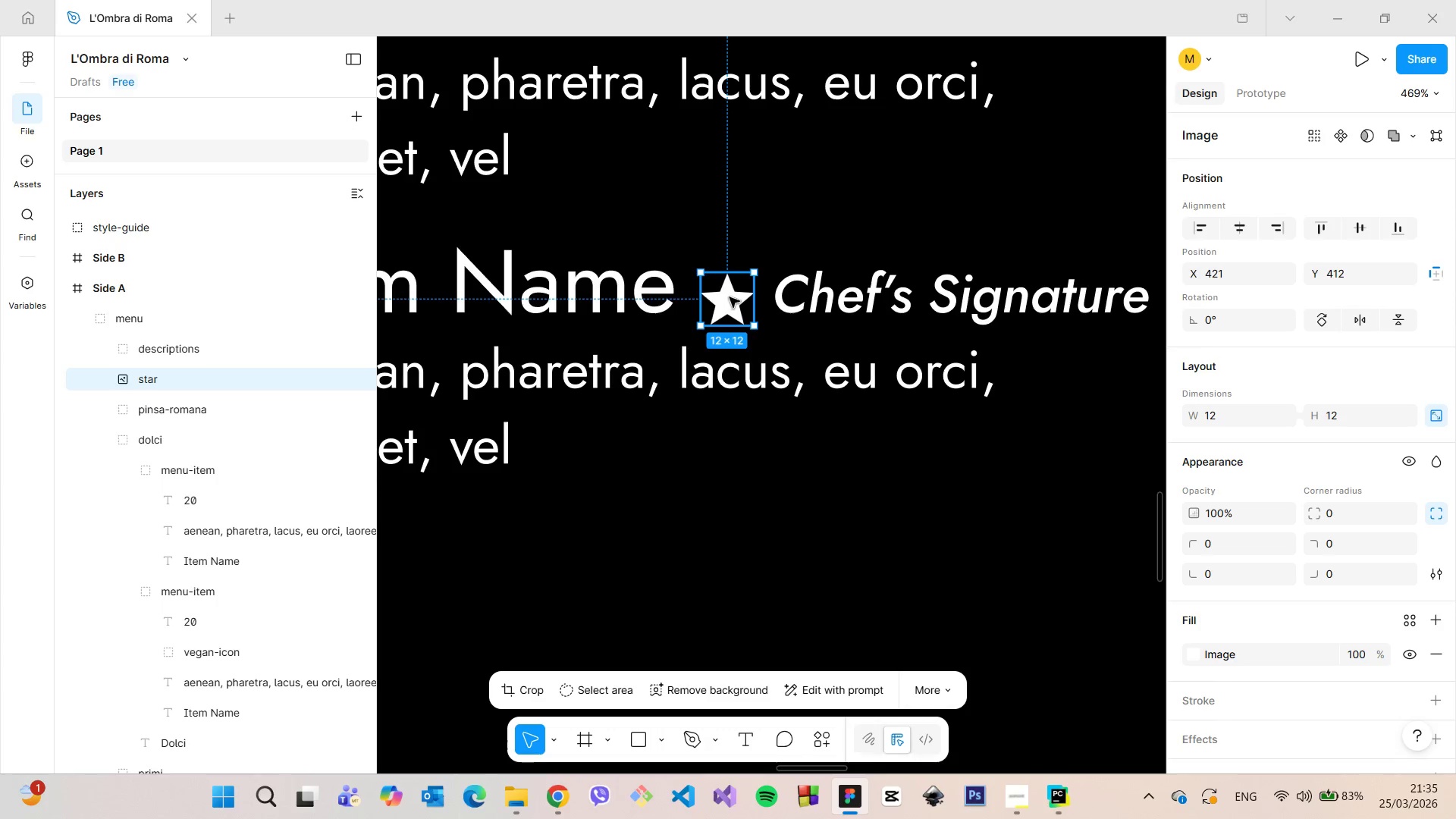 
left_click_drag(start_coordinate=[729, 297], to_coordinate=[739, 292])
 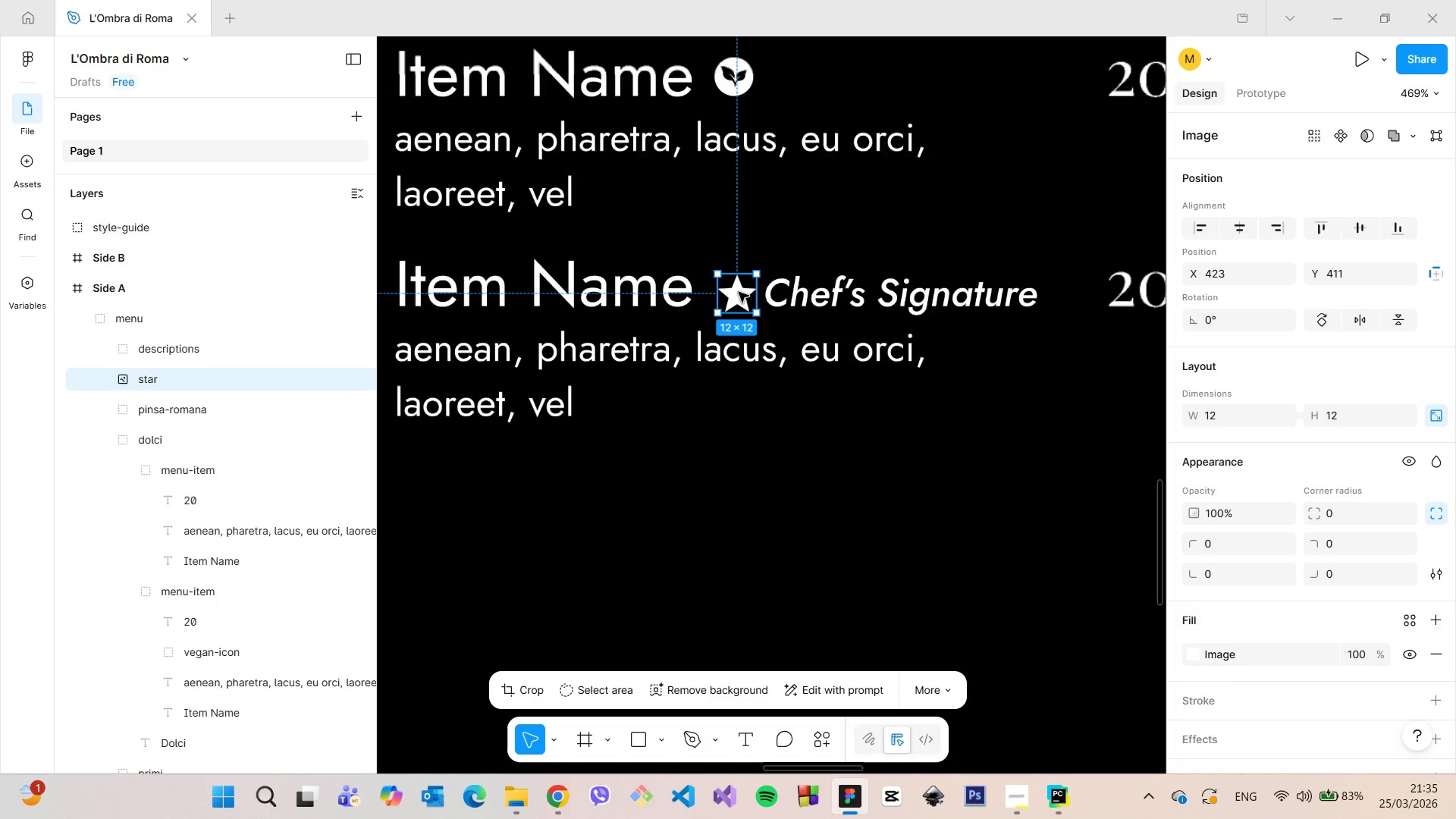 
scroll: coordinate [1150, 281], scroll_direction: down, amount: 9.0
 